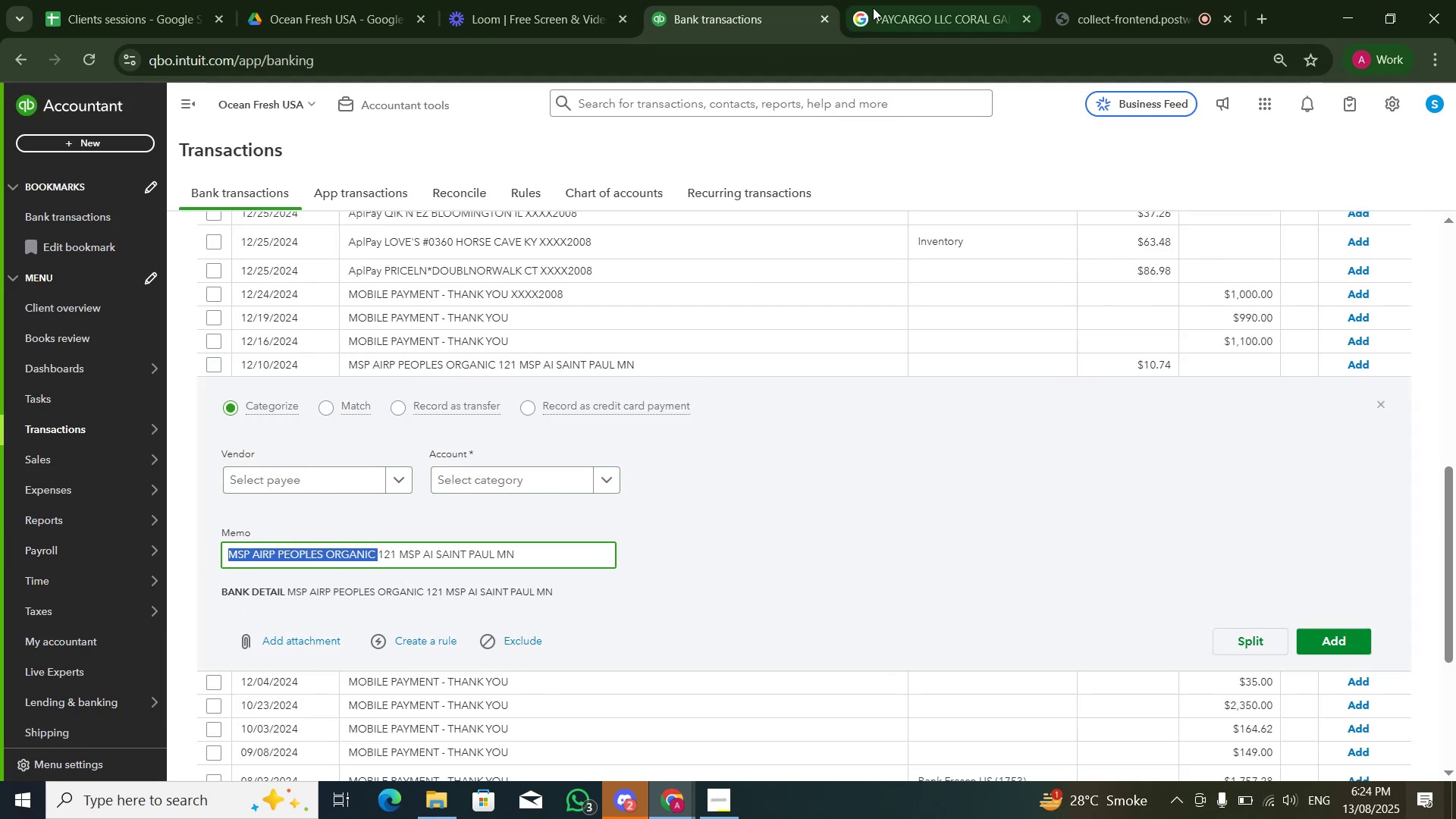 
left_click([874, 6])
 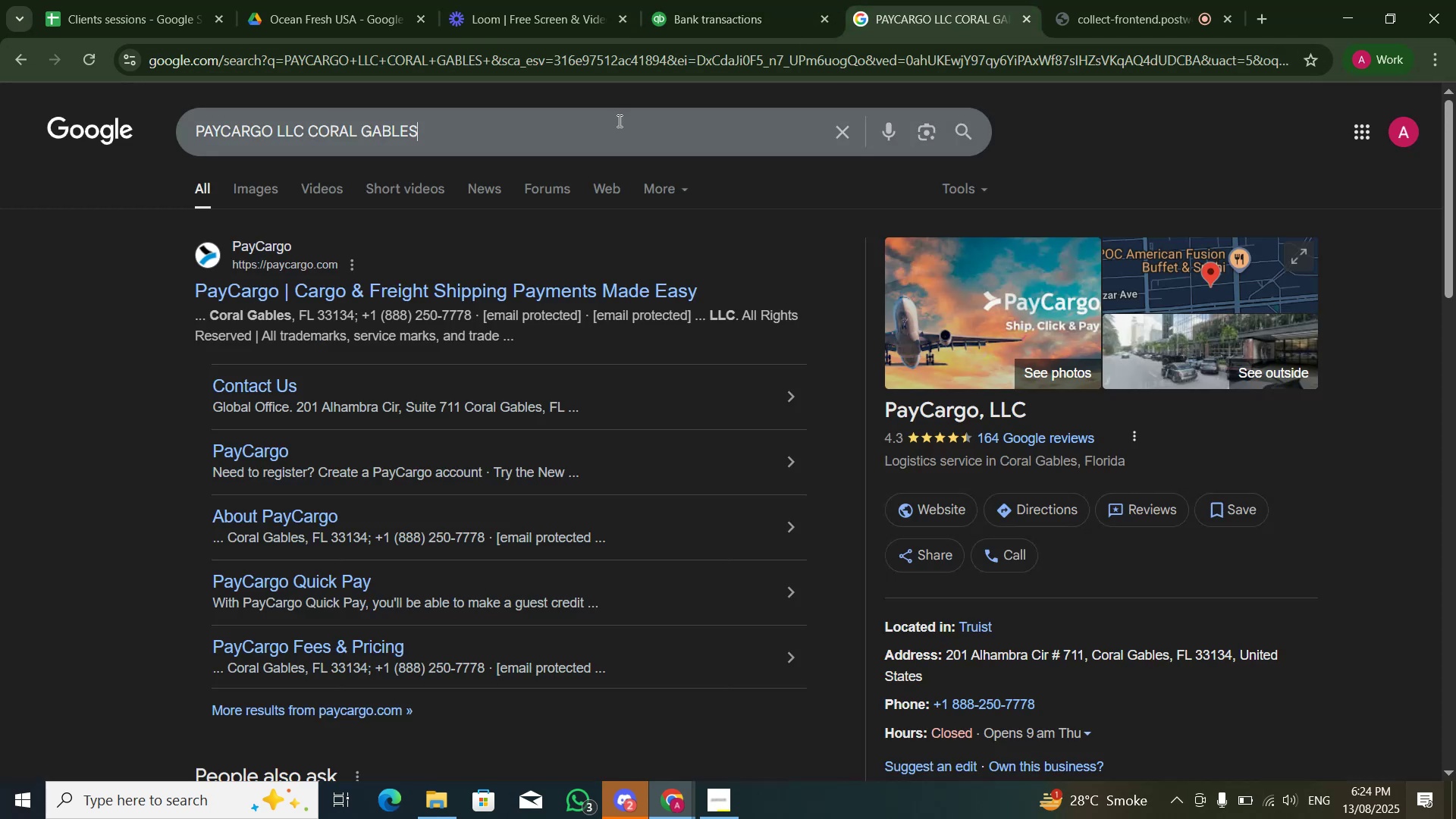 
key(Control+A)
 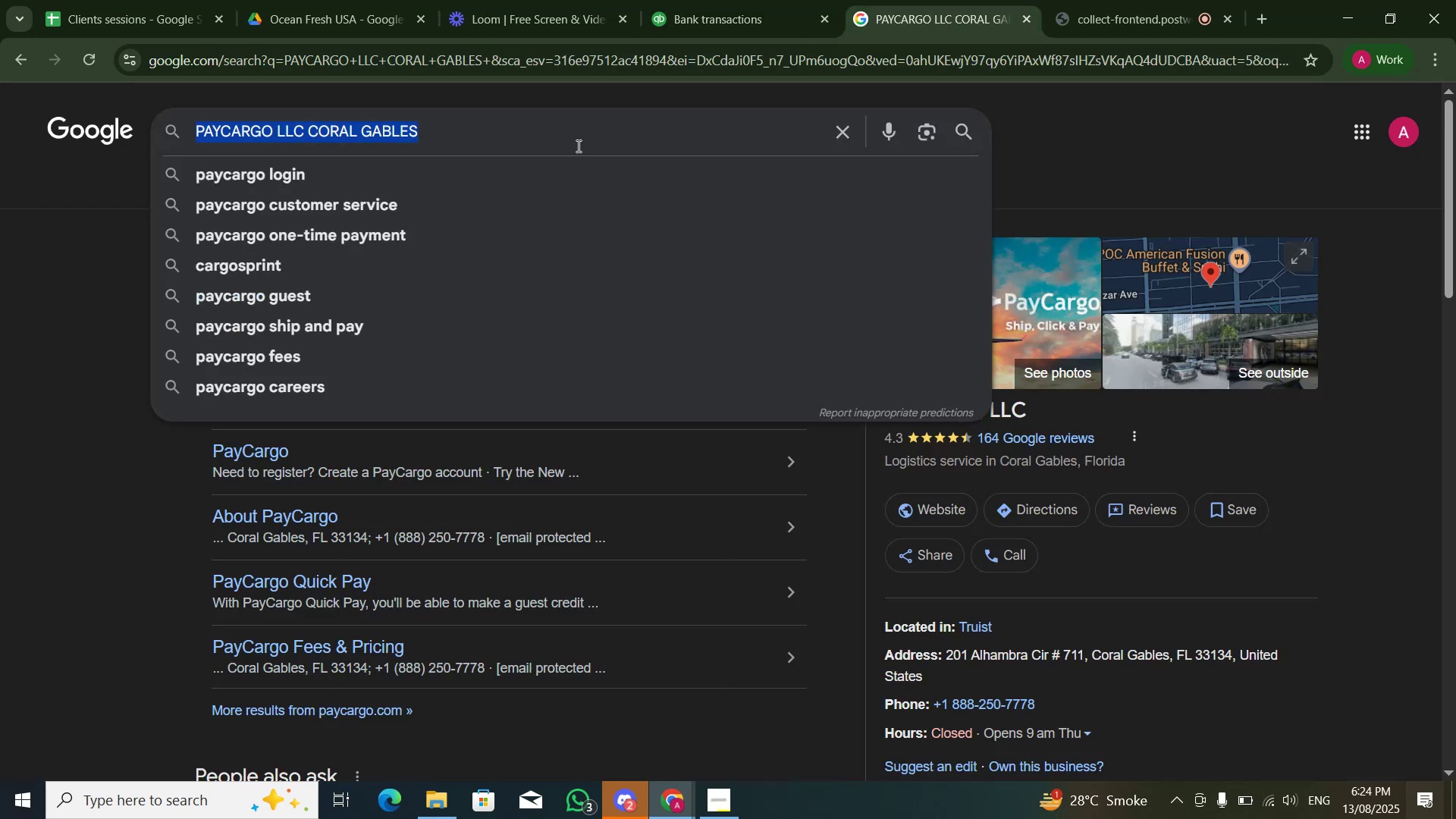 
key(Control+V)
 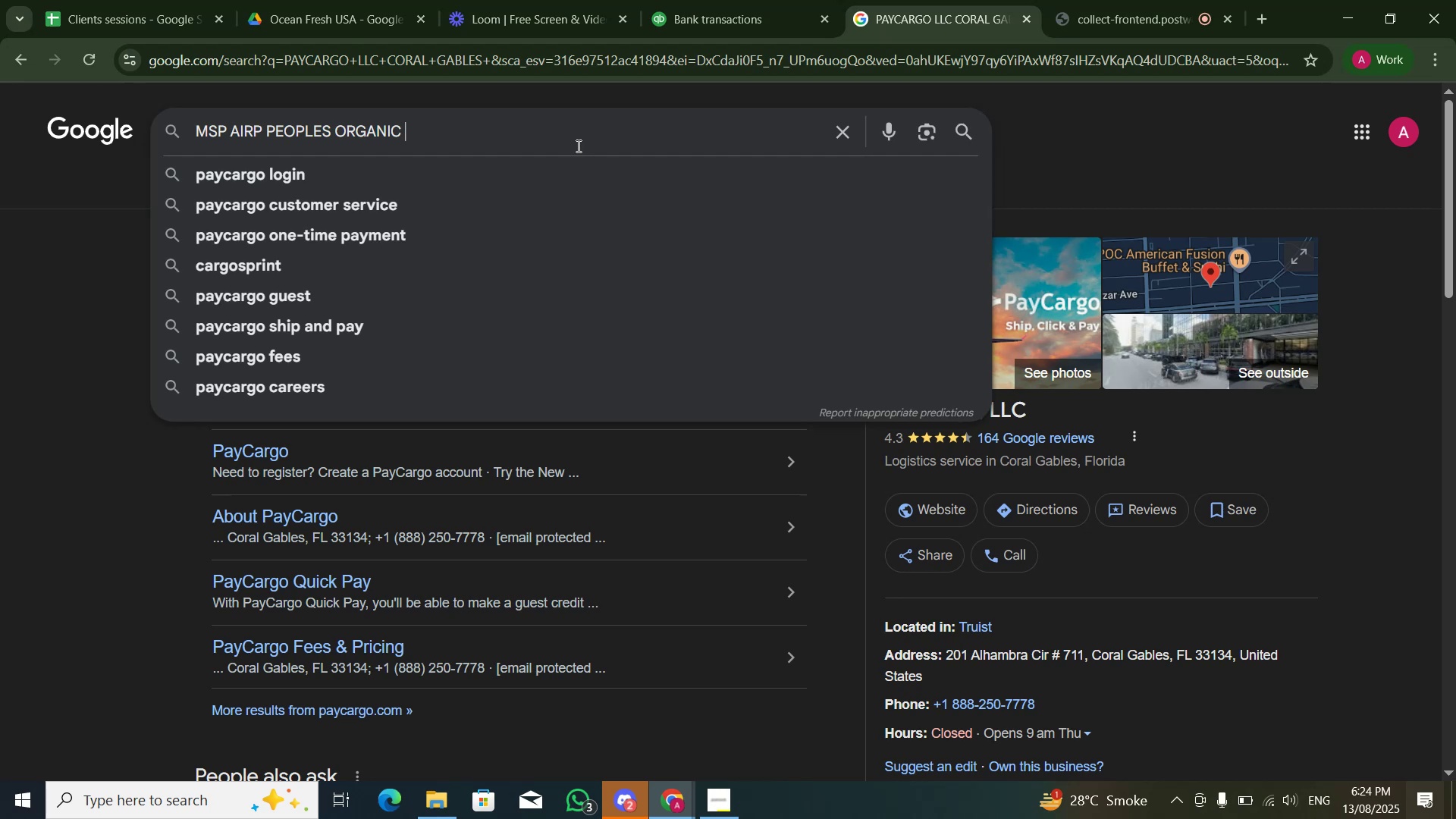 
key(NumpadEnter)
 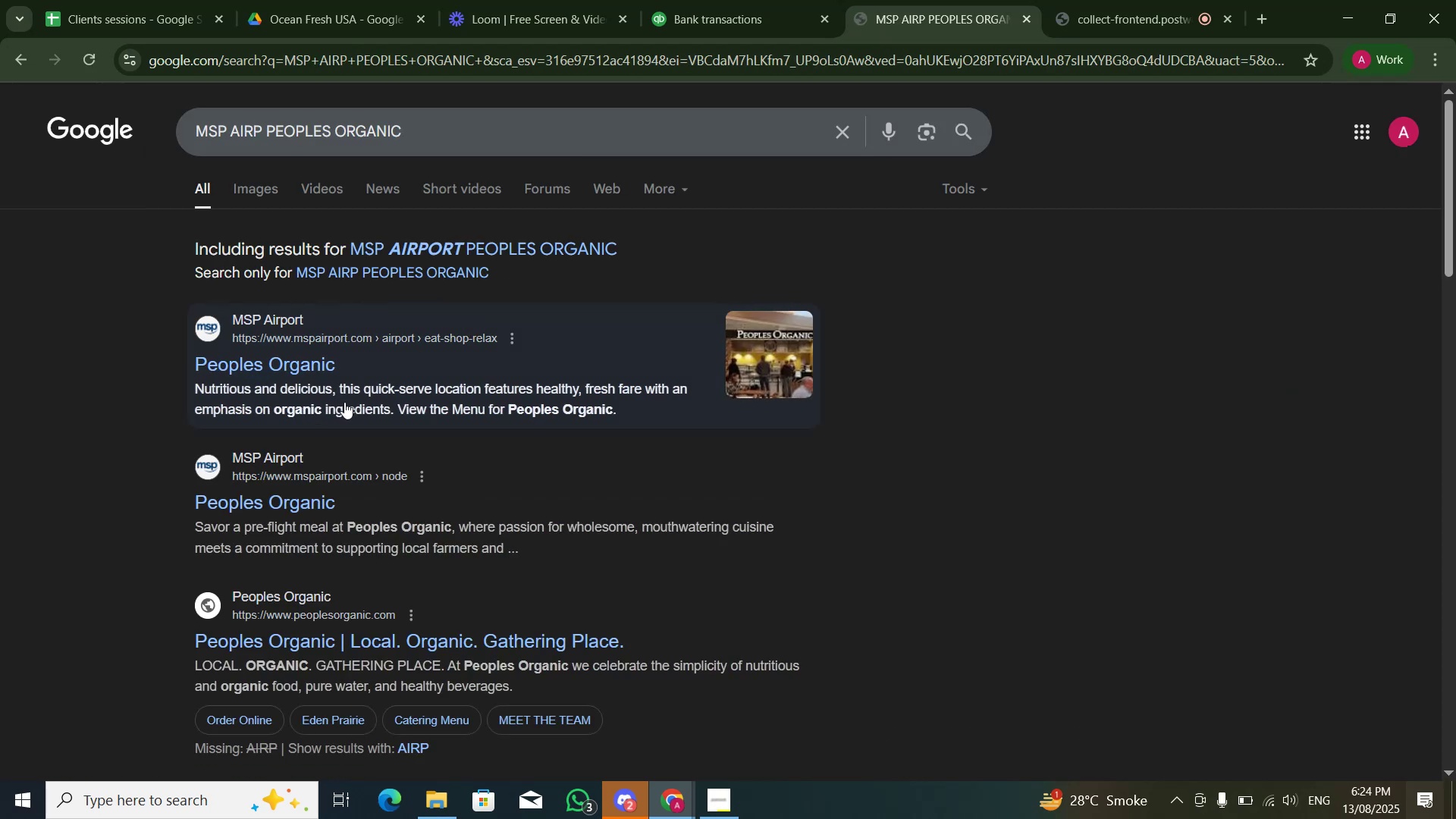 
wait(8.17)
 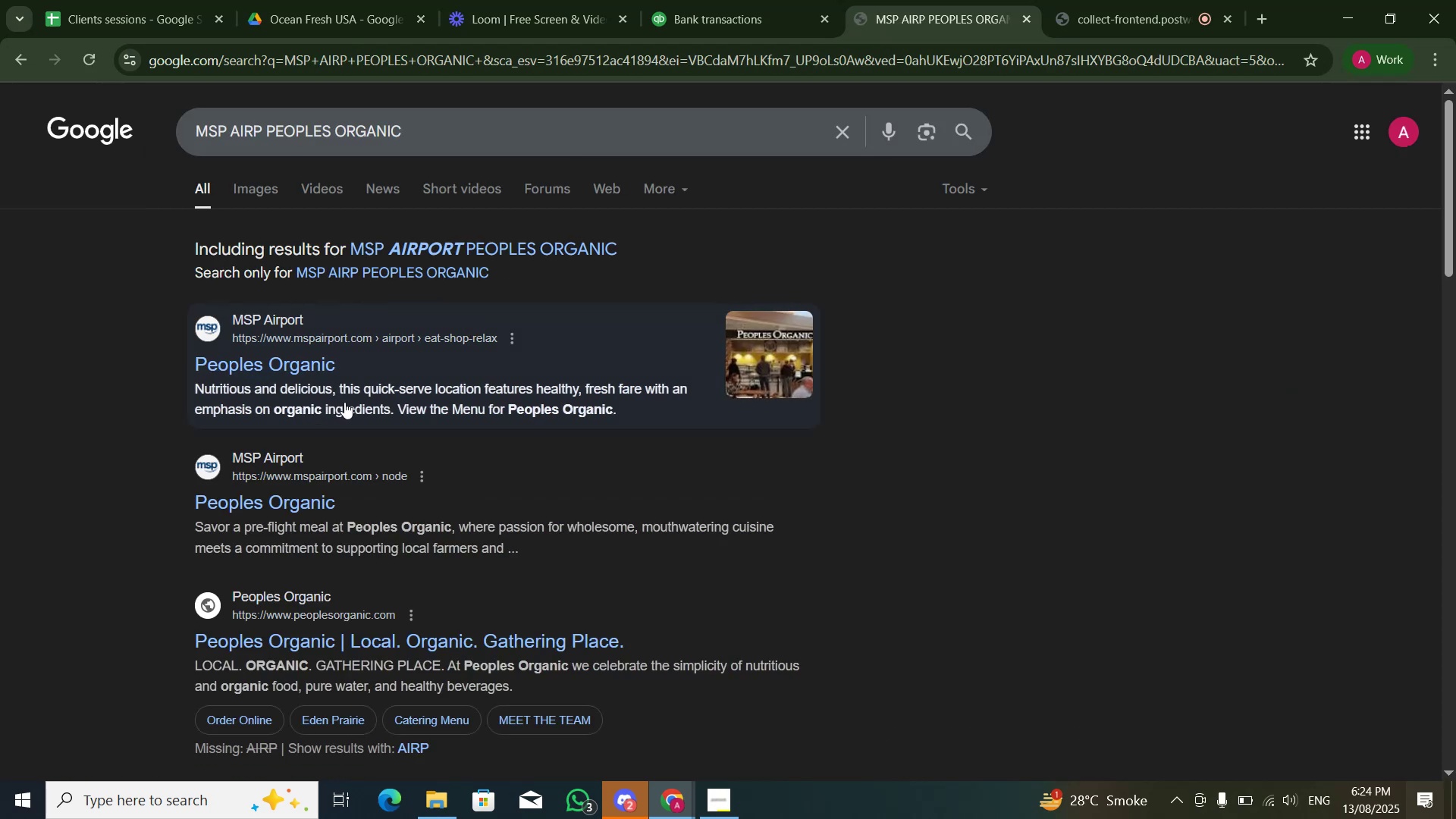 
left_click([802, 0])
 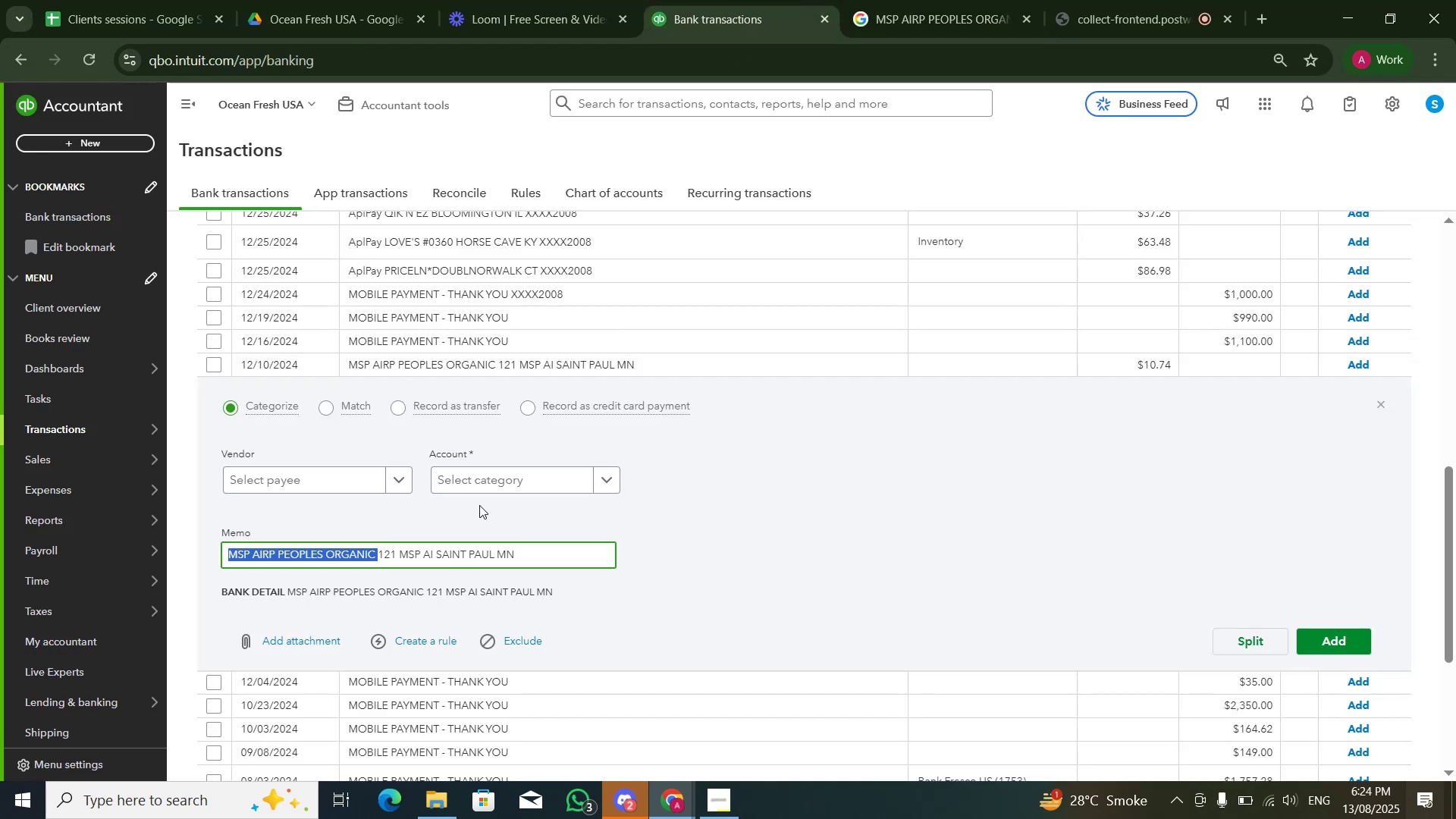 
left_click([490, 490])
 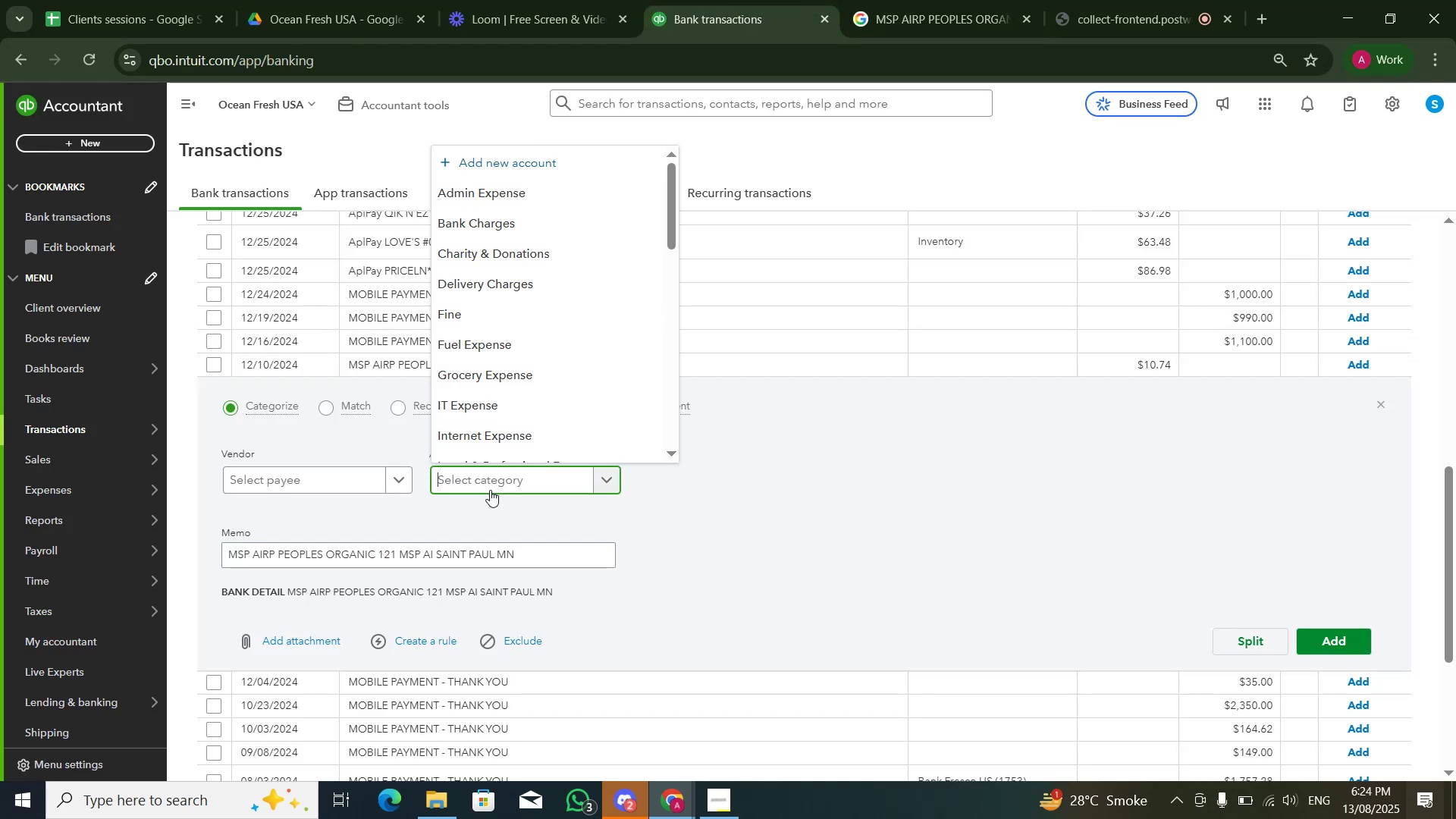 
type(meals)
 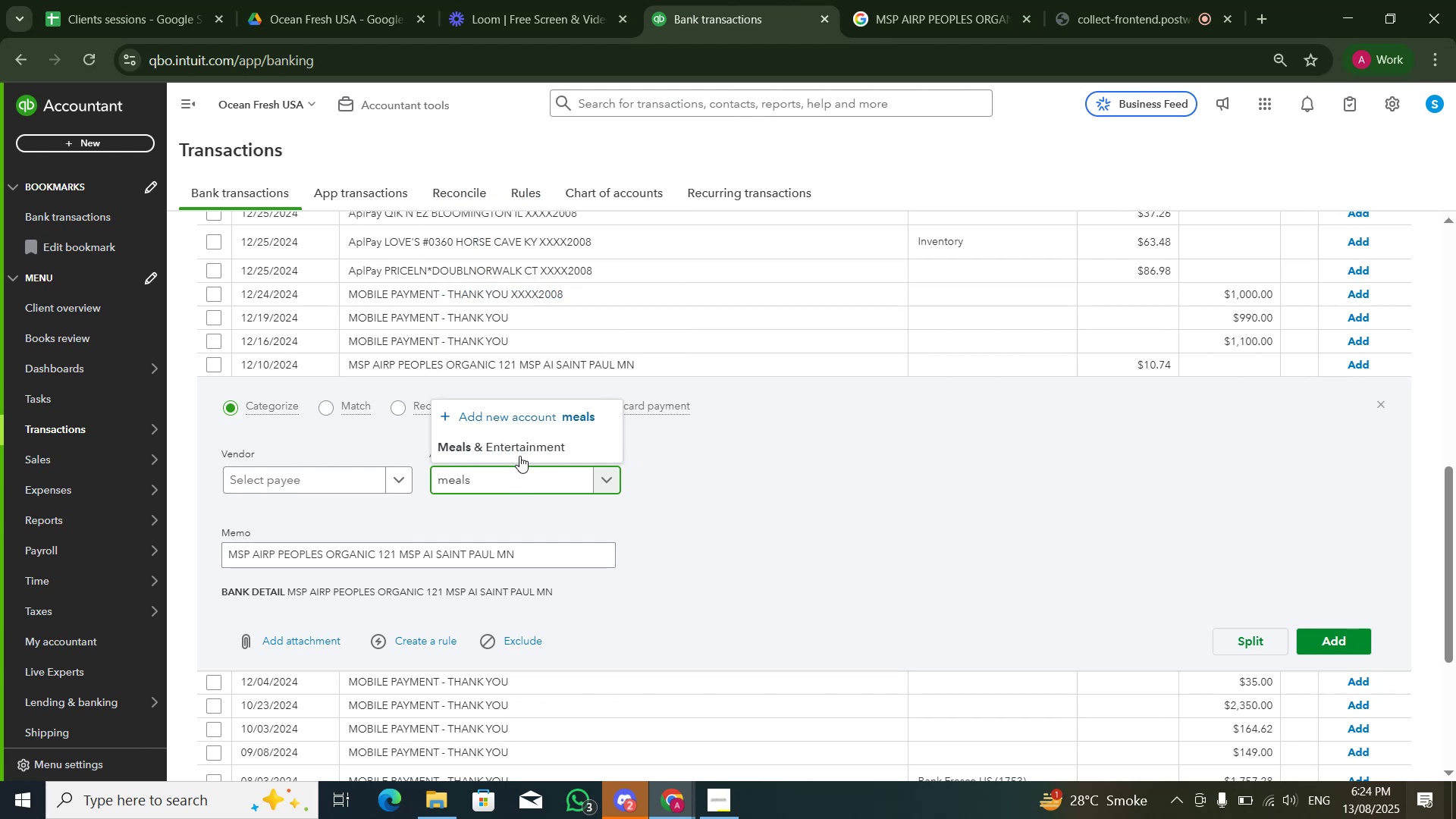 
left_click([522, 449])
 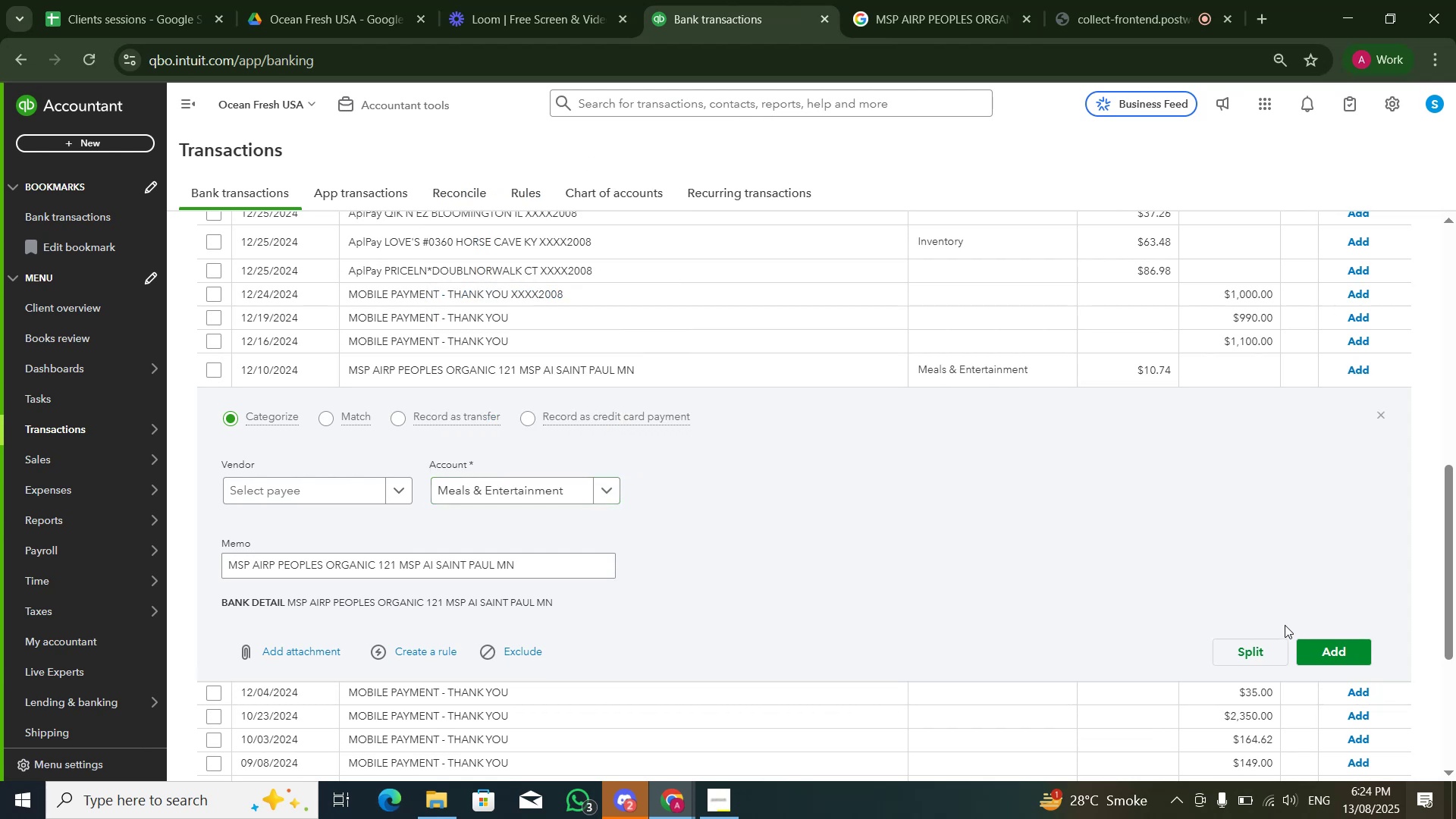 
left_click([1307, 645])
 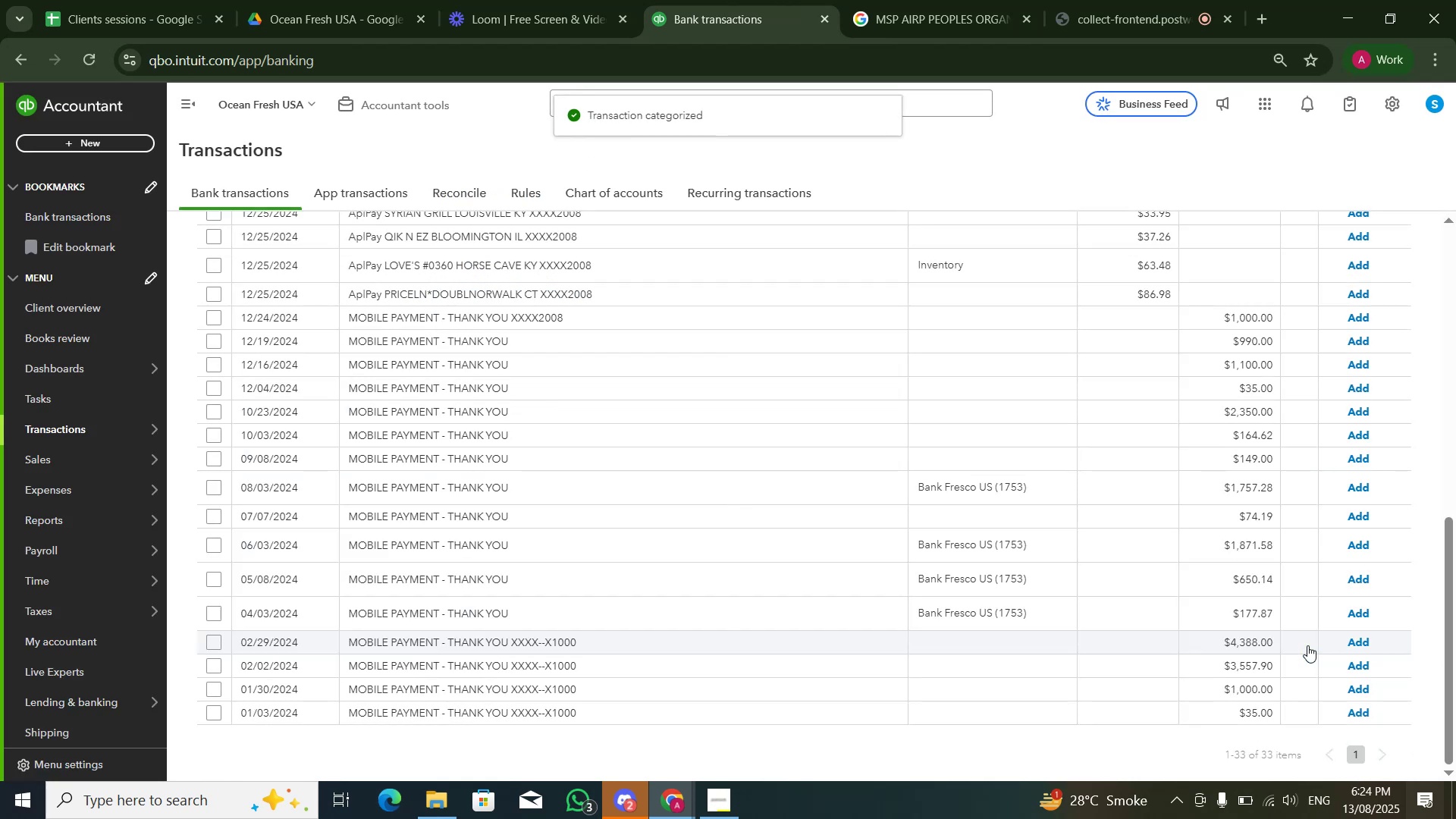 
wait(11.1)
 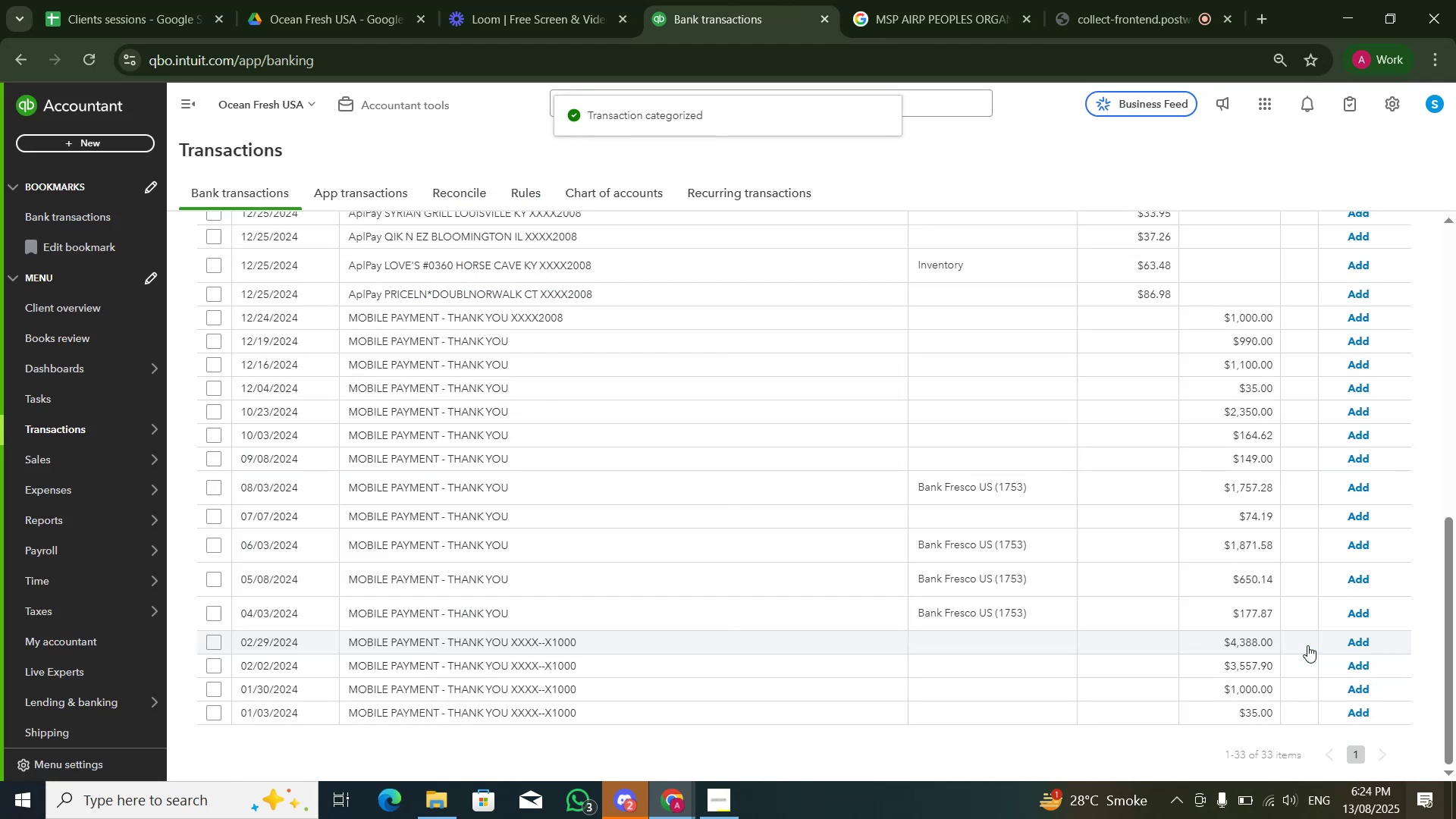 
scroll: coordinate [792, 466], scroll_direction: up, amount: 5.0
 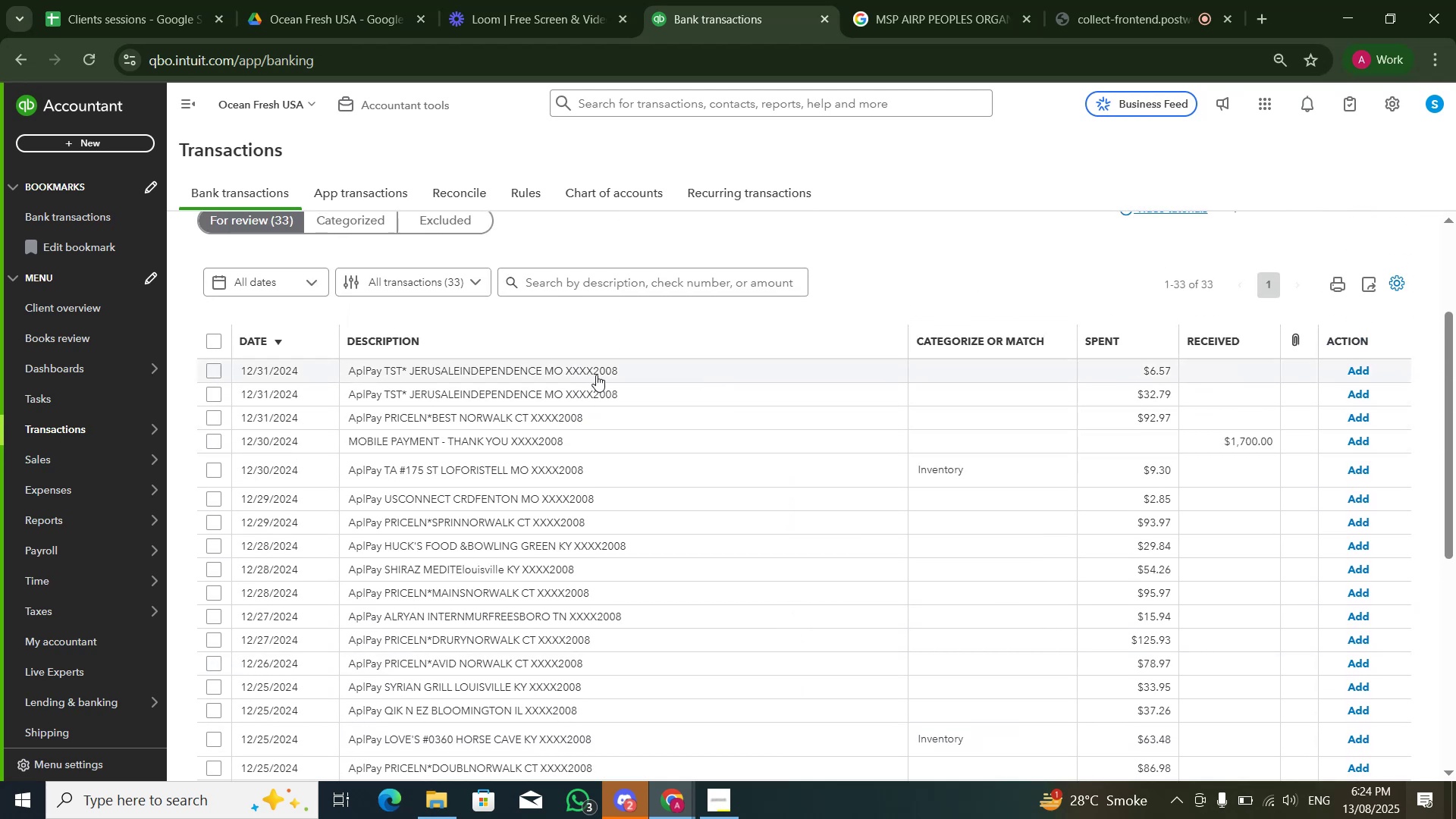 
wait(5.08)
 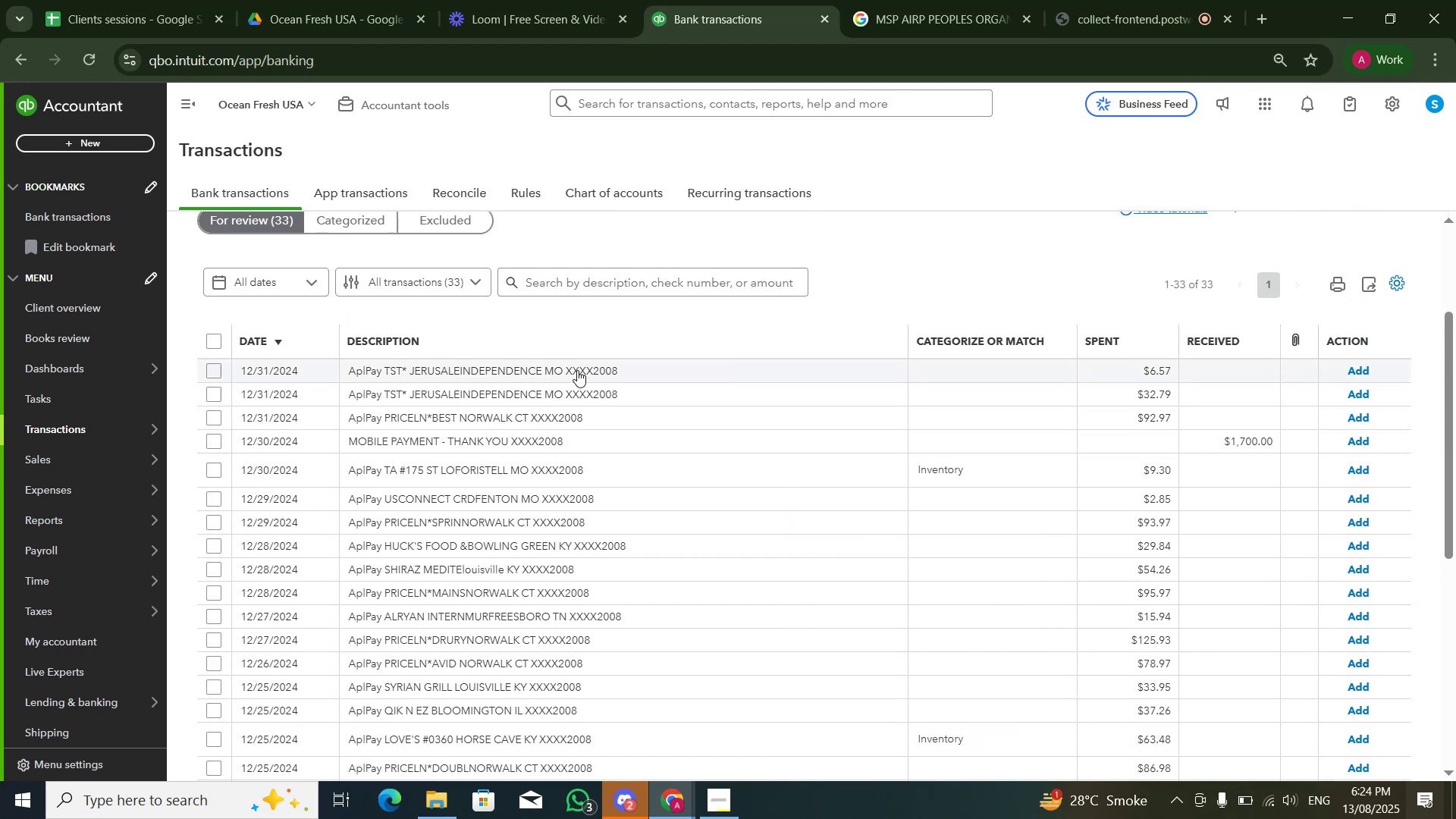 
left_click([596, 375])
 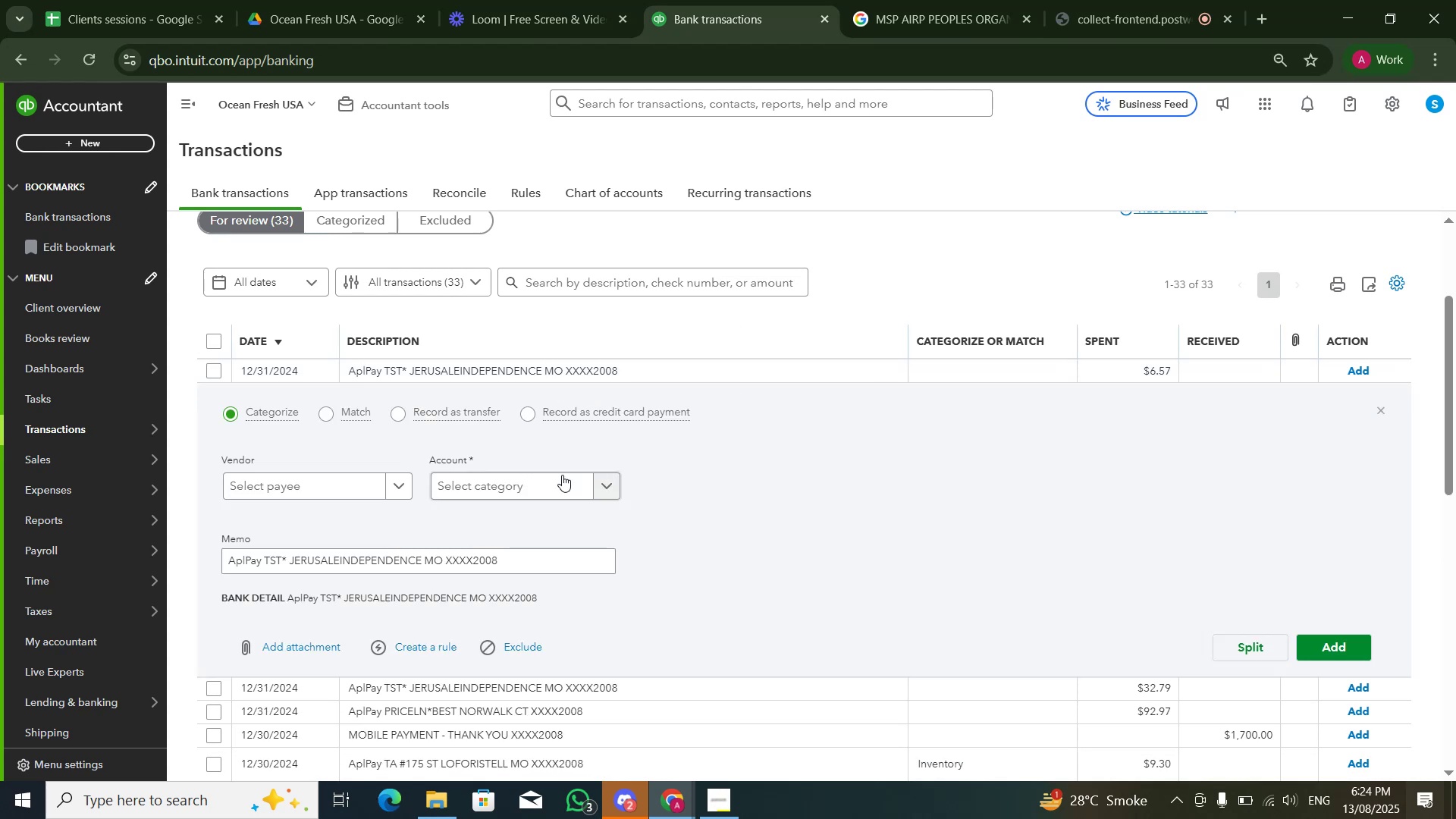 
left_click([560, 485])
 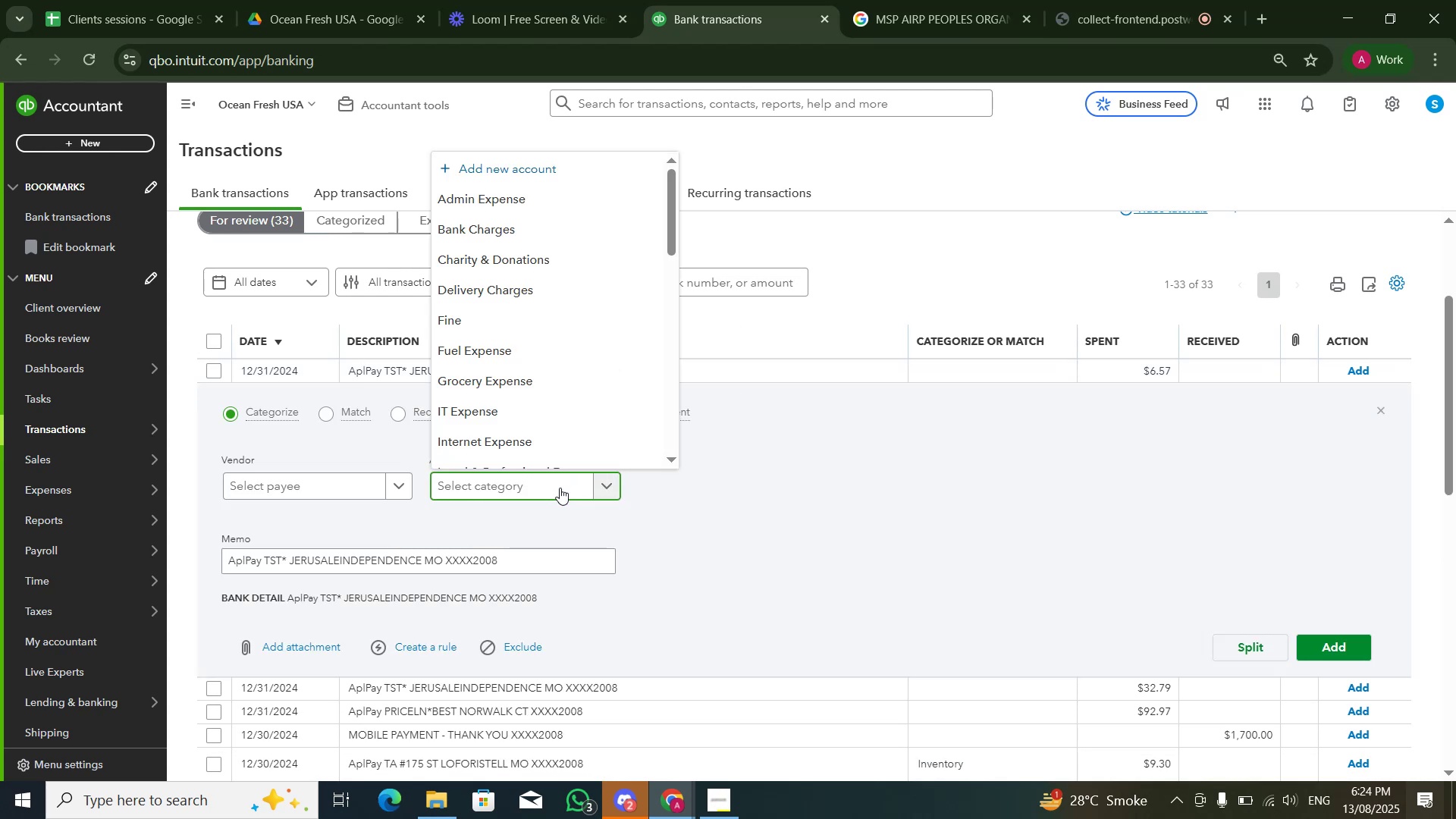 
type(misc)
 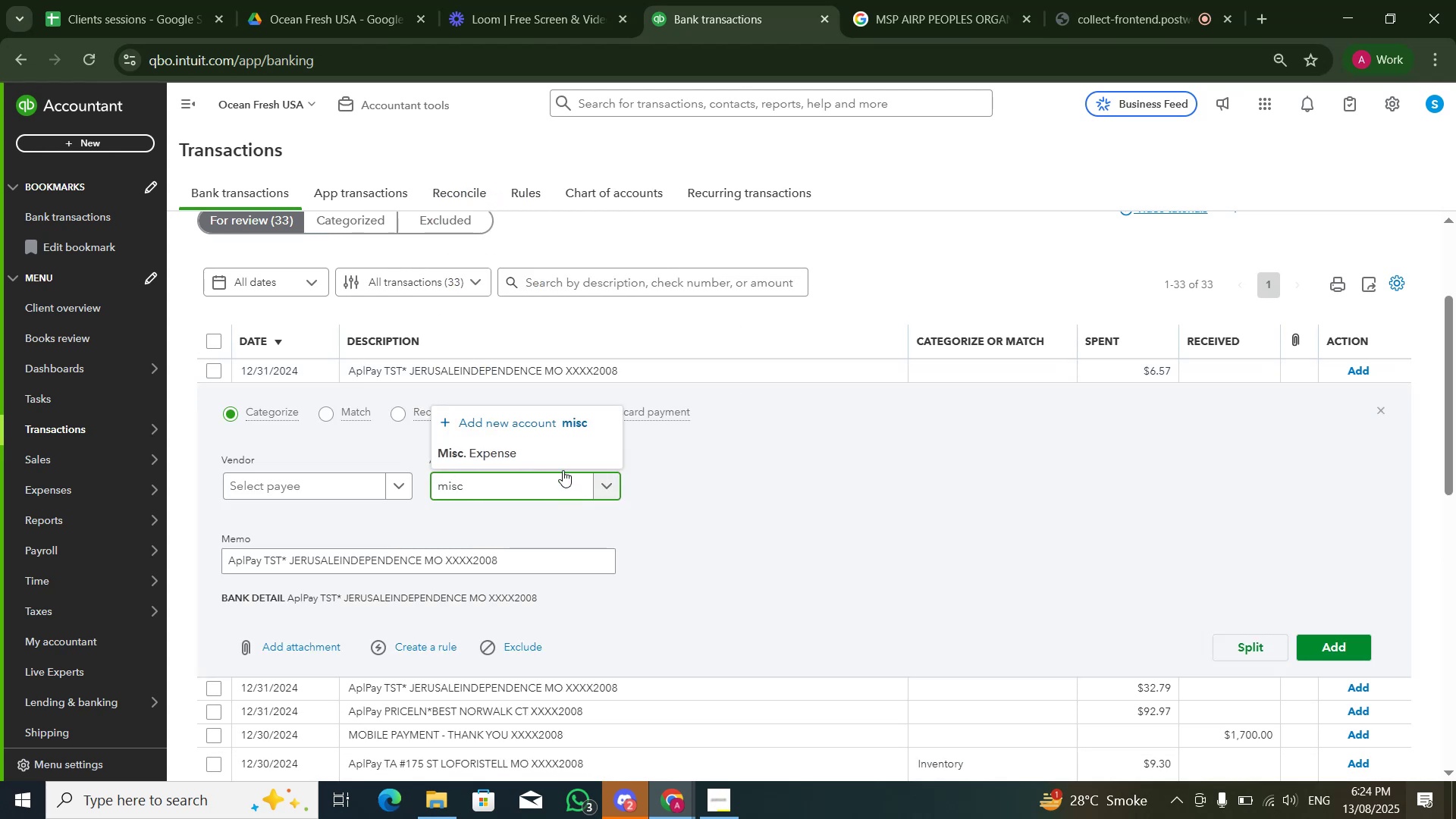 
left_click([570, 445])
 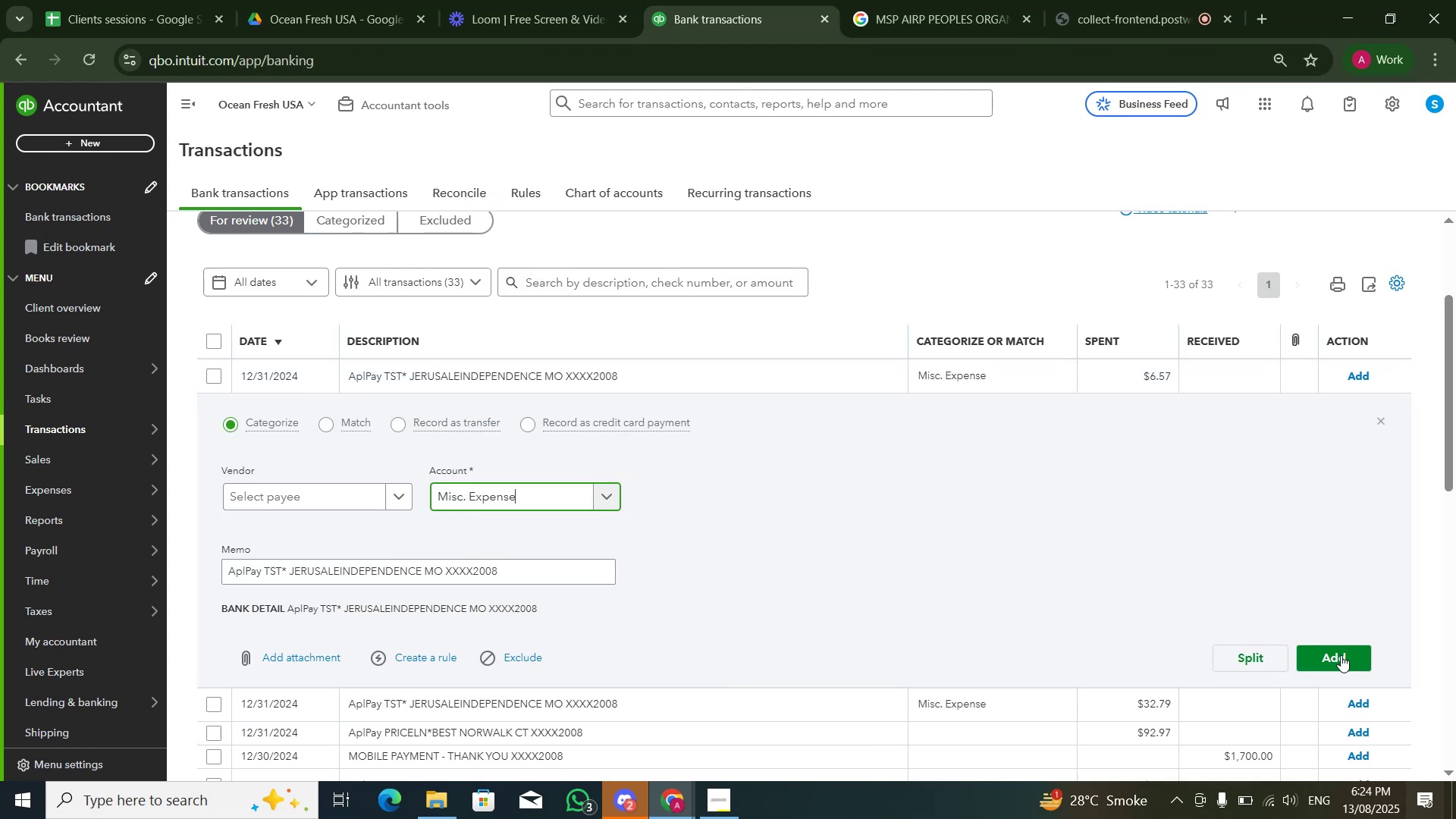 
left_click([1340, 654])
 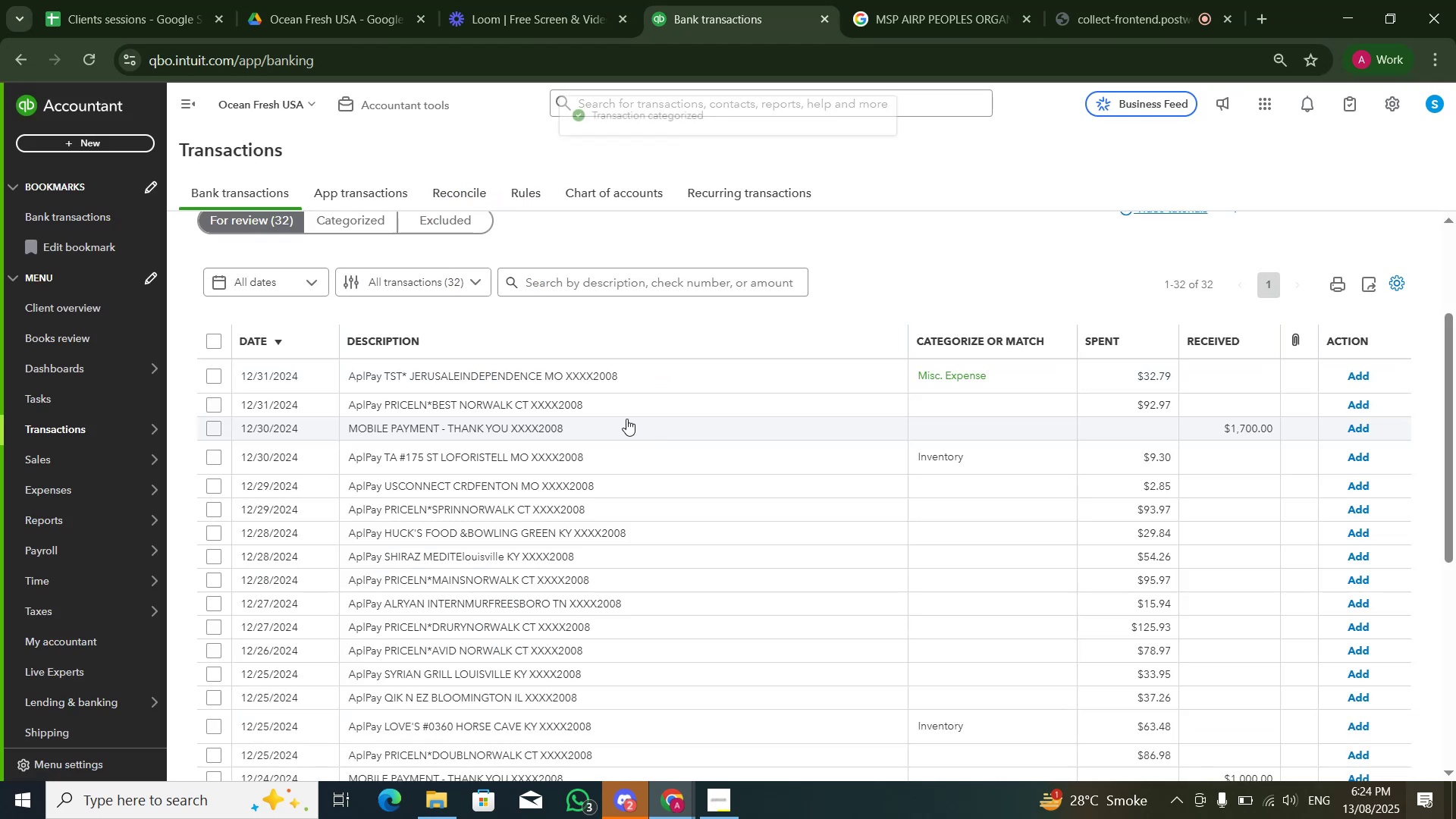 
left_click([584, 368])
 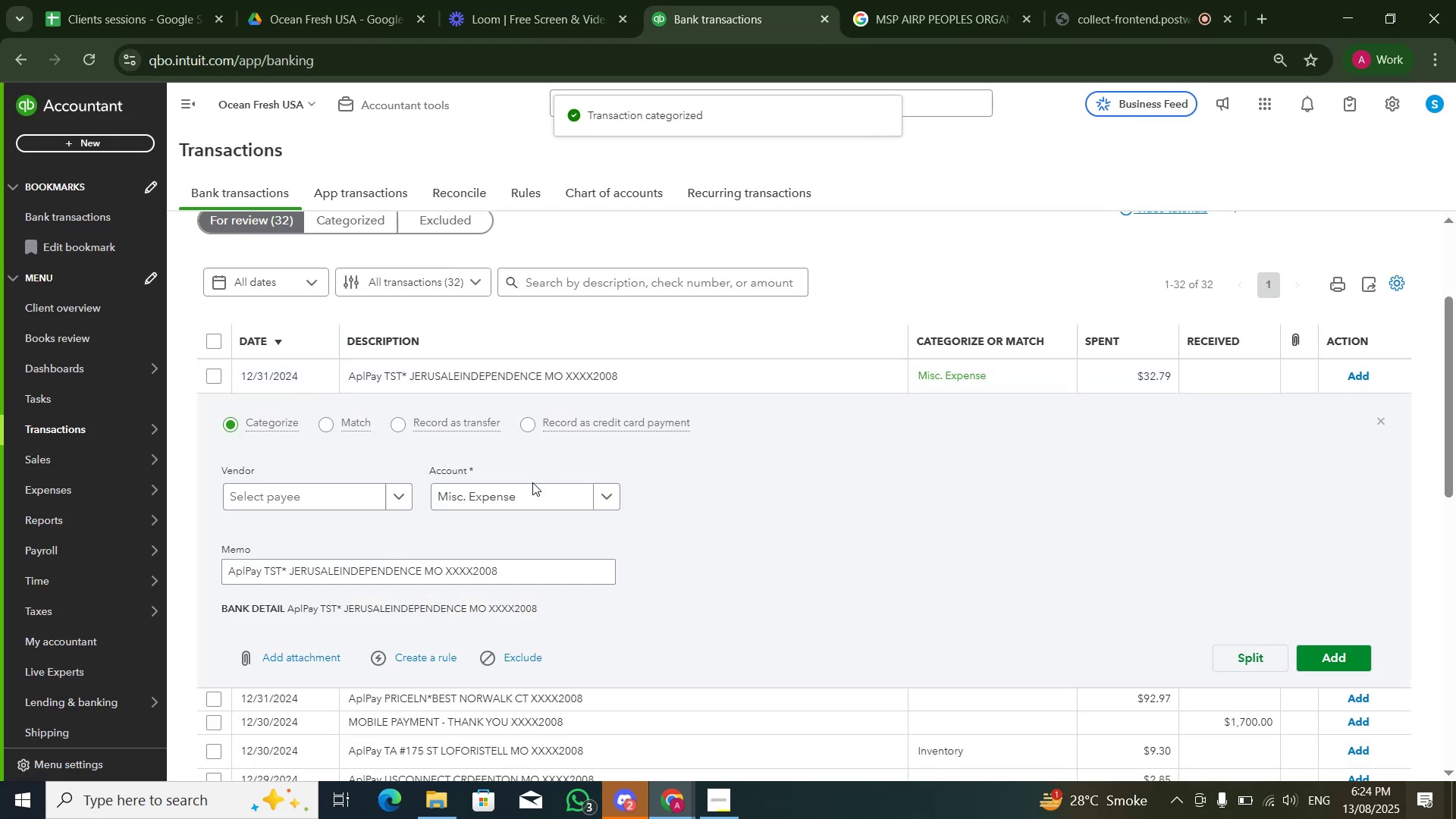 
left_click([524, 504])
 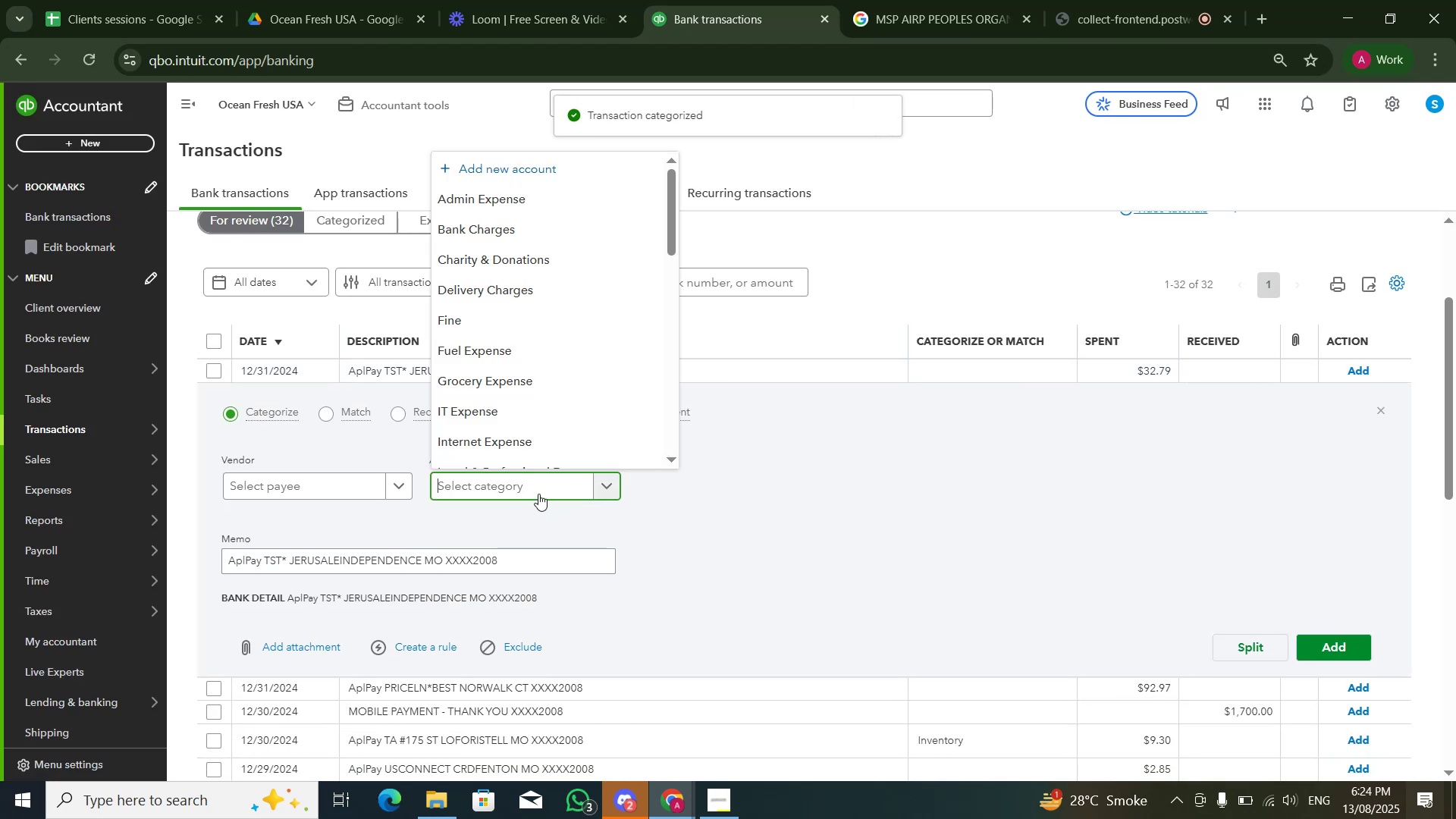 
type(misc)
 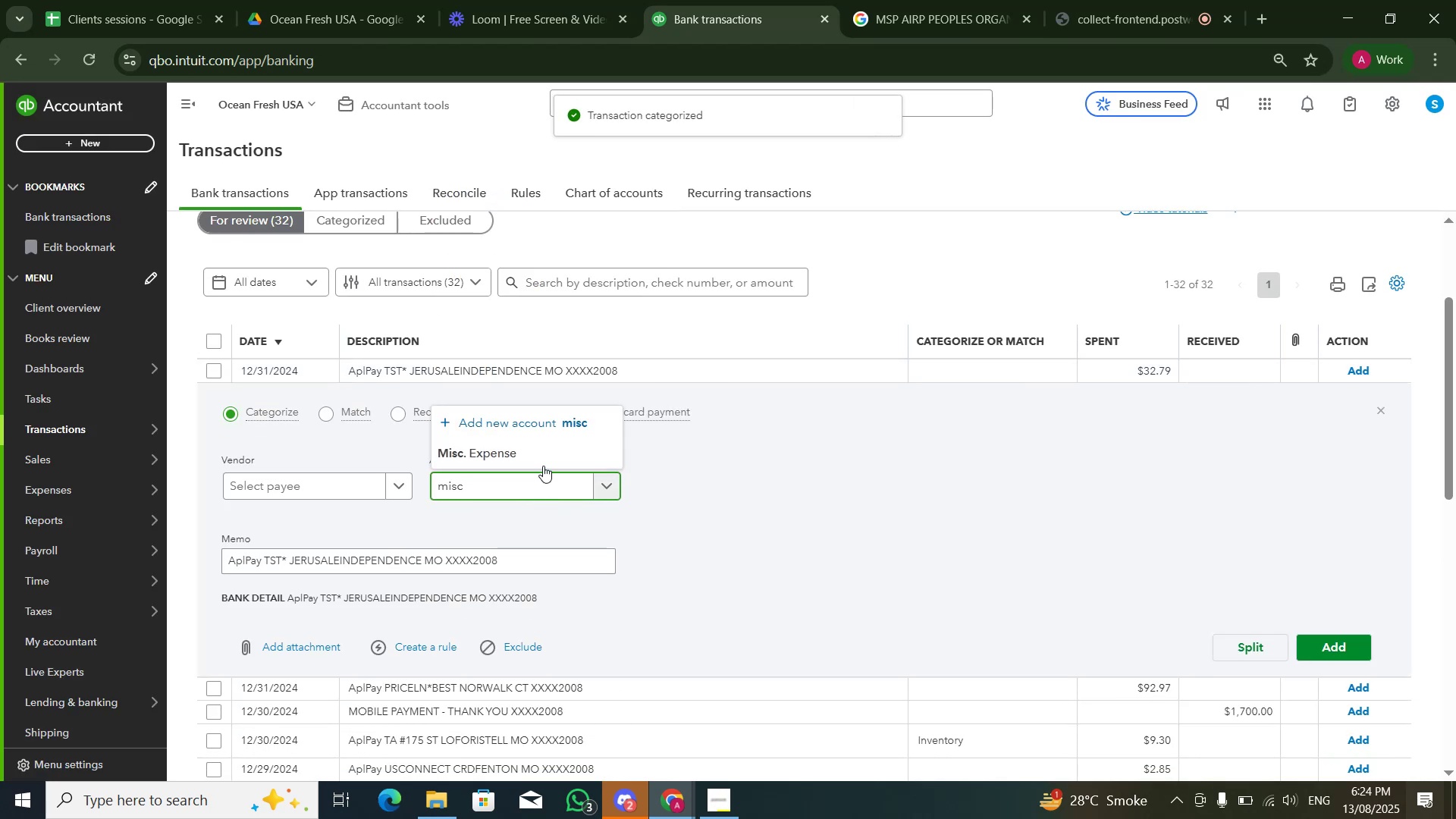 
left_click([548, 449])
 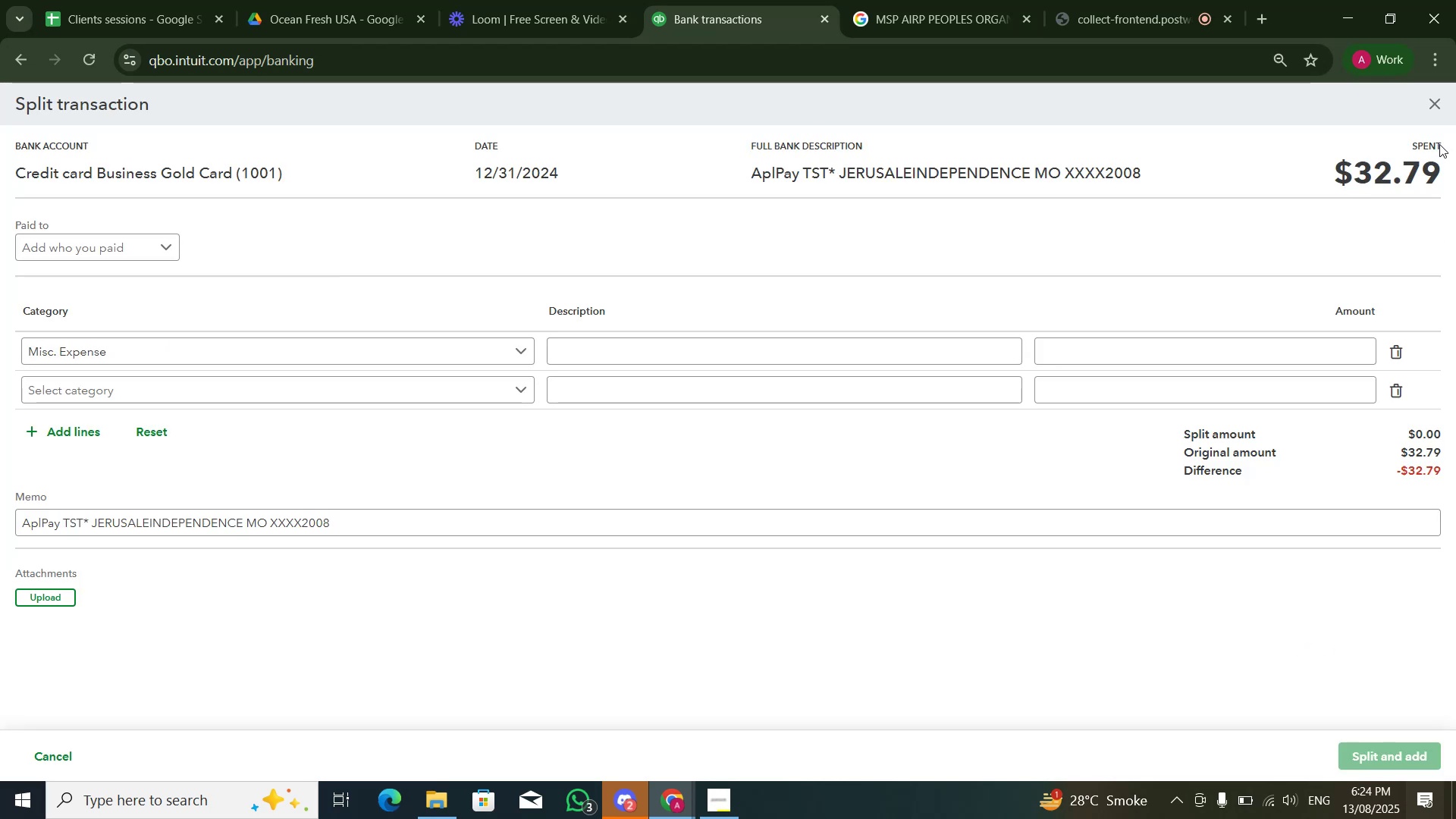 
left_click([1432, 113])
 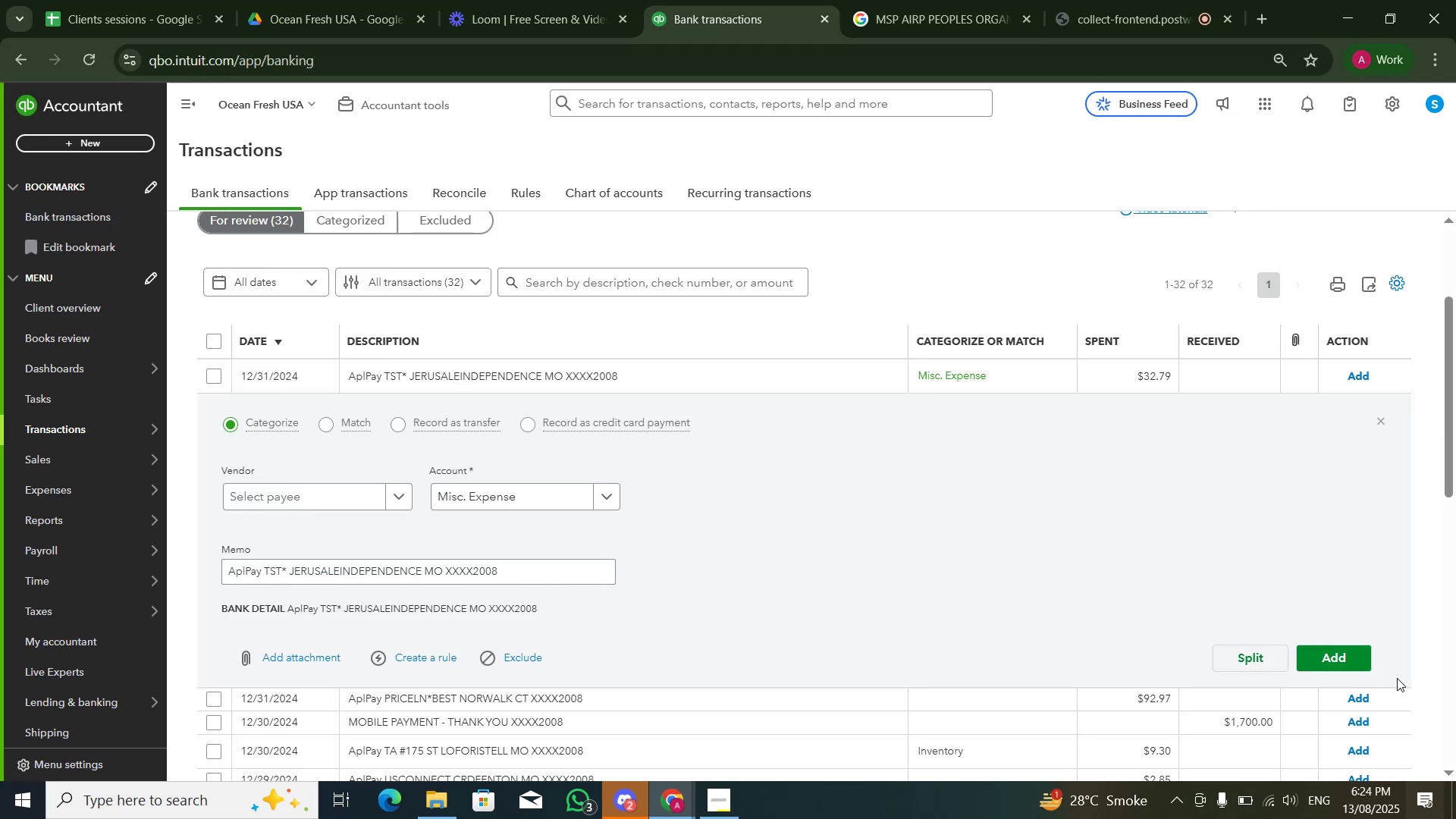 
left_click([1338, 650])
 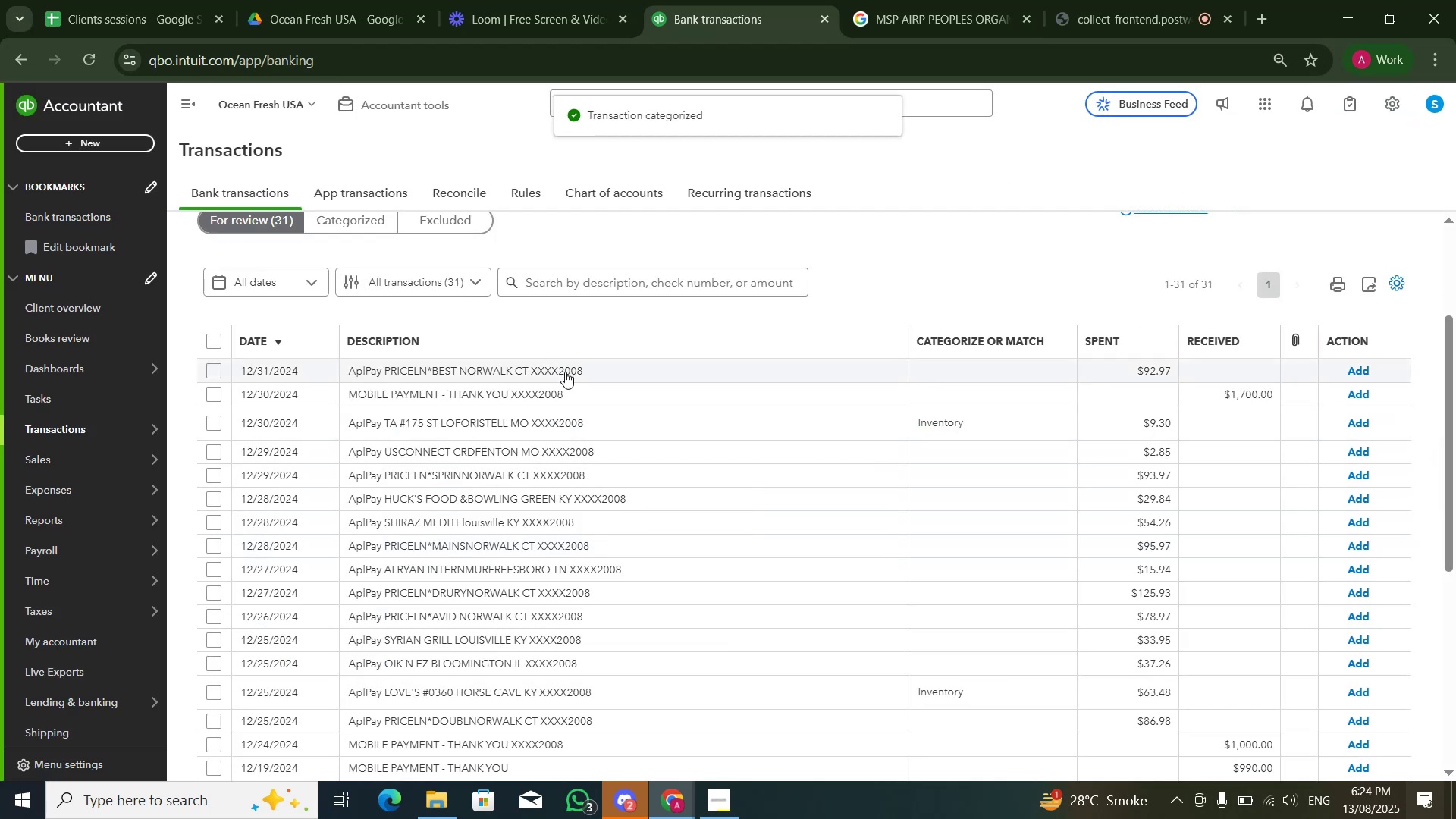 
left_click([565, 375])
 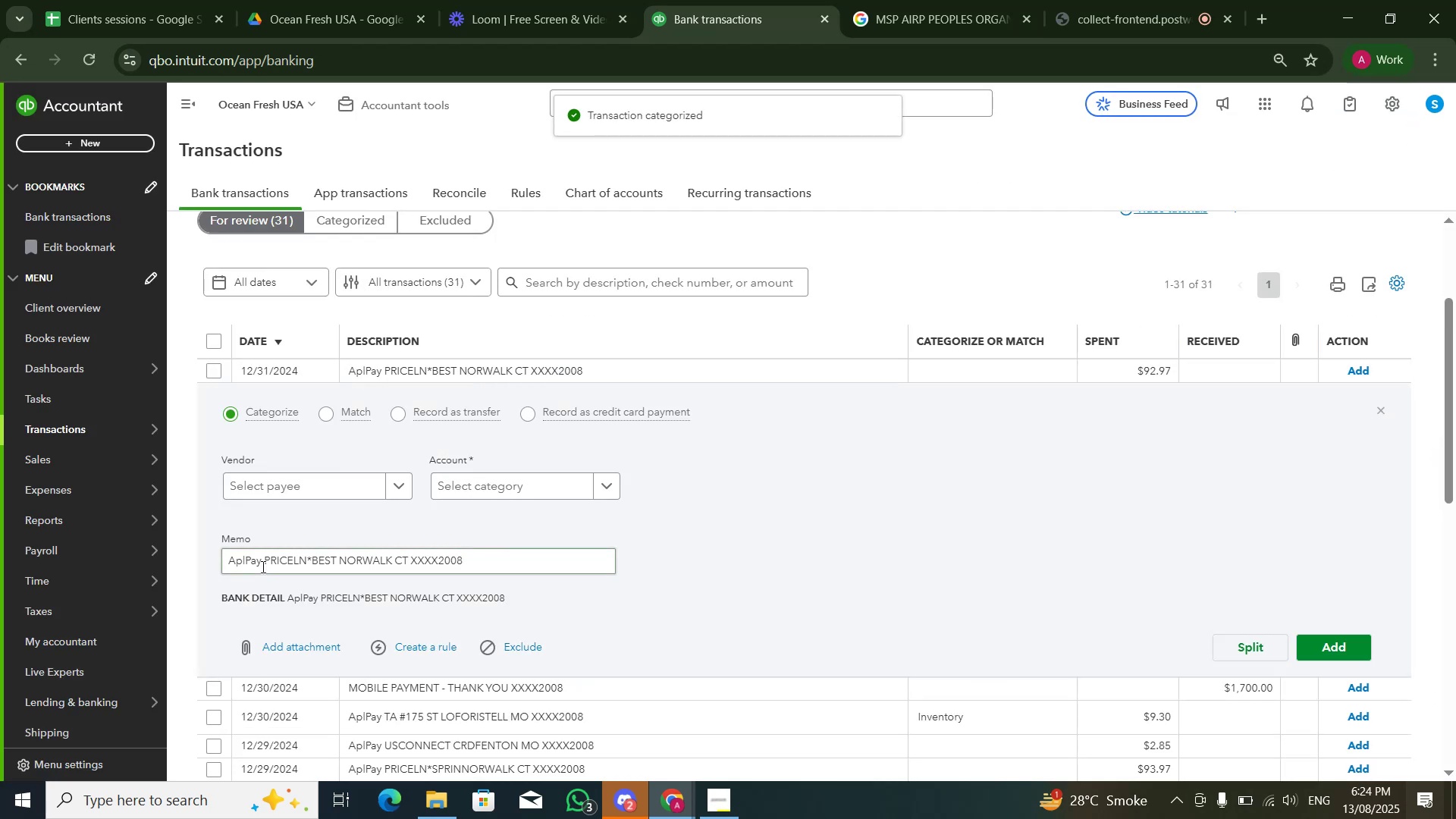 
left_click_drag(start_coordinate=[265, 560], to_coordinate=[307, 557])
 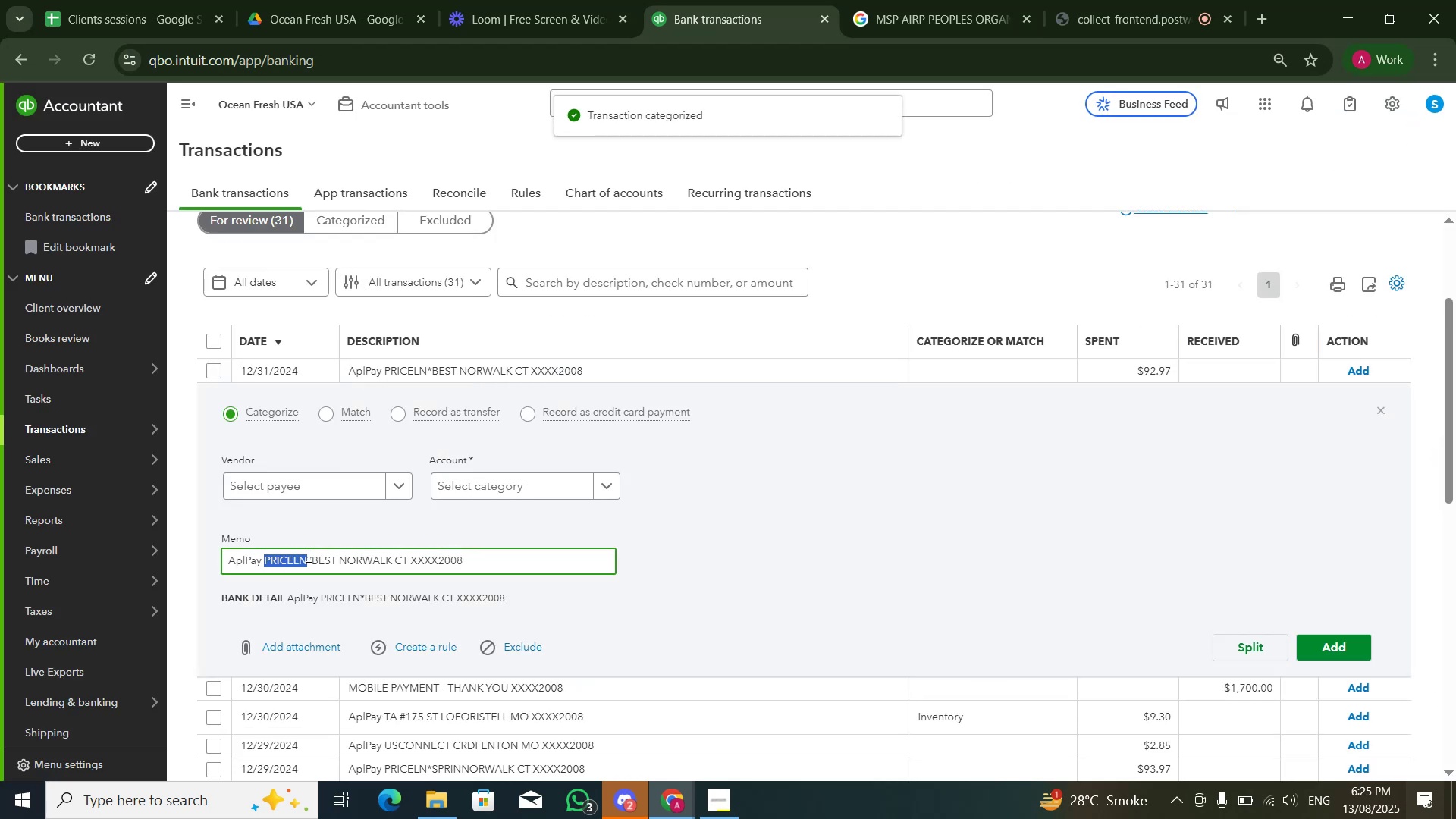 
key(Control+C)
 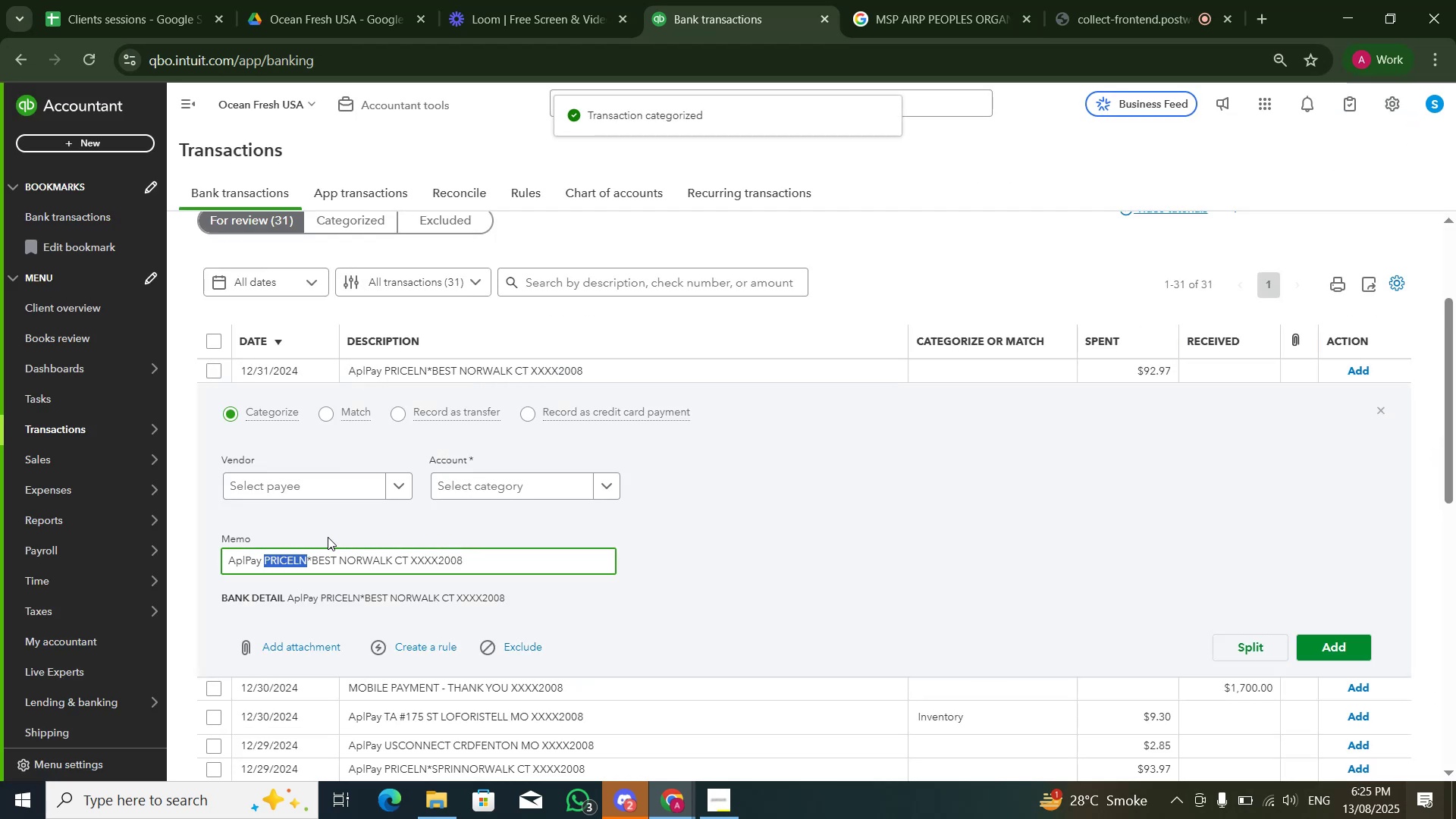 
key(Control+C)
 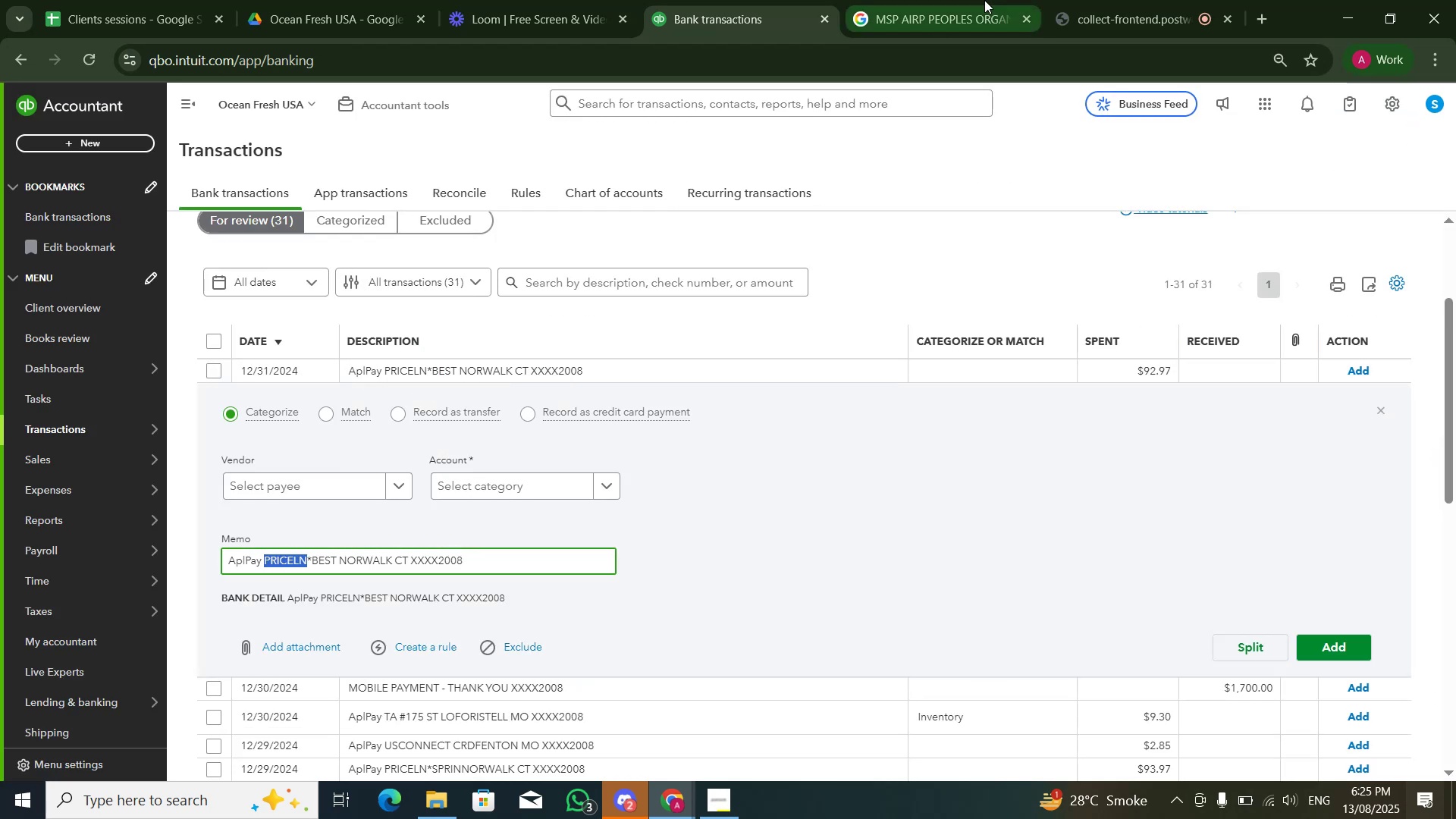 
left_click([984, 0])
 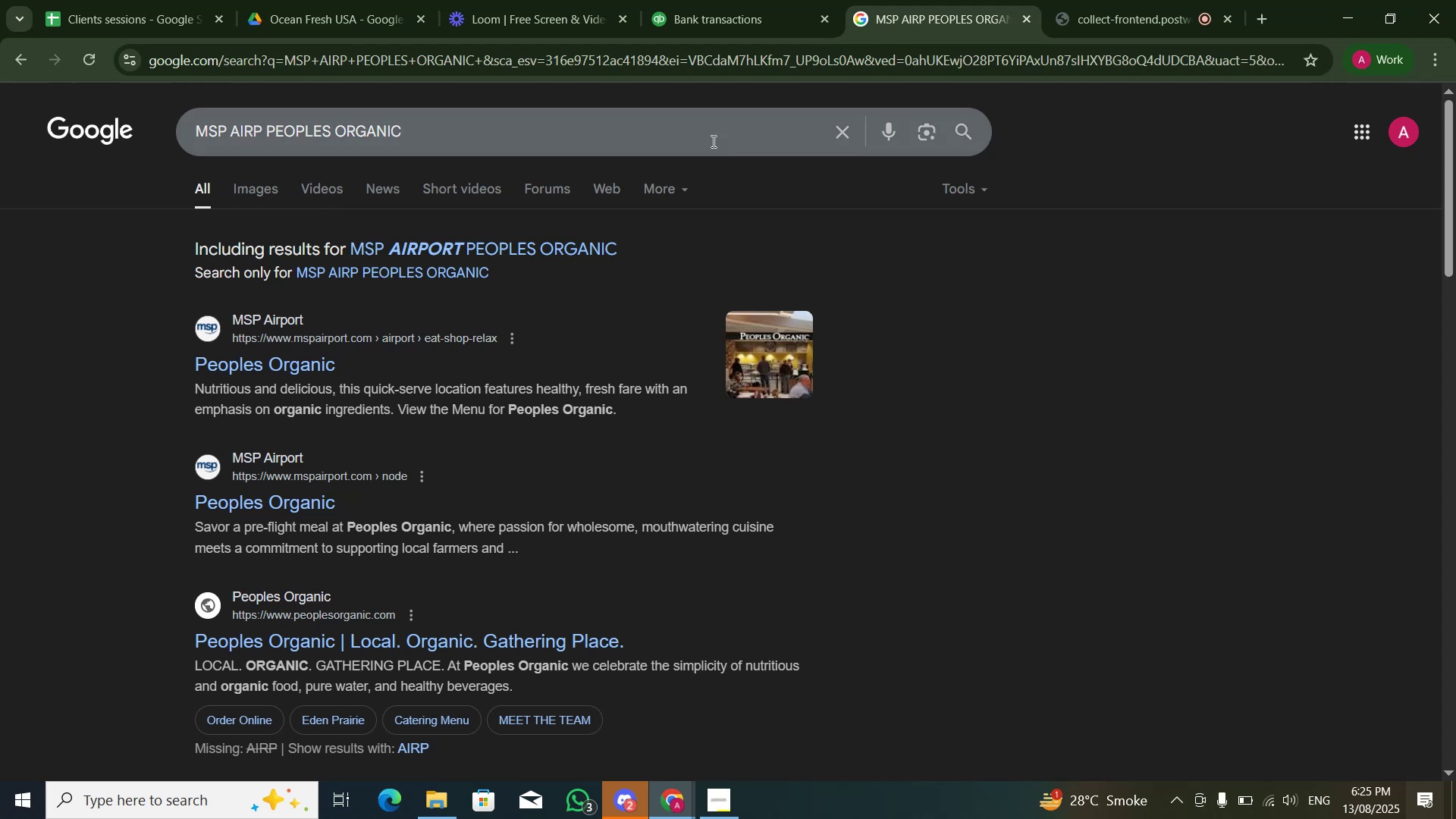 
left_click([709, 144])
 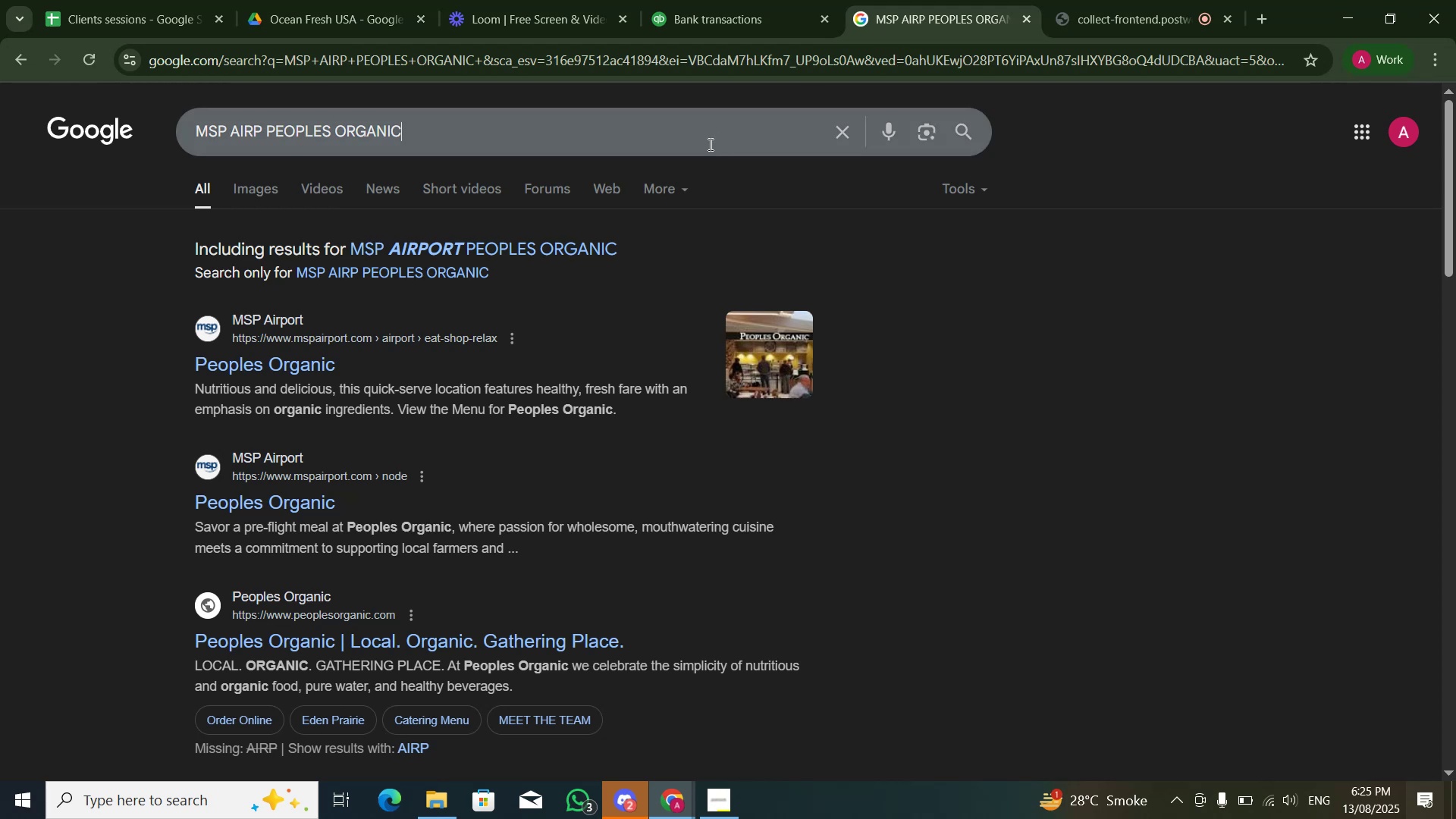 
key(Control+A)
 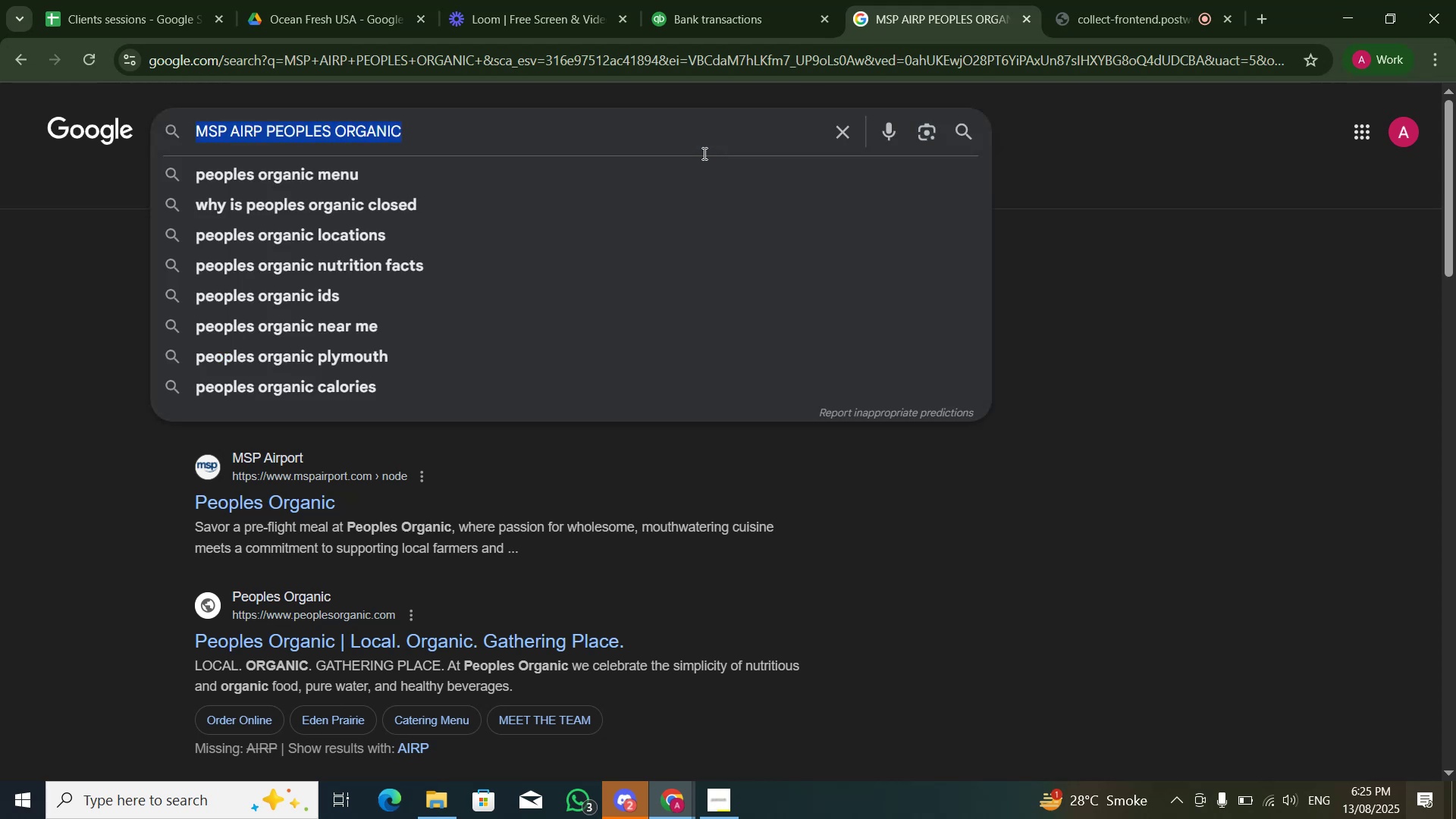 
key(Control+V)
 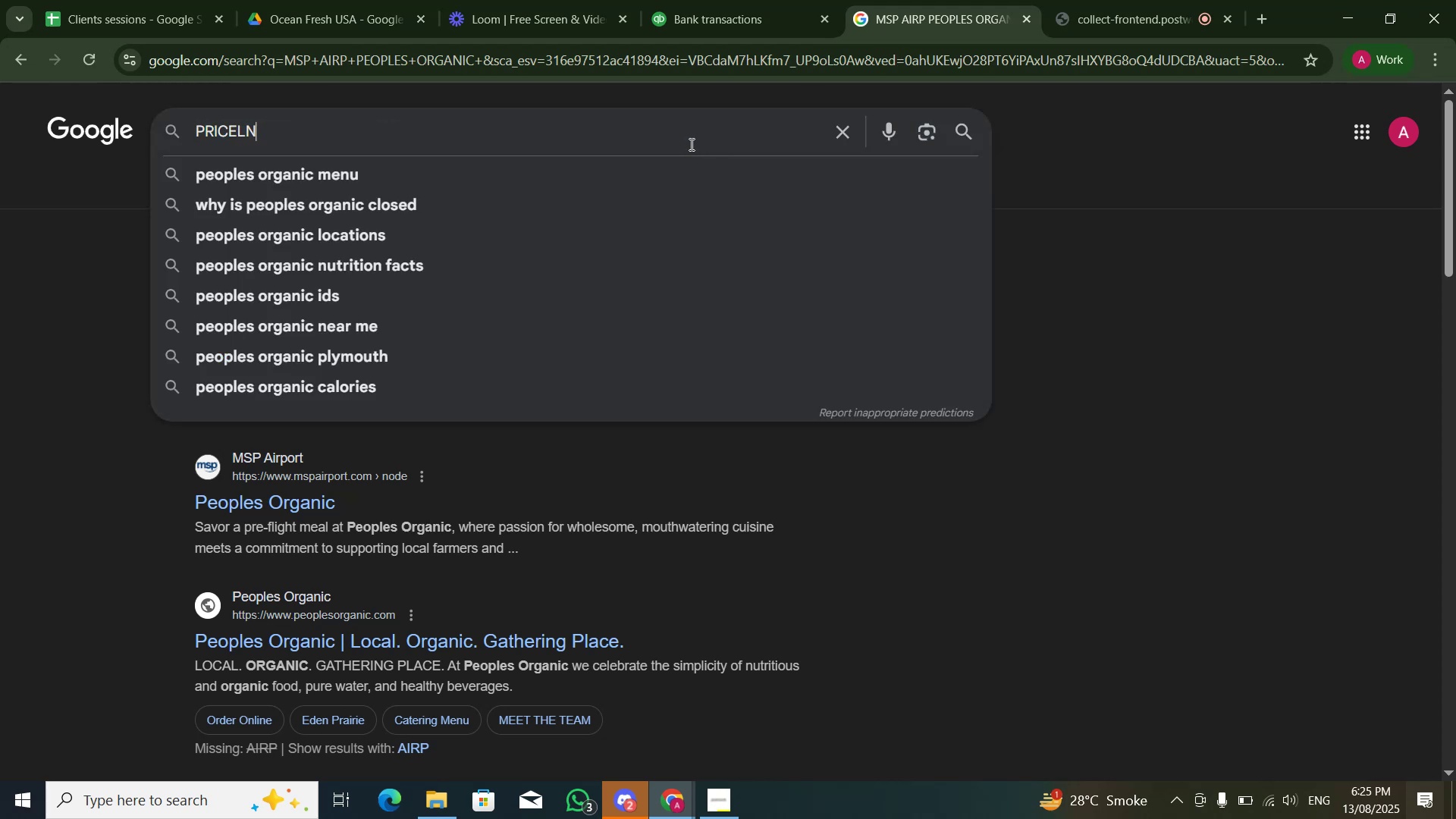 
key(NumpadEnter)
 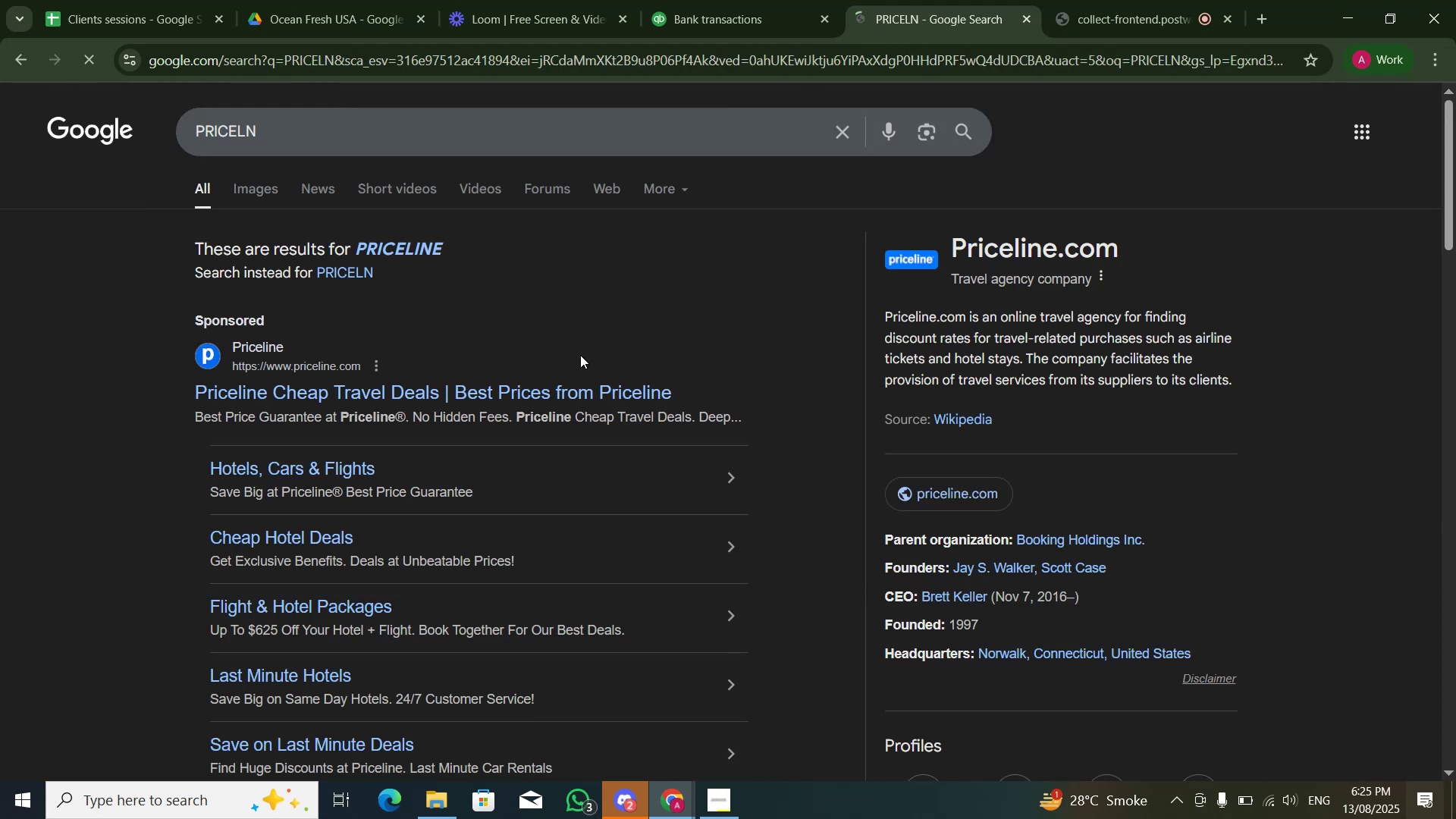 
left_click([742, 2])
 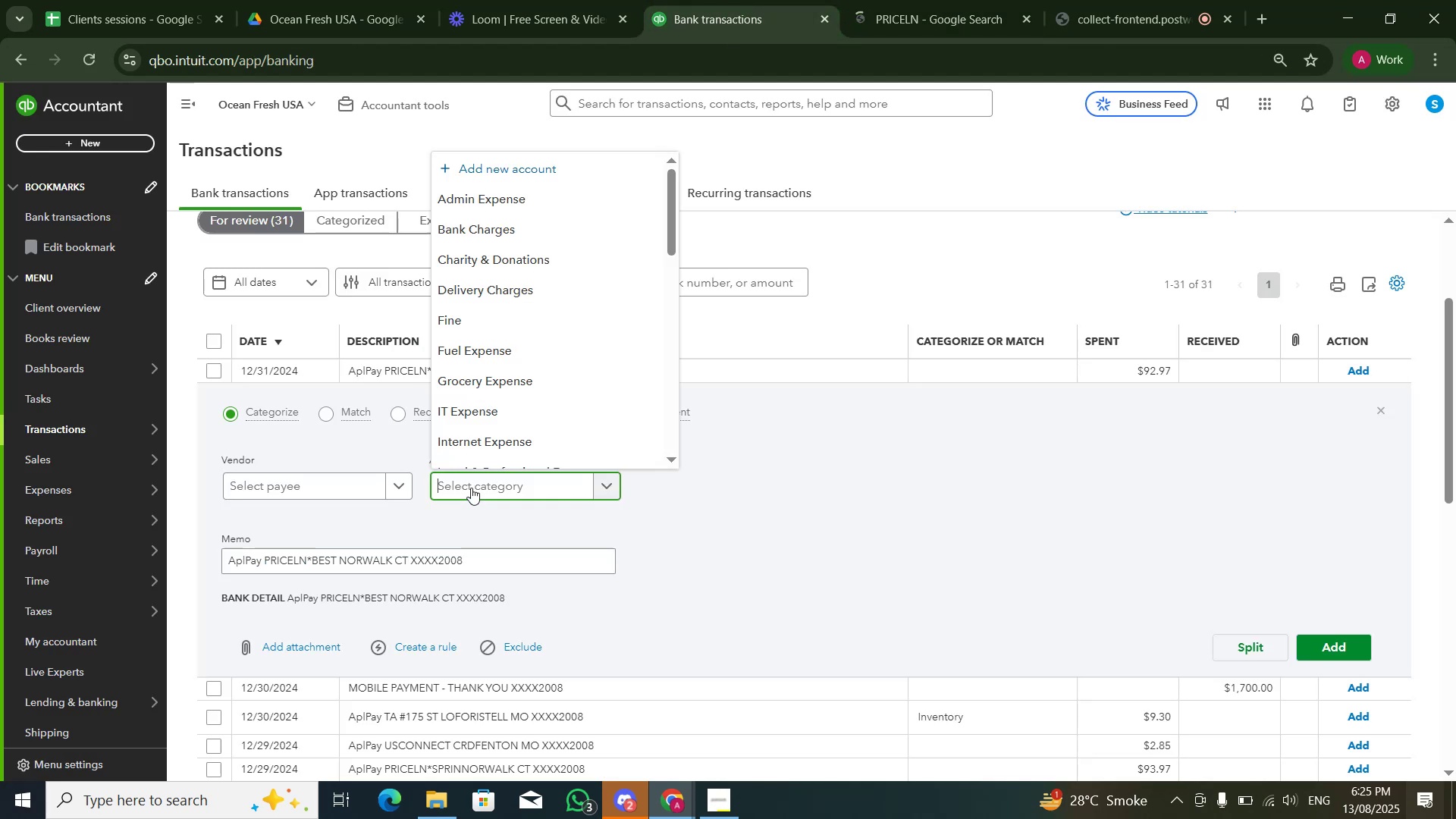 
type(trave)
 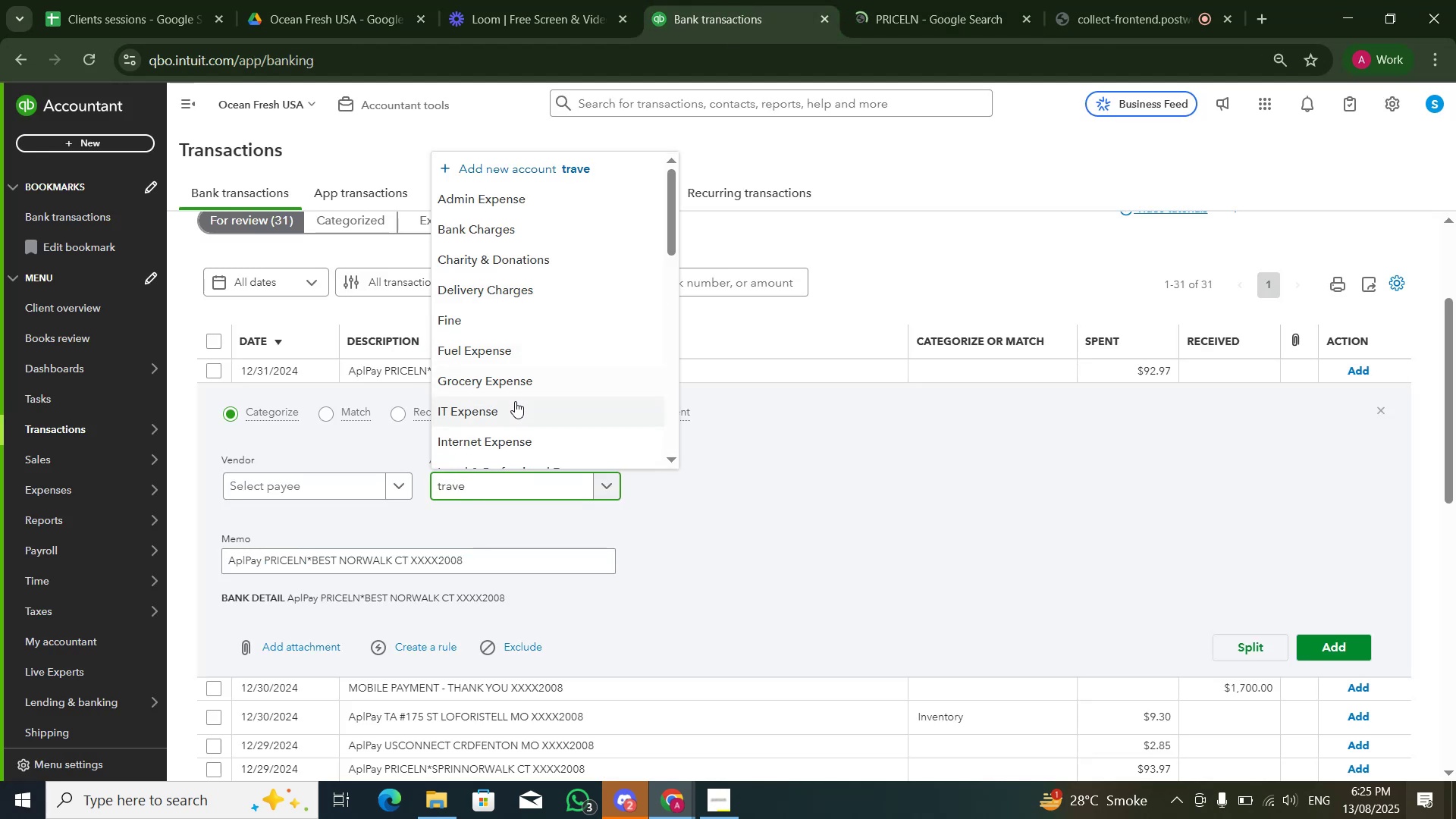 
left_click([509, 447])
 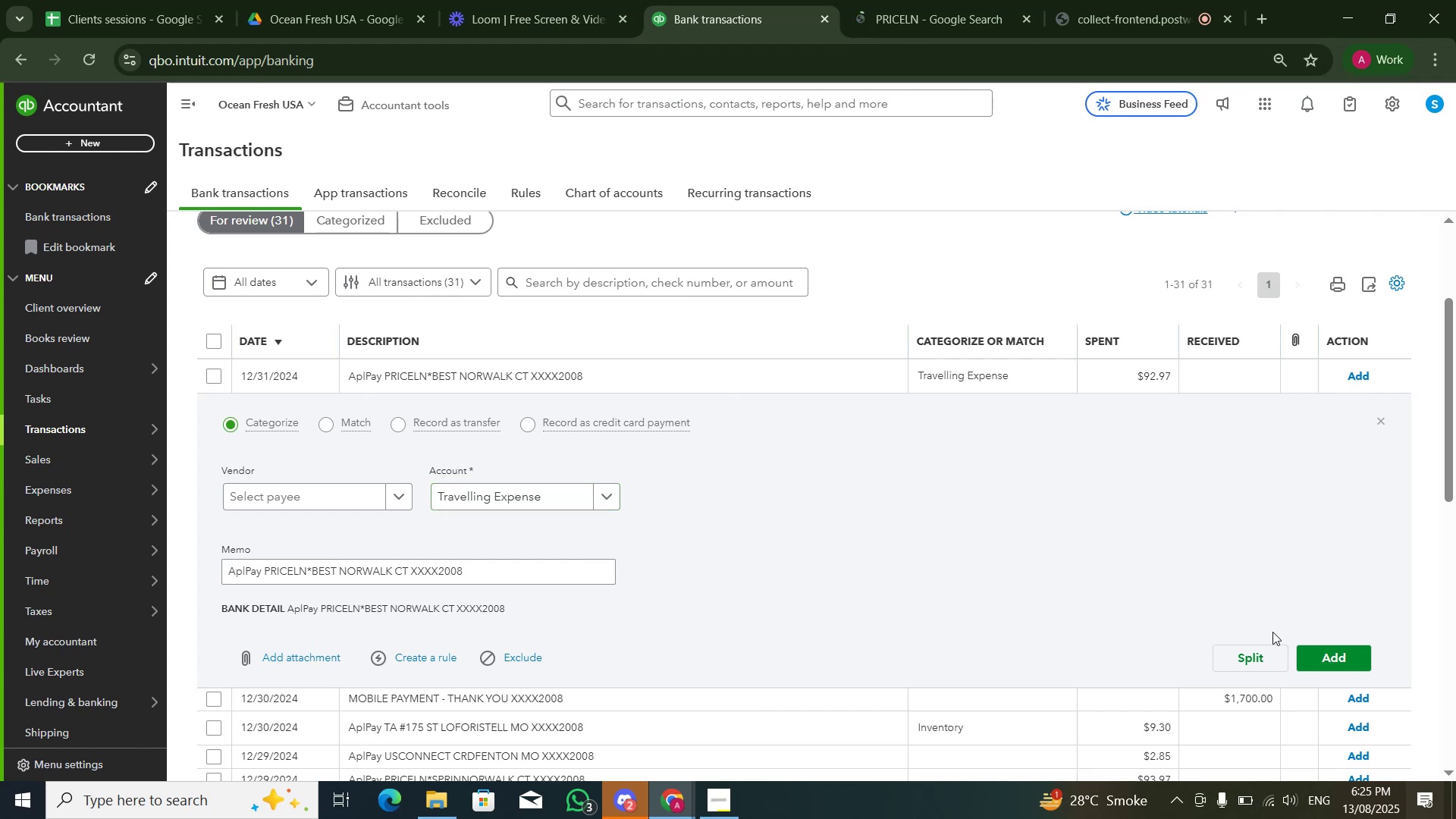 
left_click([1321, 645])
 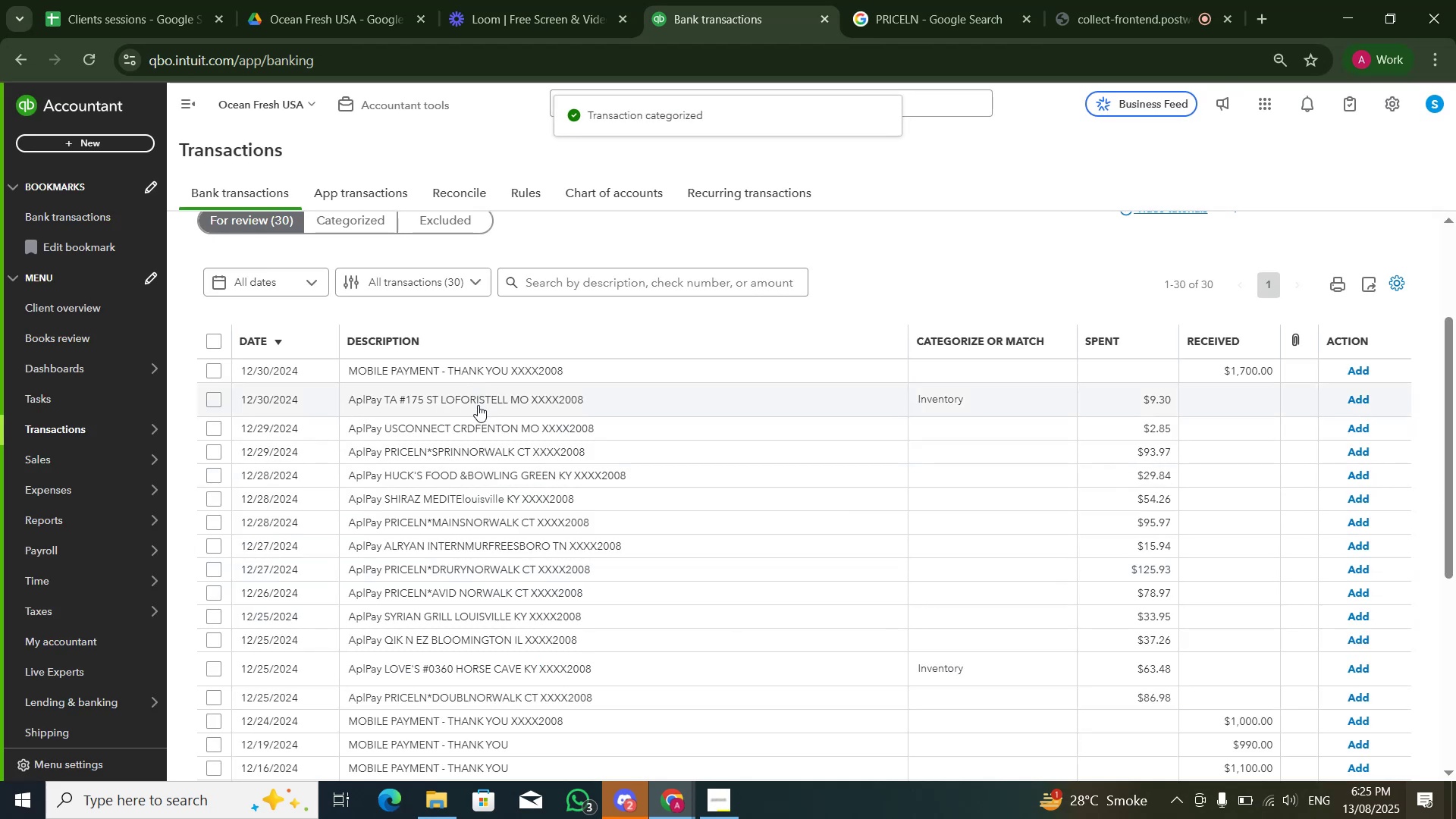 
wait(5.1)
 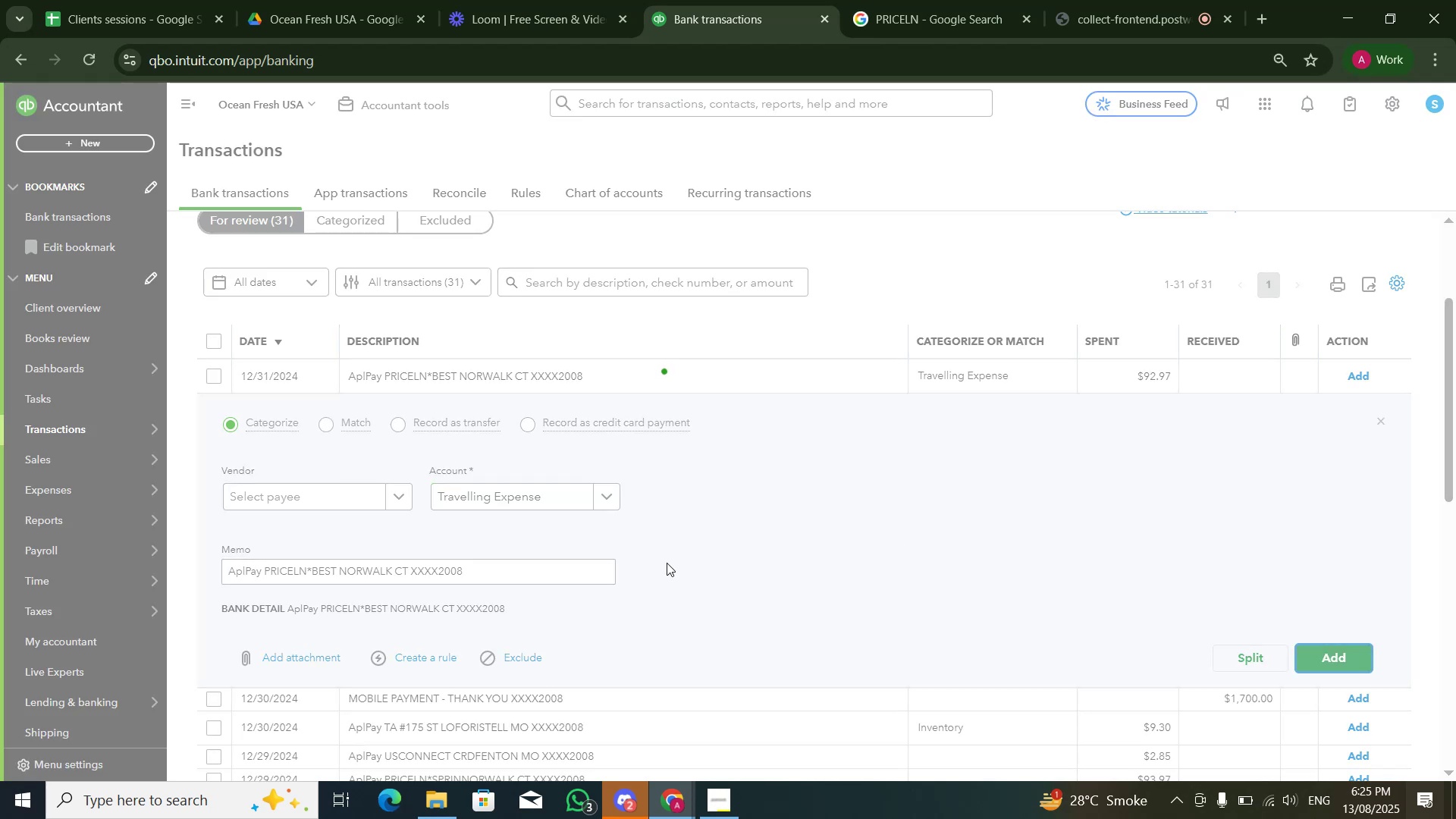 
left_click([482, 407])
 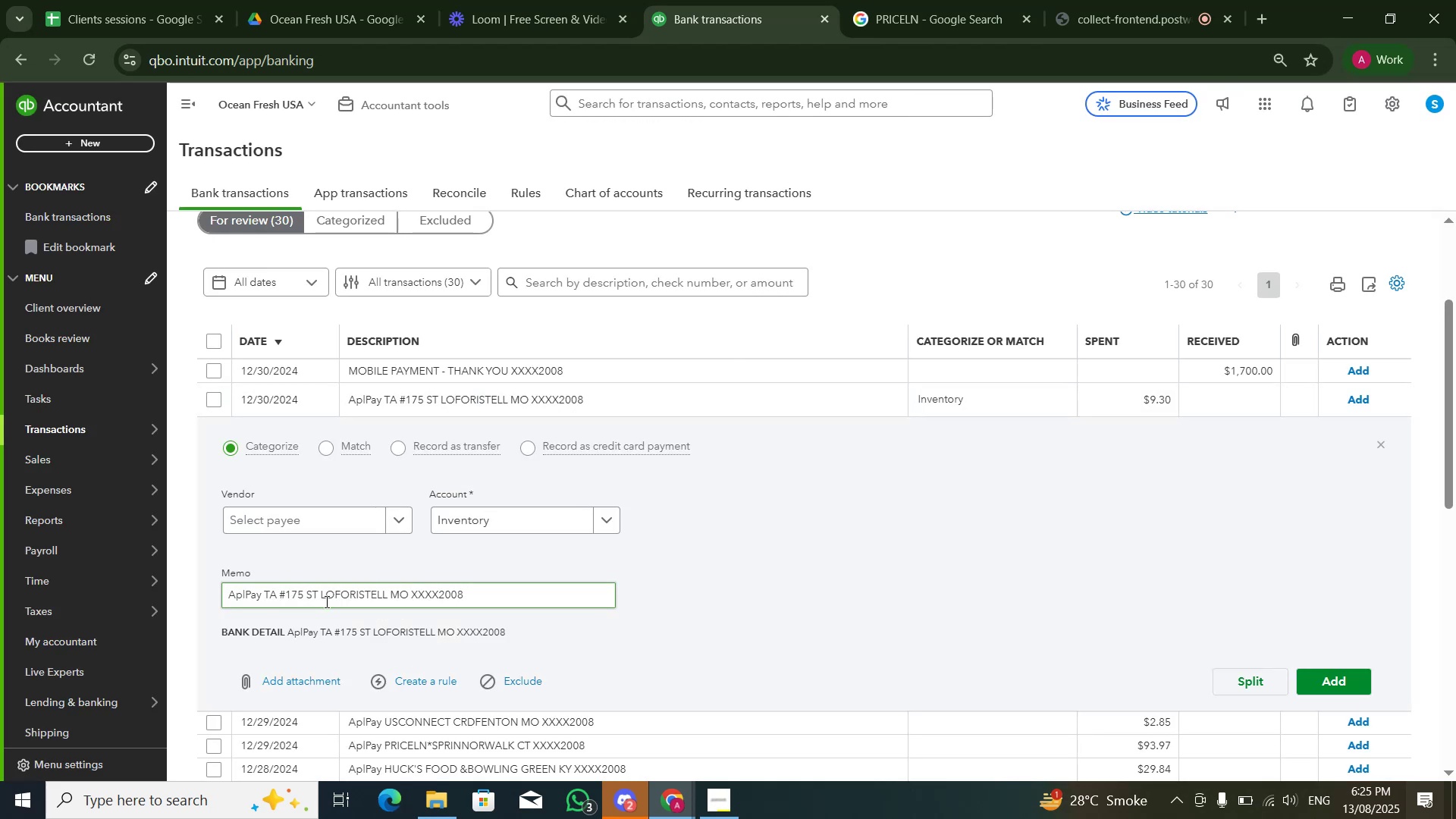 
left_click_drag(start_coordinate=[320, 601], to_coordinate=[386, 599])
 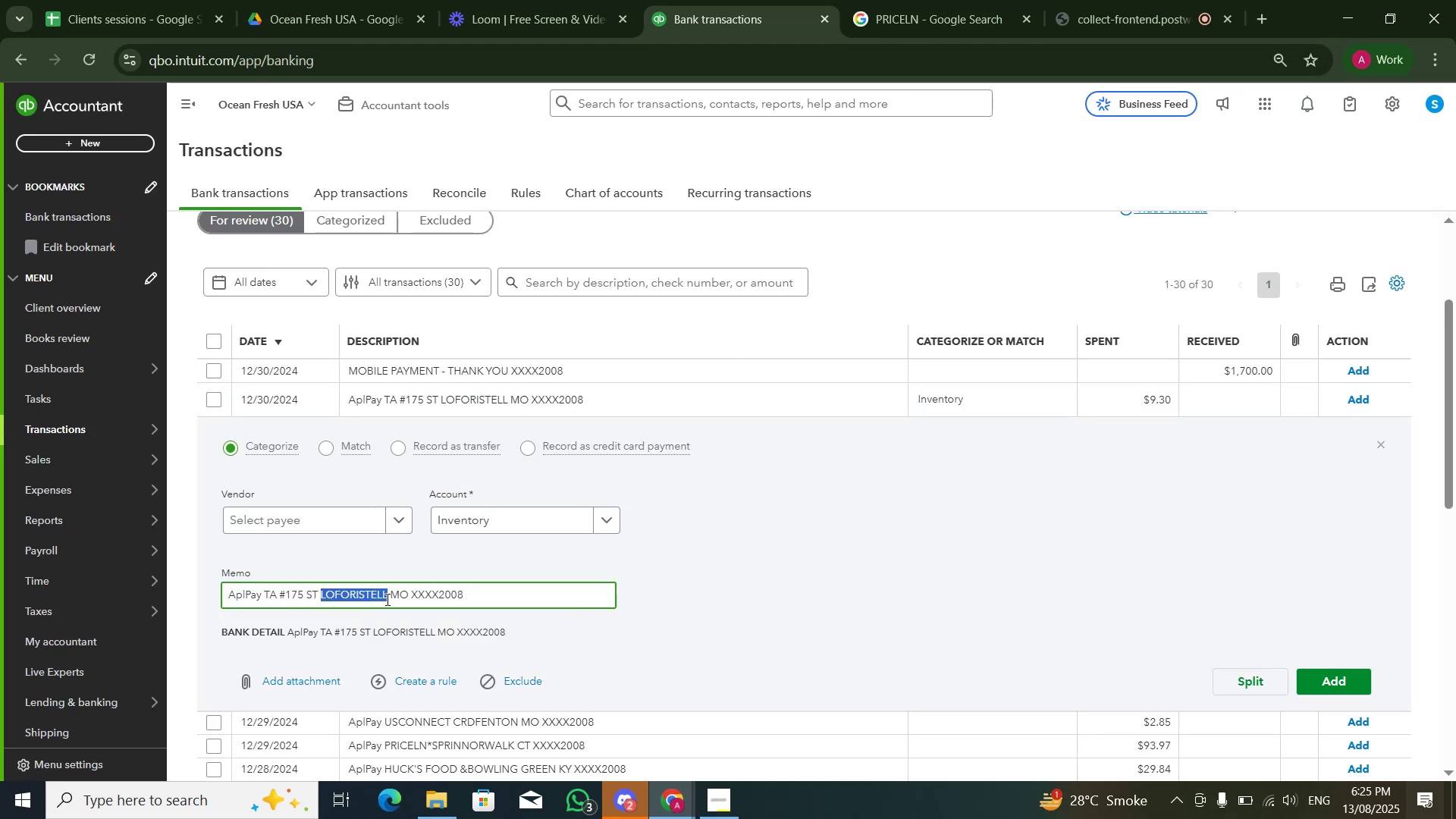 
key(Control+C)
 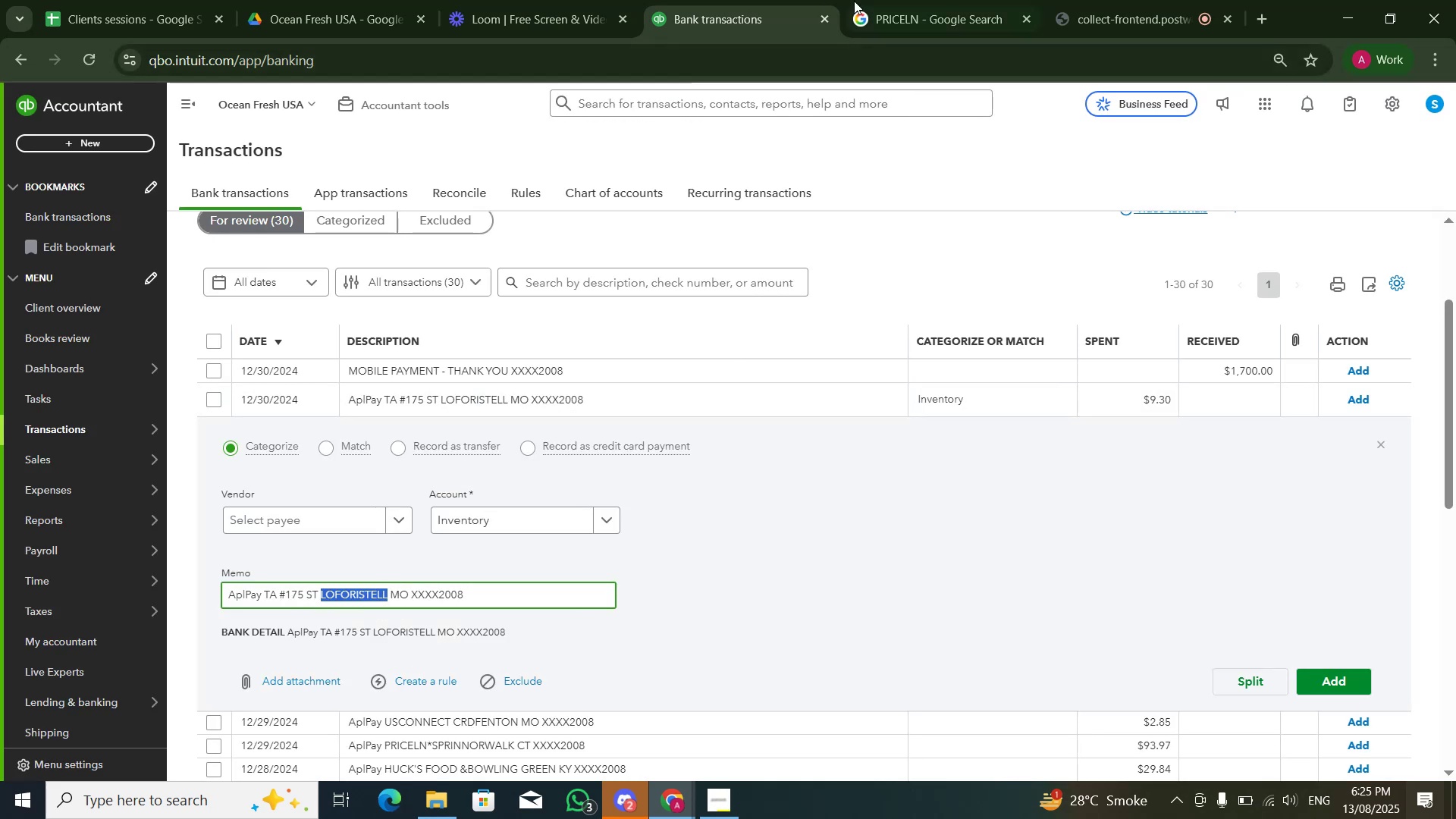 
left_click([855, 2])
 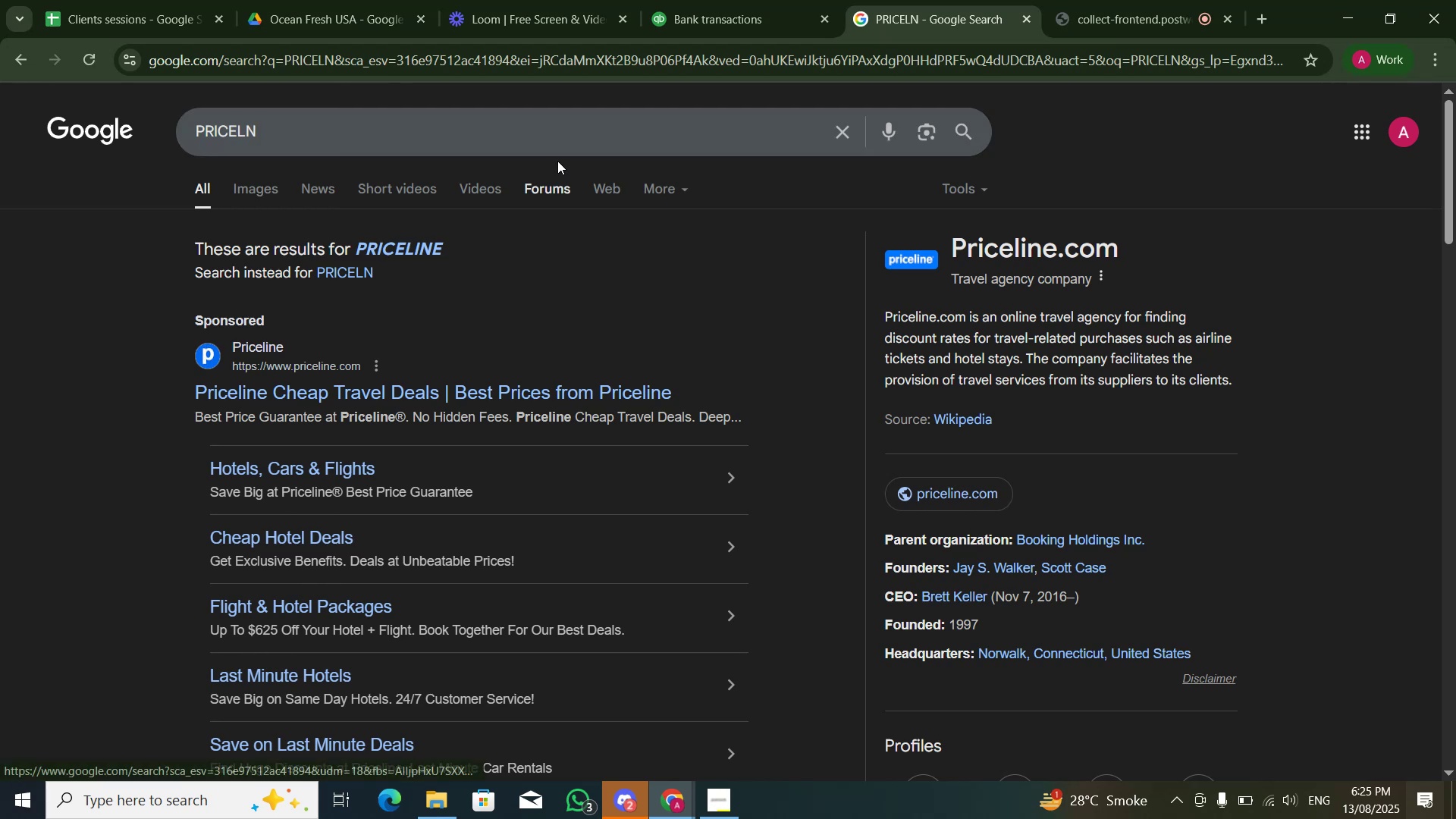 
double_click([560, 146])
 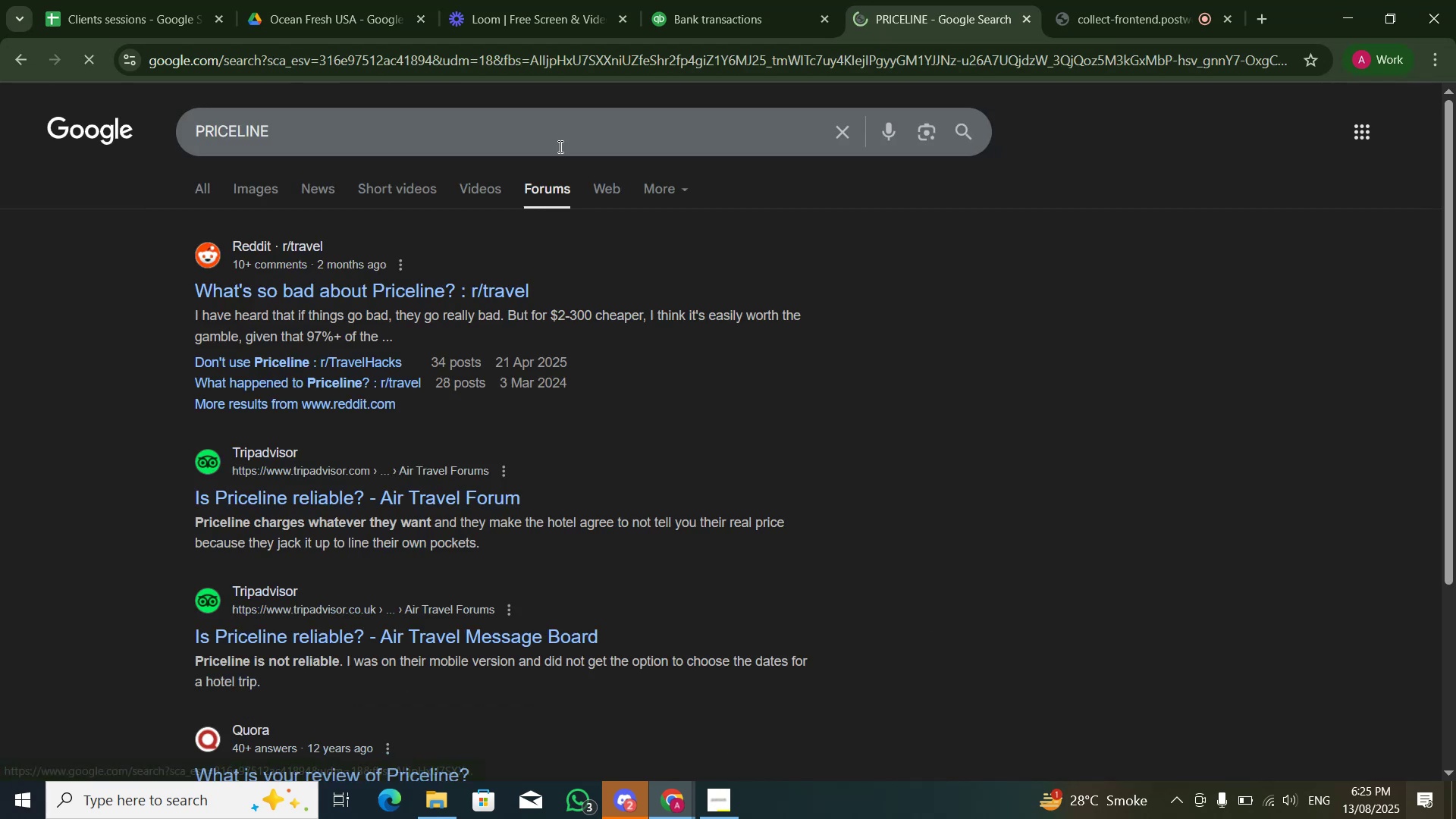 
key(Control+A)
 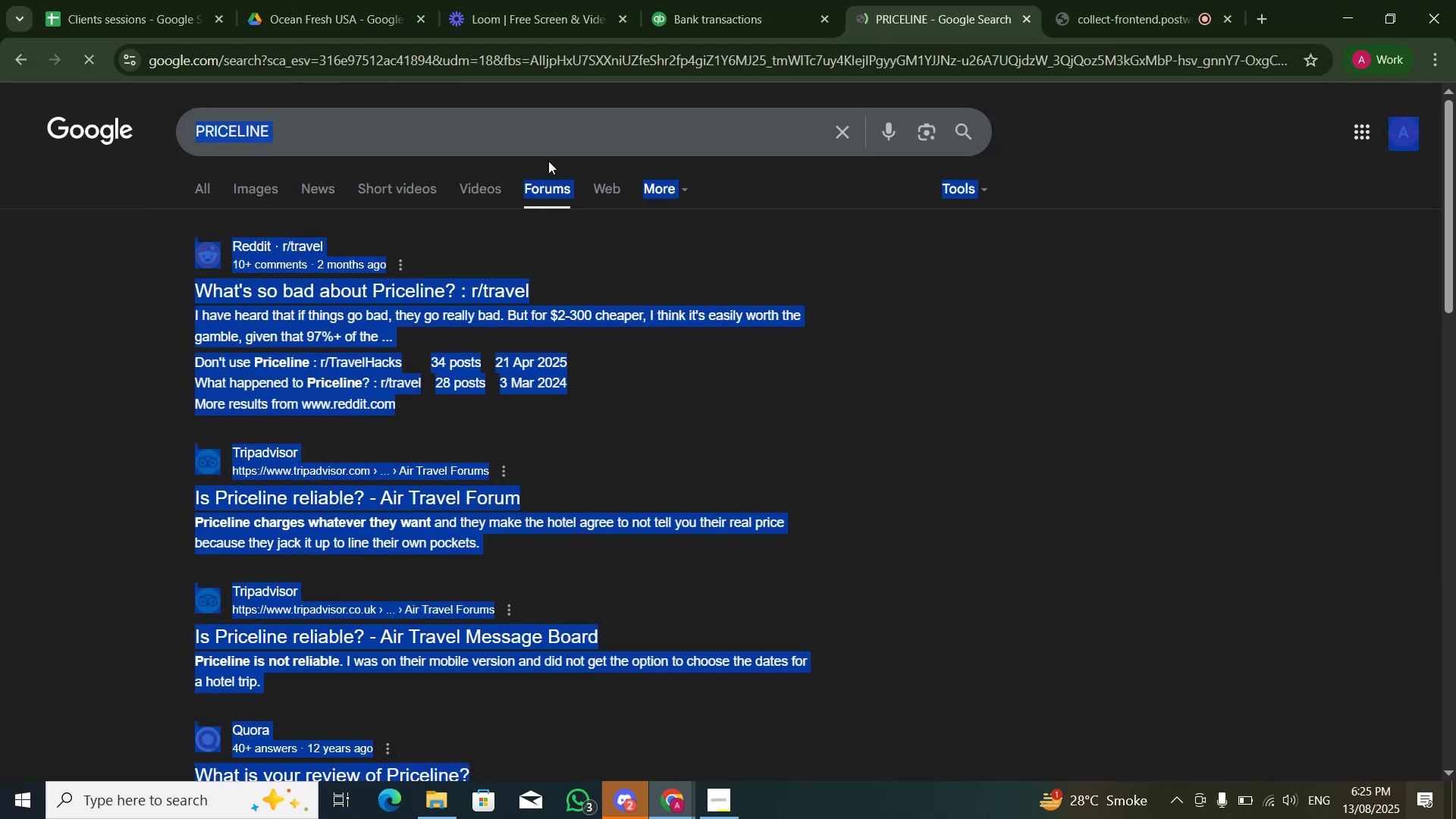 
key(Control+V)
 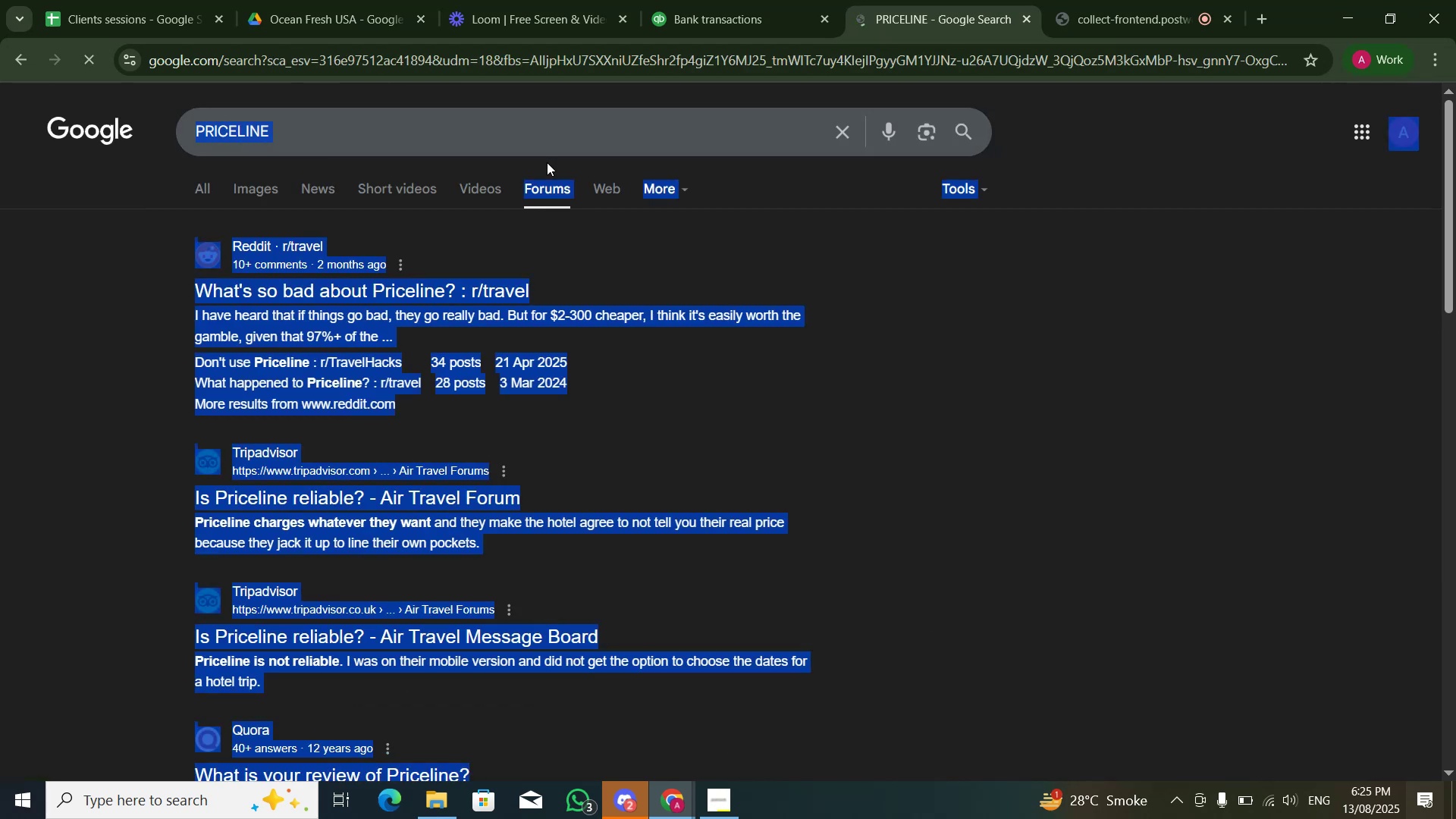 
key(NumpadEnter)
 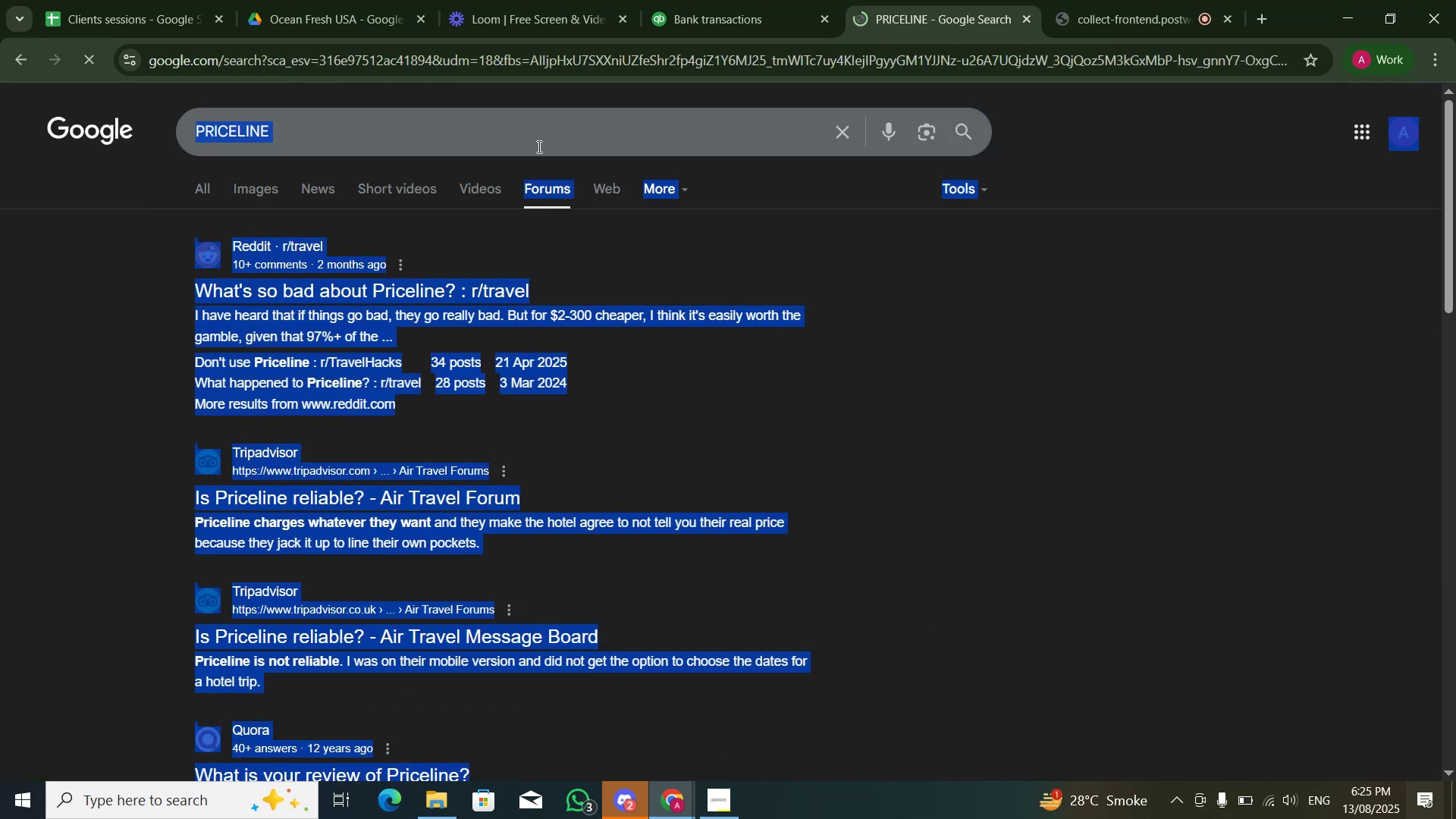 
key(Control+A)
 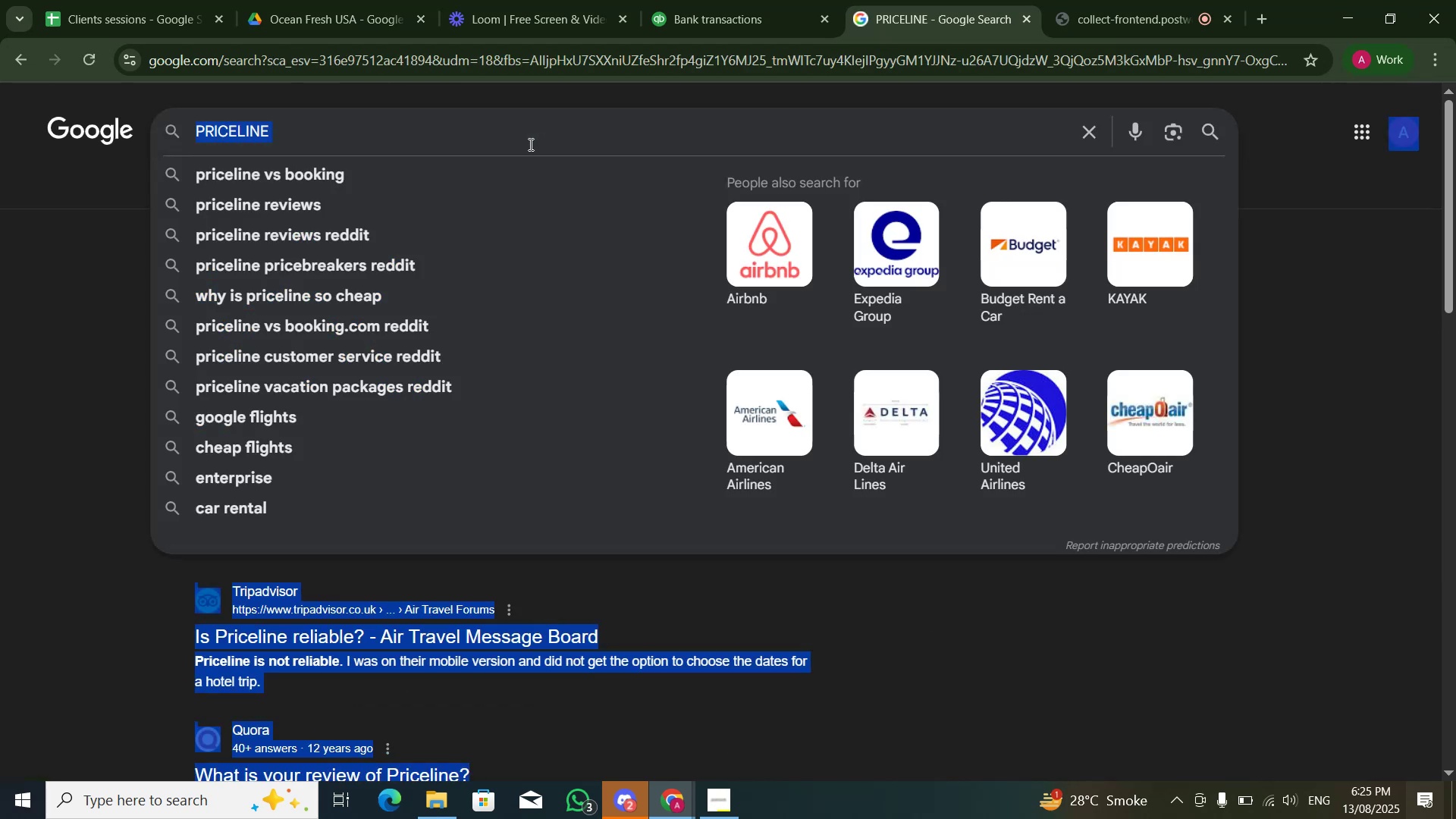 
key(Control+ControlLeft)
 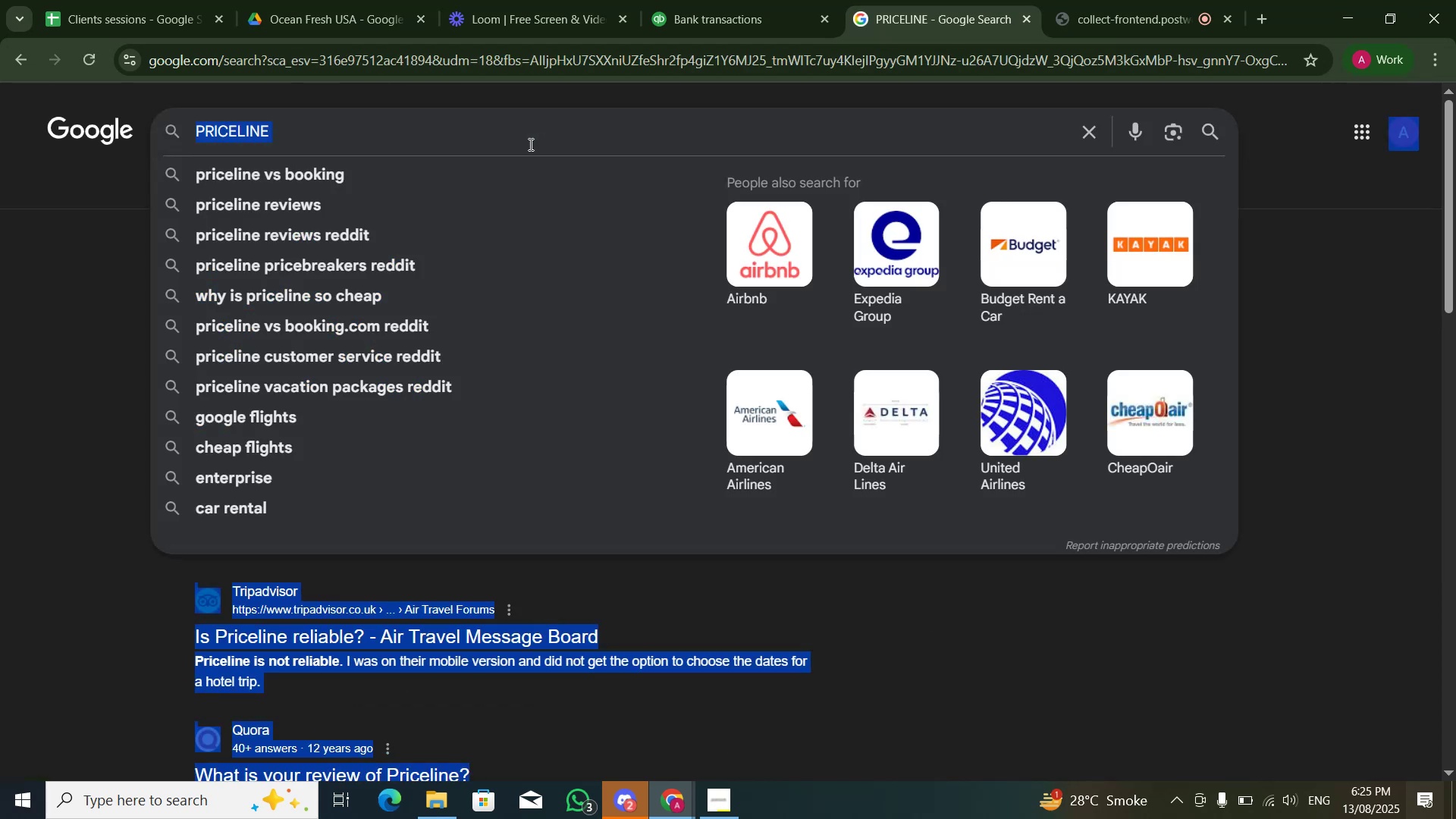 
key(NumpadEnter)
 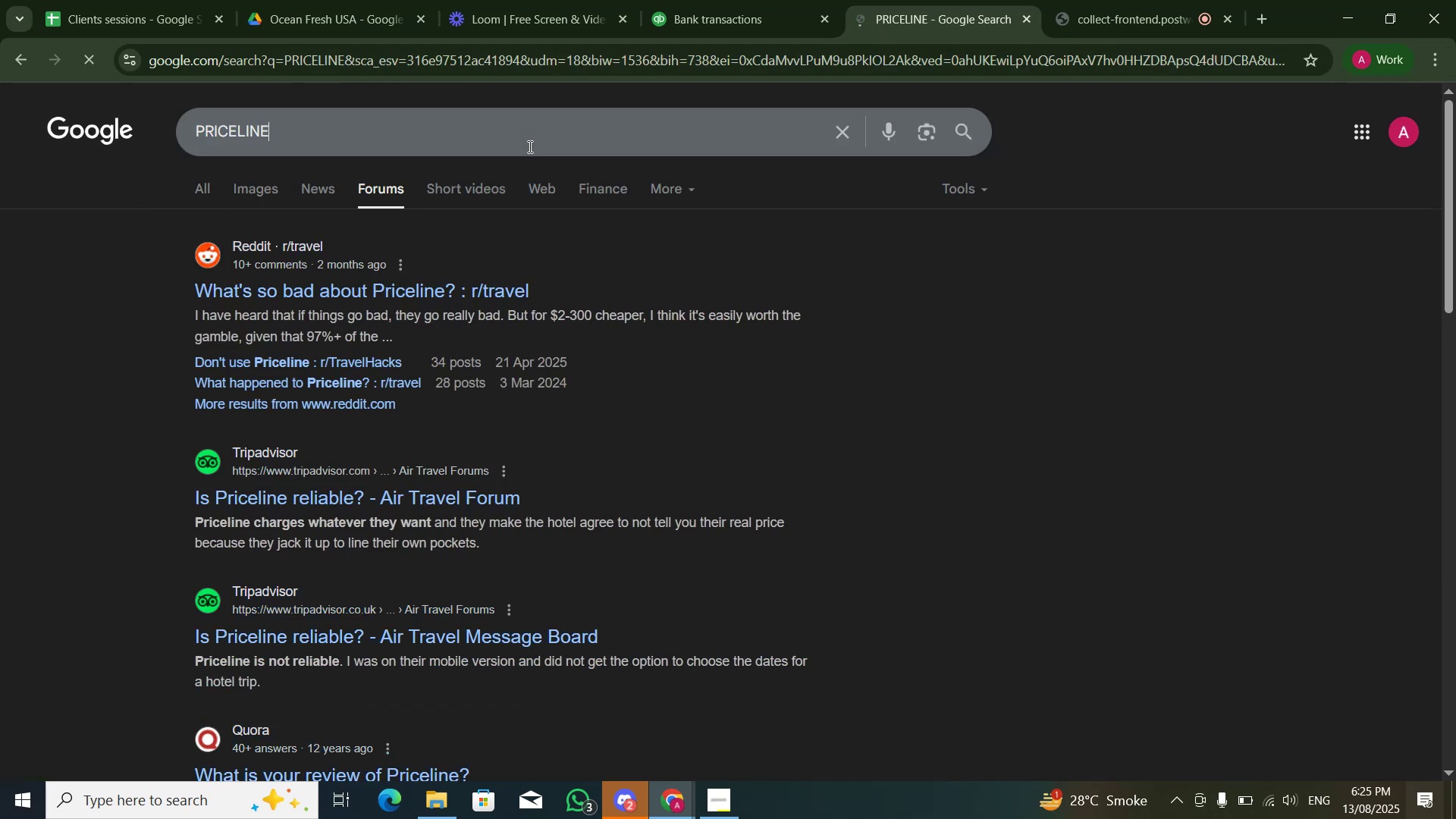 
key(Control+A)
 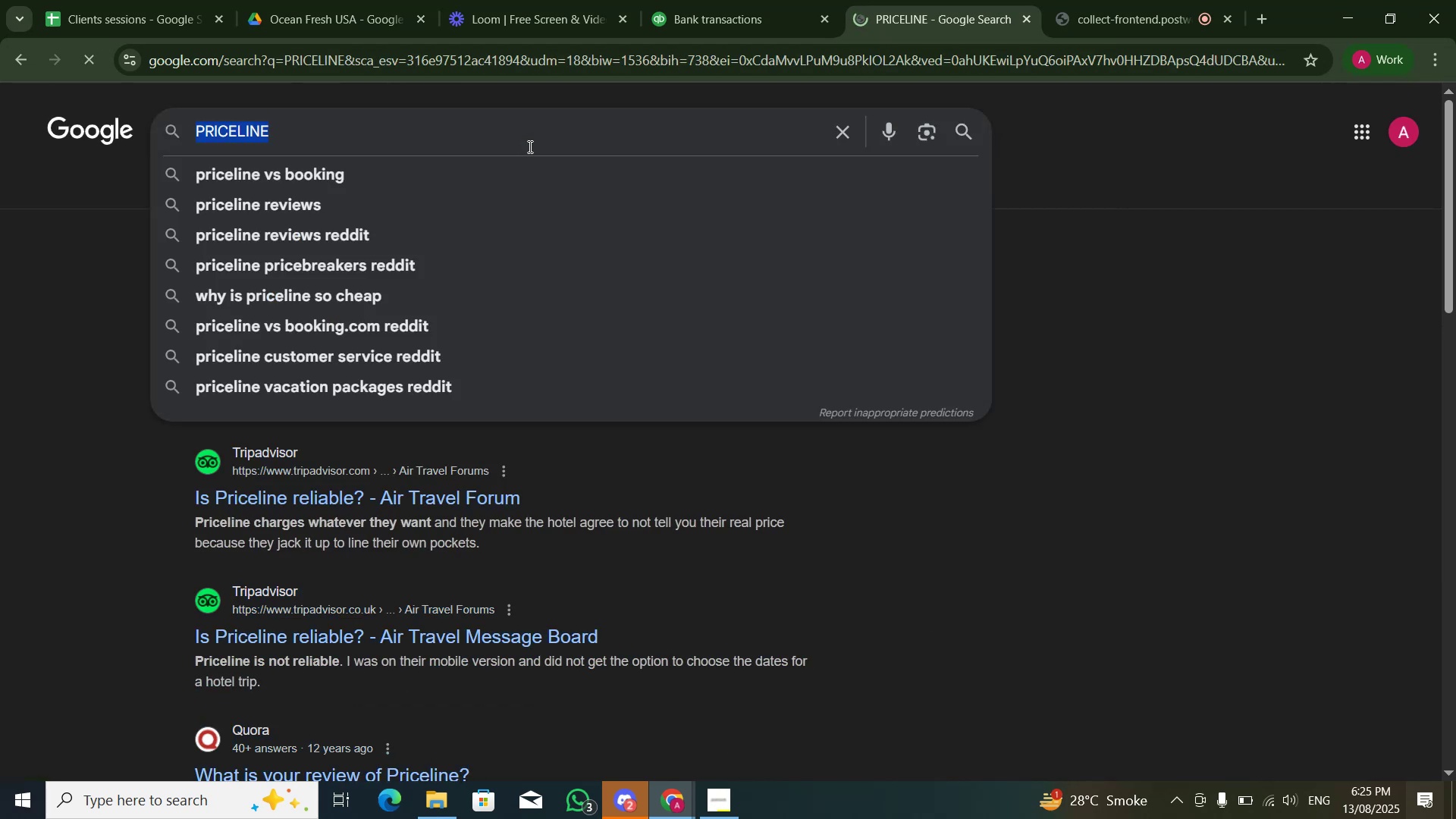 
key(Control+V)
 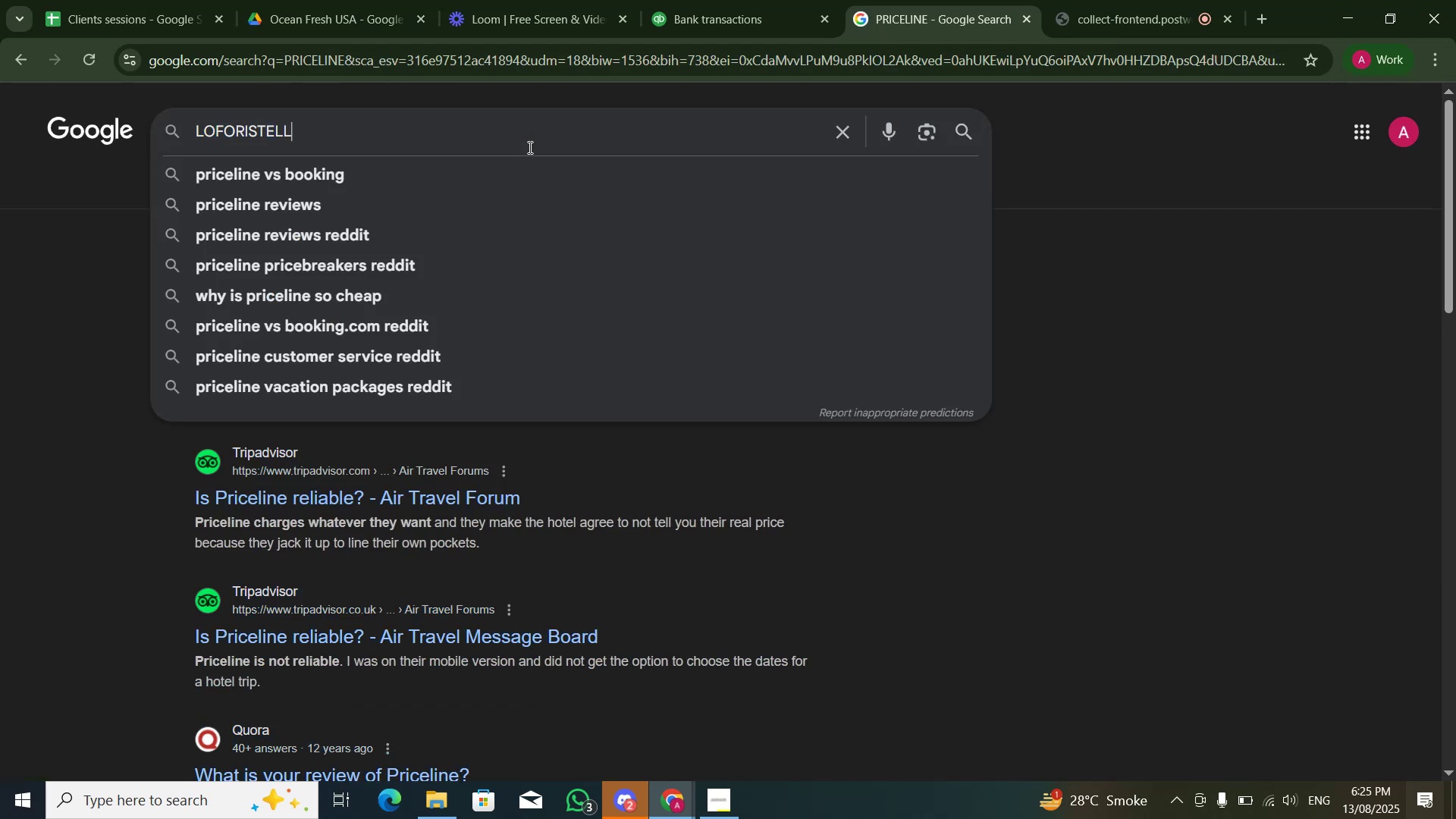 
key(NumpadEnter)
 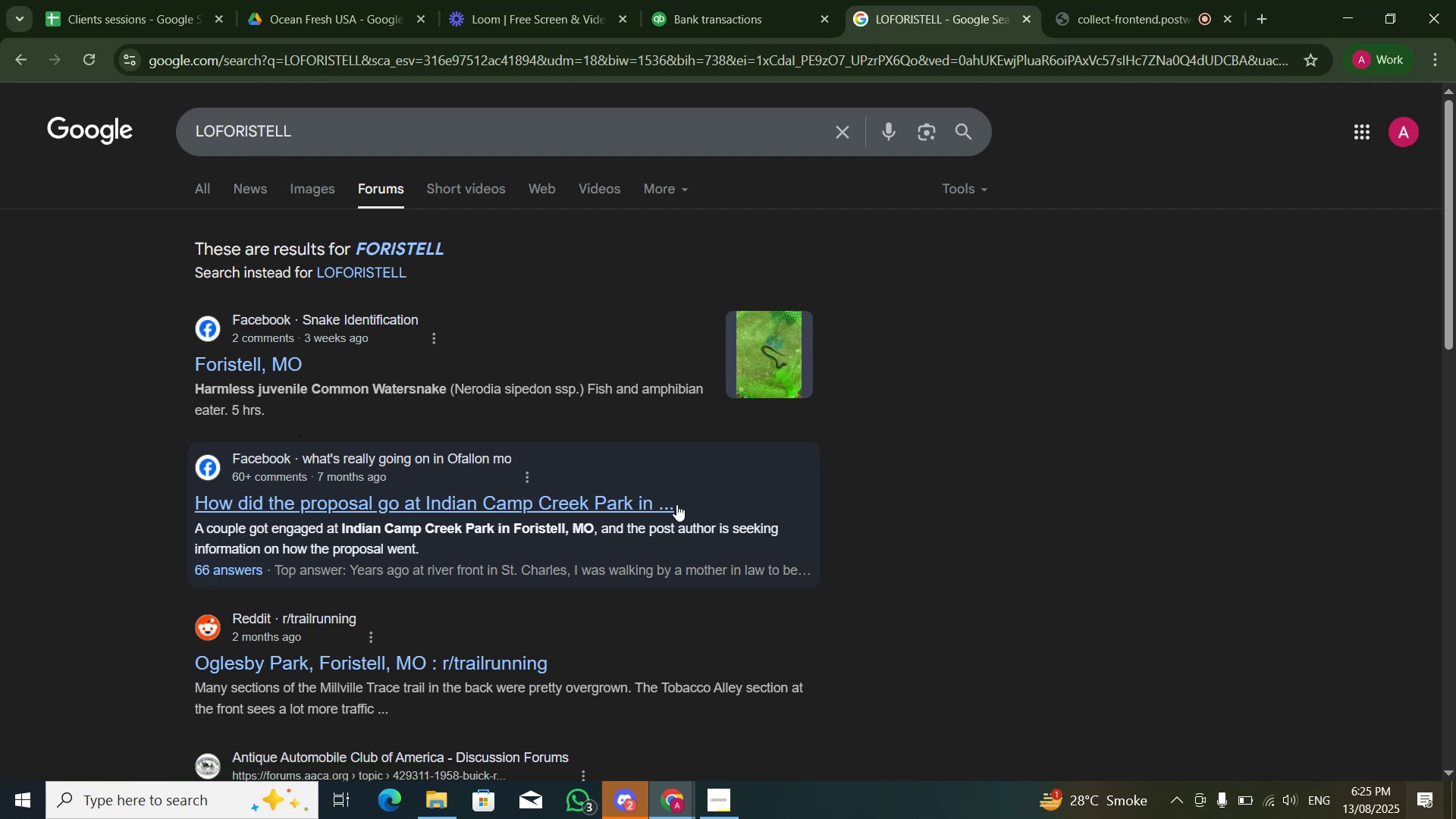 
wait(6.75)
 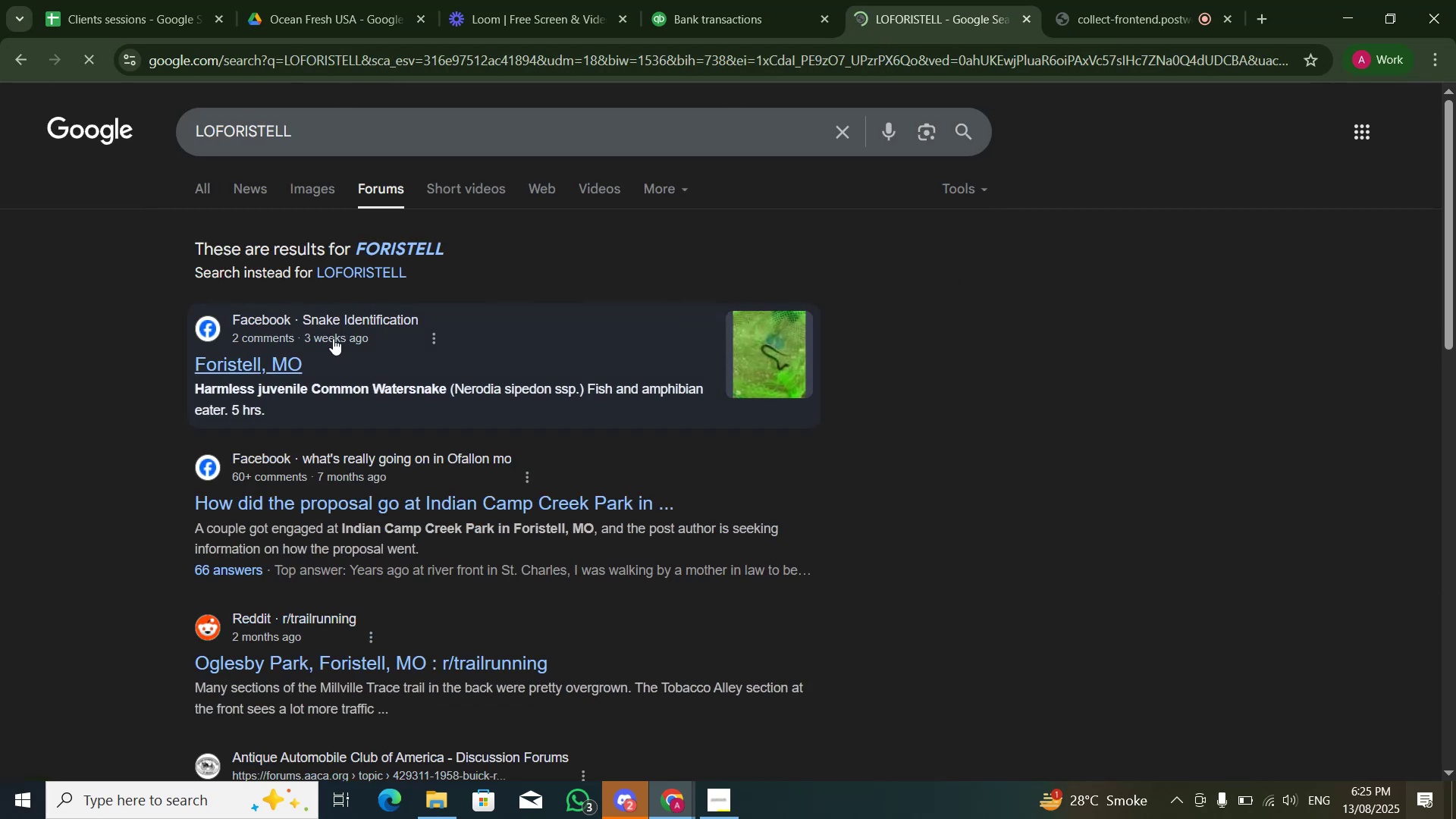 
scroll: coordinate [780, 450], scroll_direction: down, amount: 4.0
 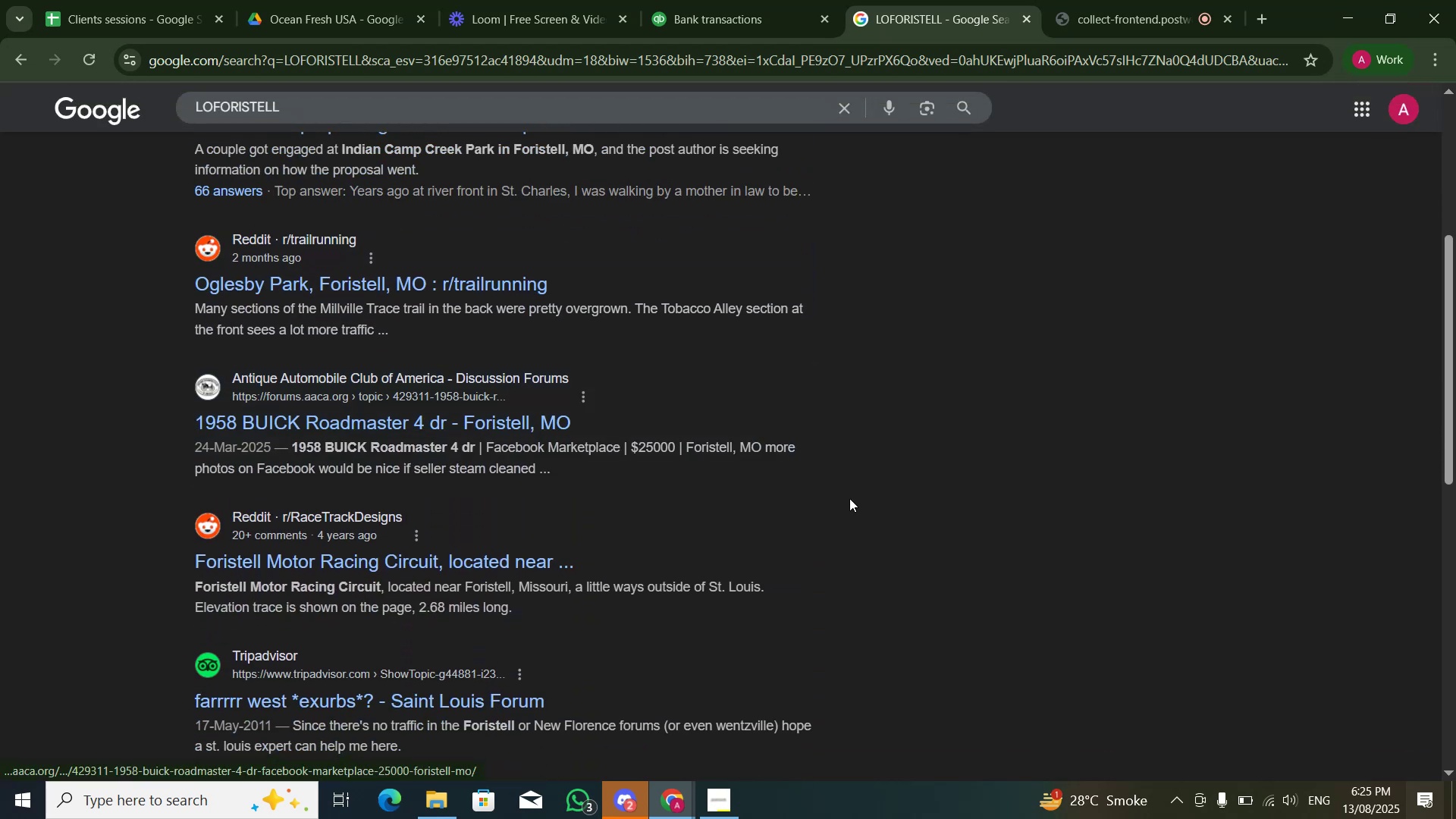 
scroll: coordinate [851, 500], scroll_direction: up, amount: 1.0
 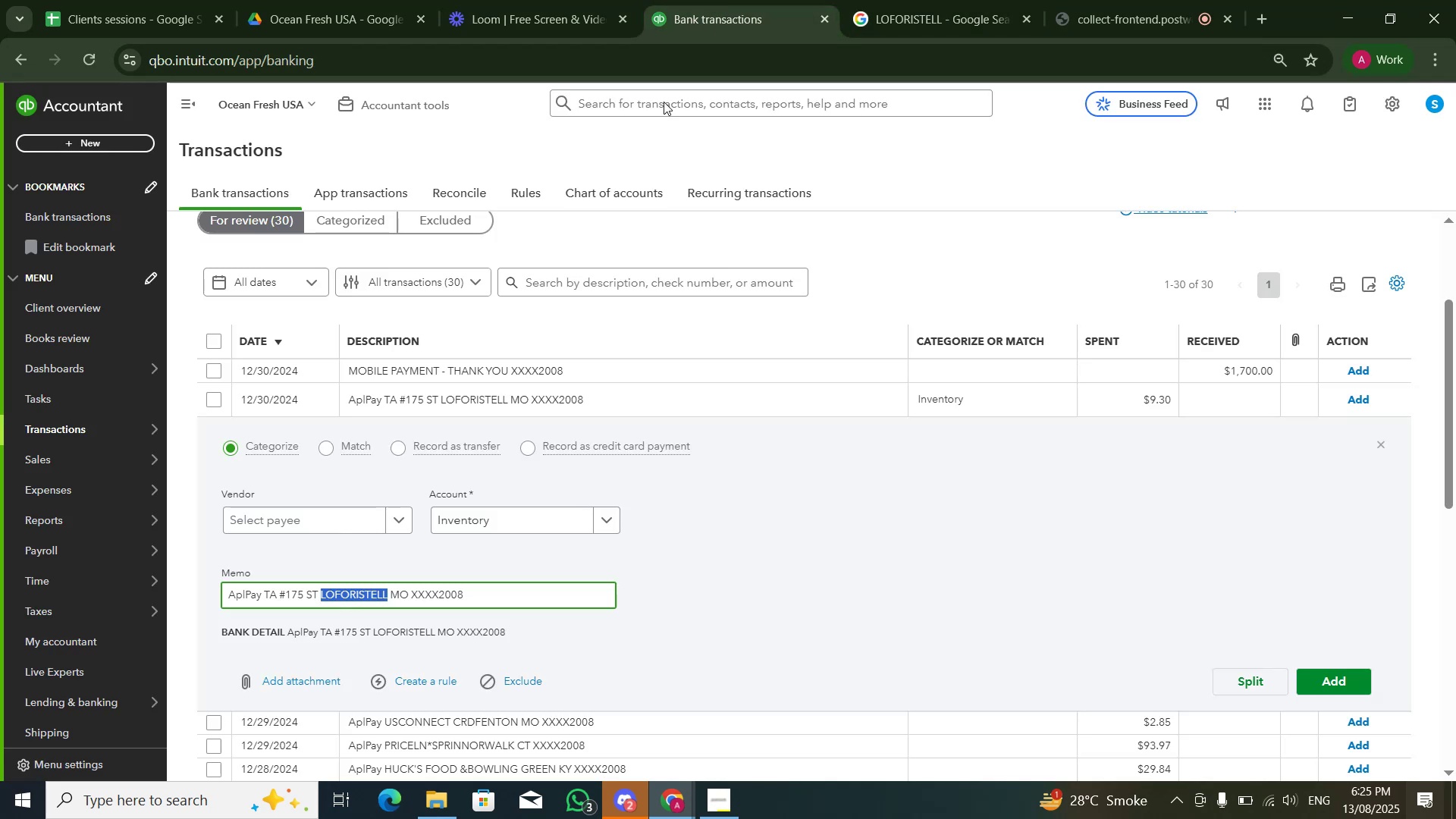 
wait(5.69)
 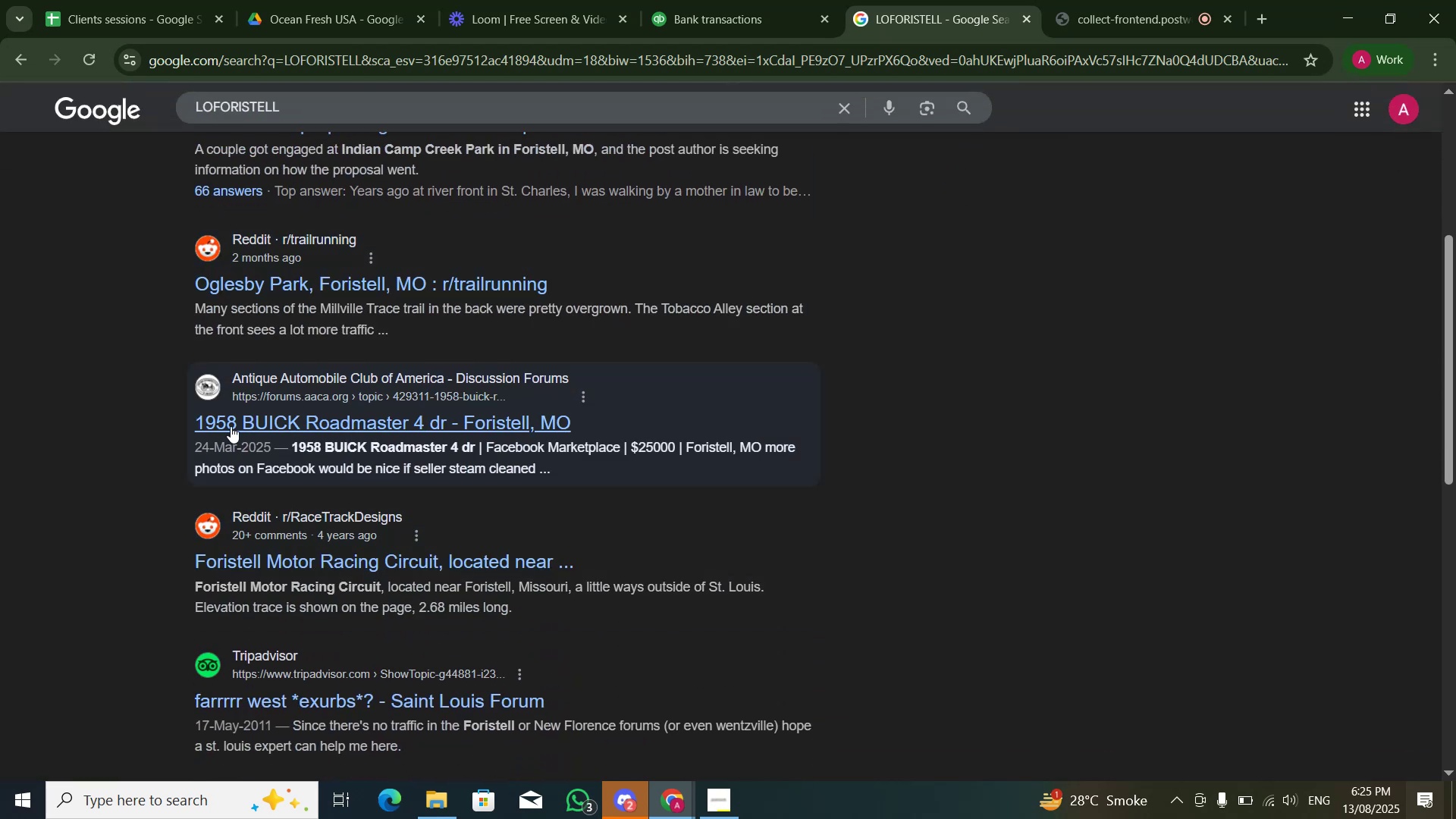 
double_click([504, 521])
 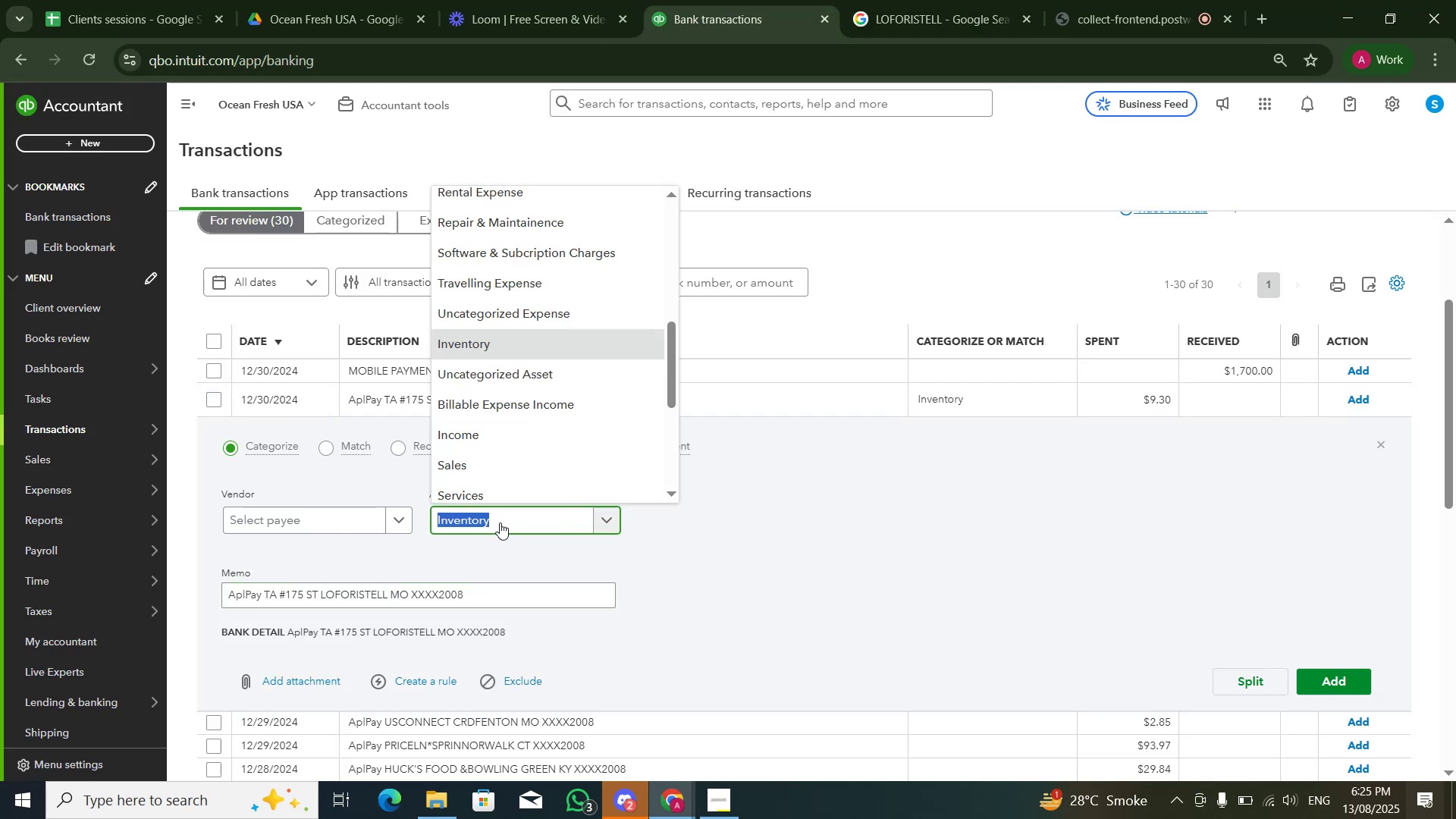 
type(meals)
 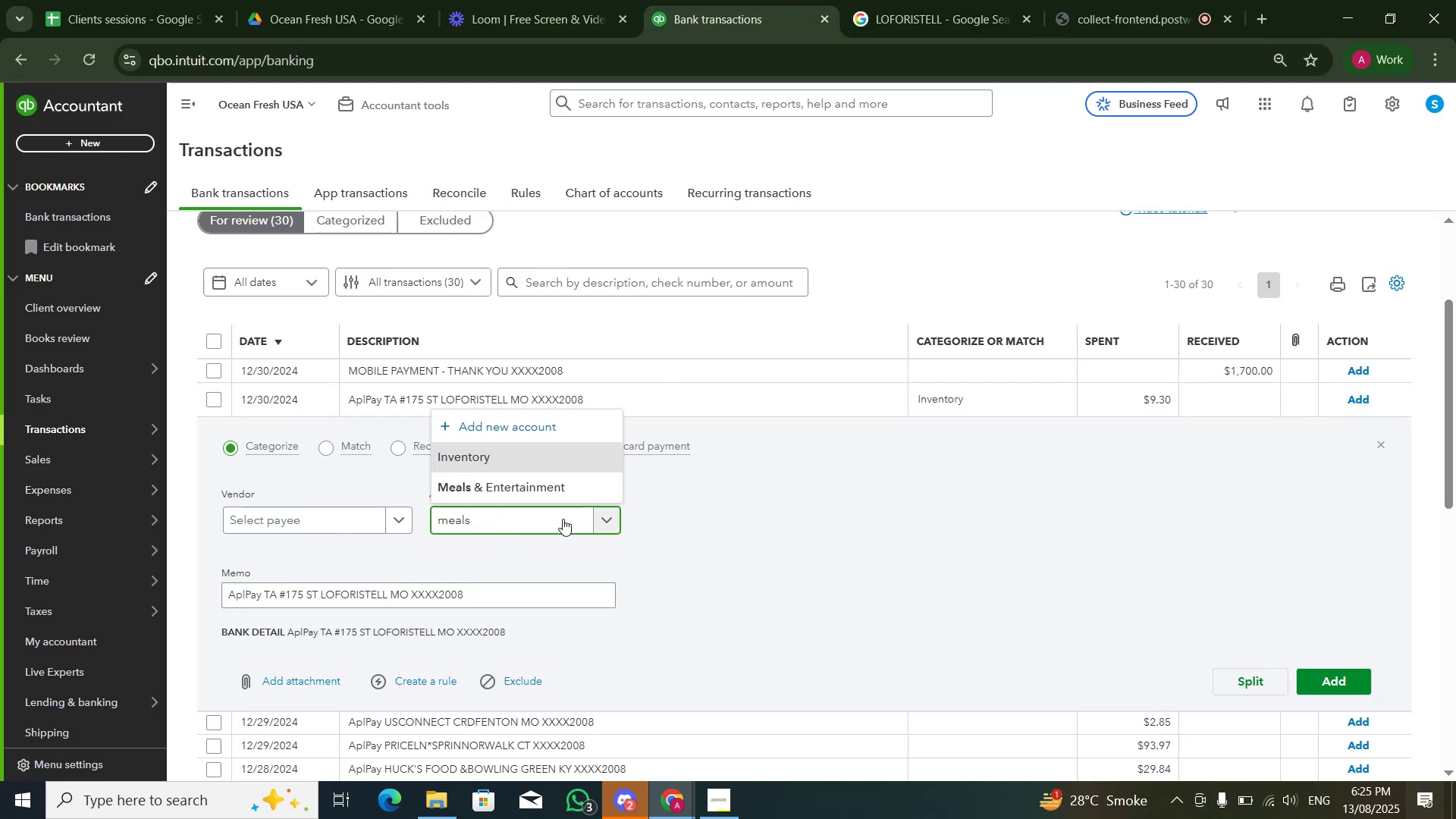 
left_click([577, 490])
 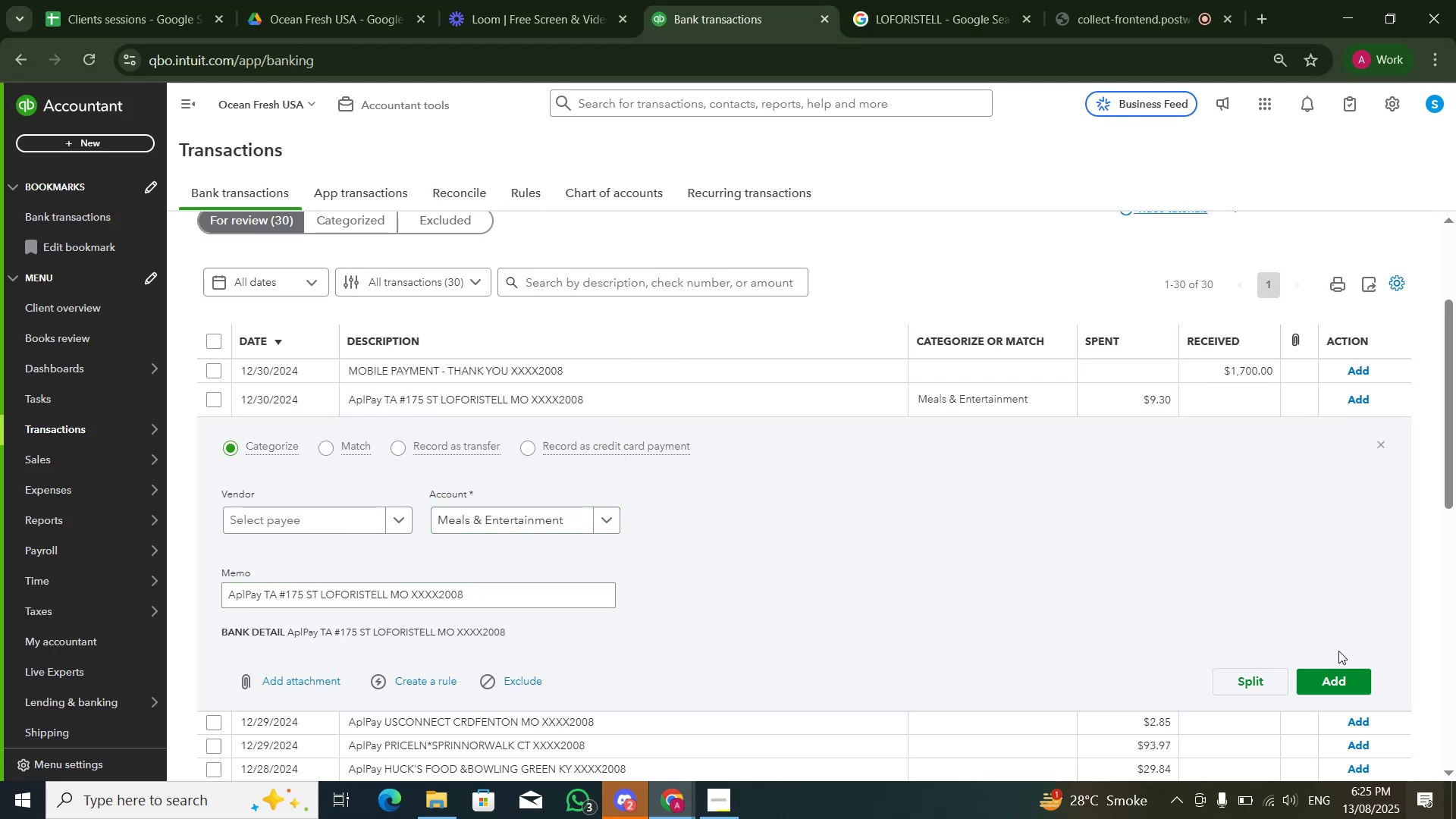 
triple_click([1338, 680])
 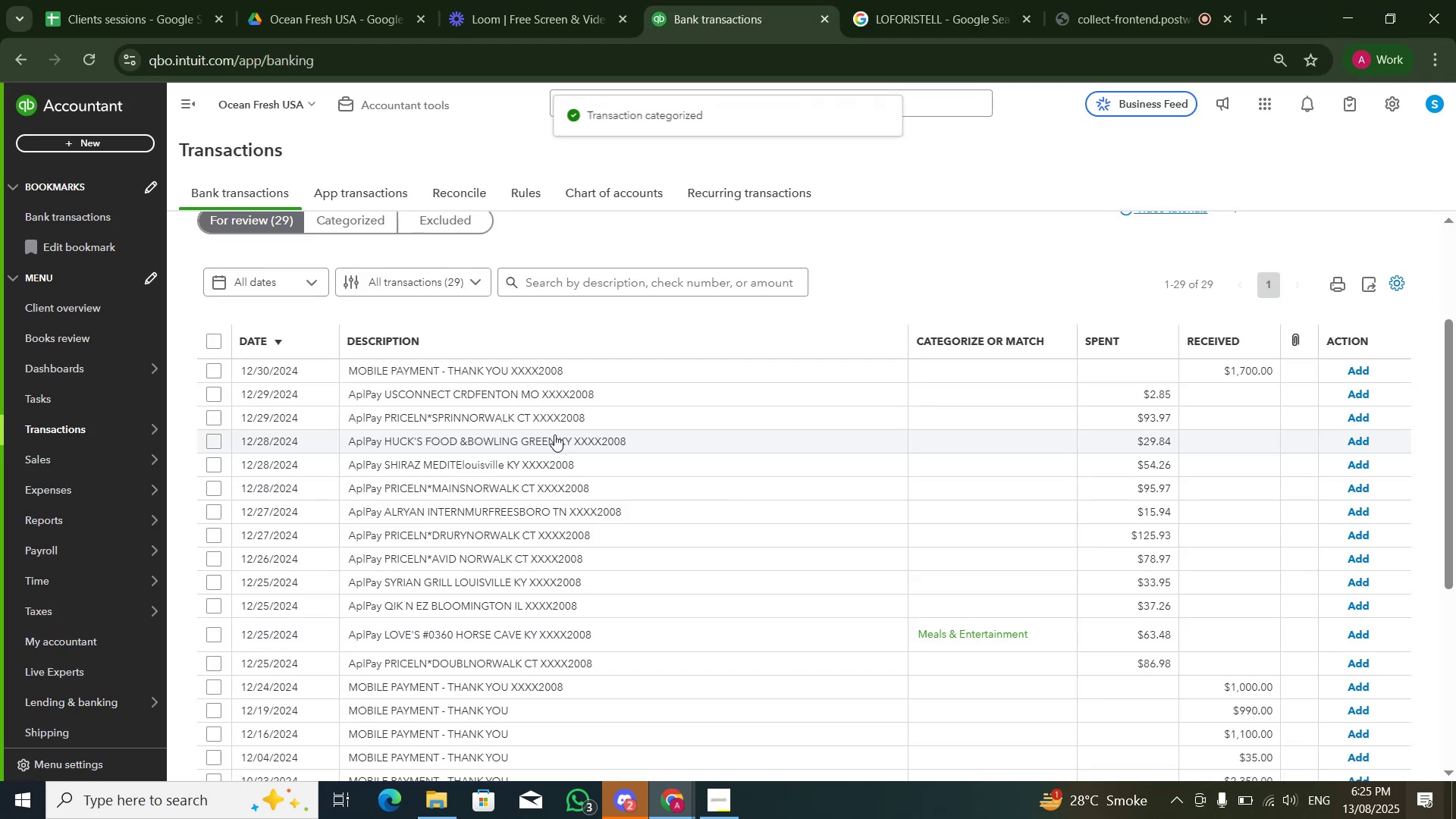 
left_click([558, 398])
 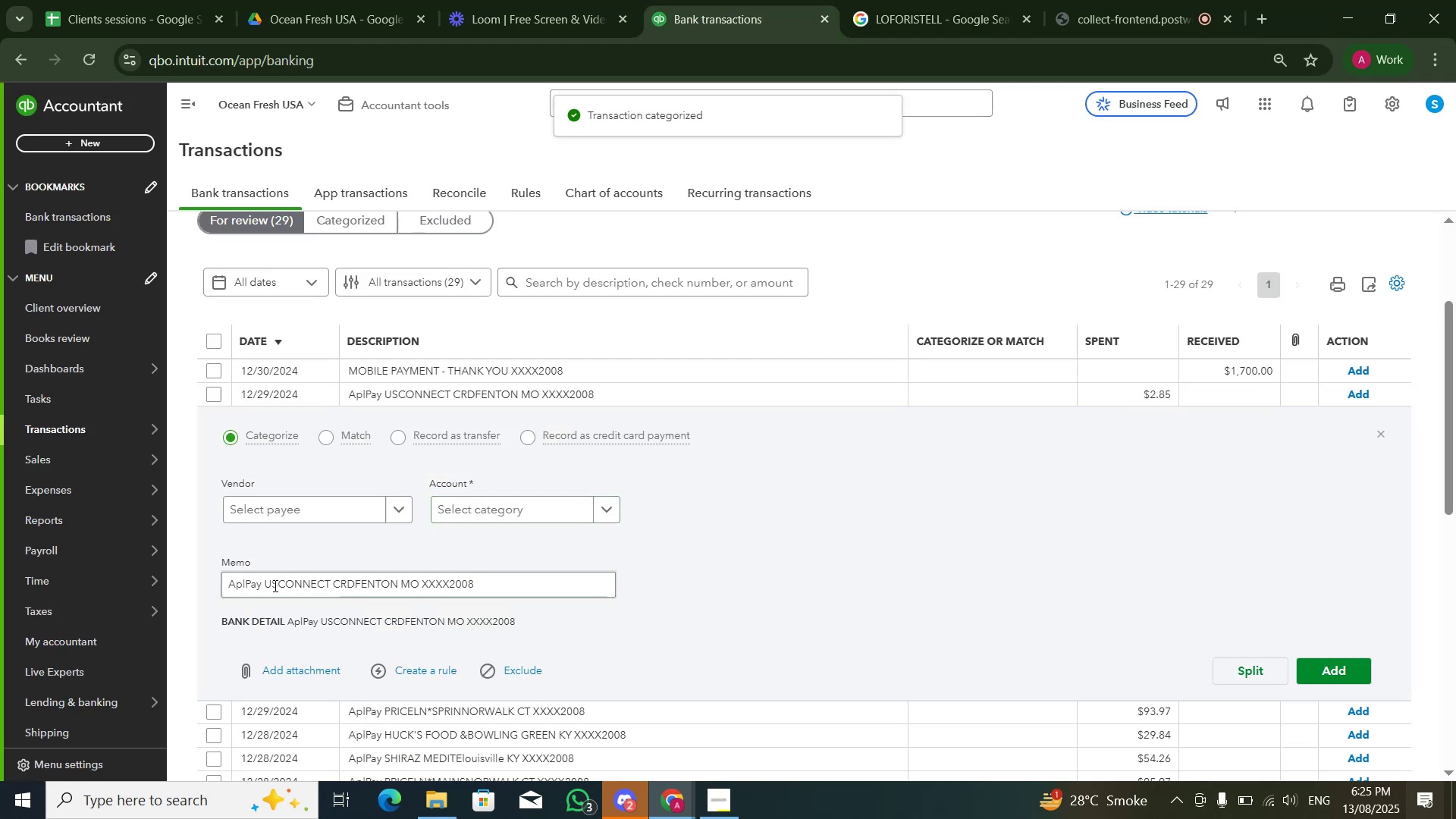 
left_click_drag(start_coordinate=[261, 587], to_coordinate=[395, 588])
 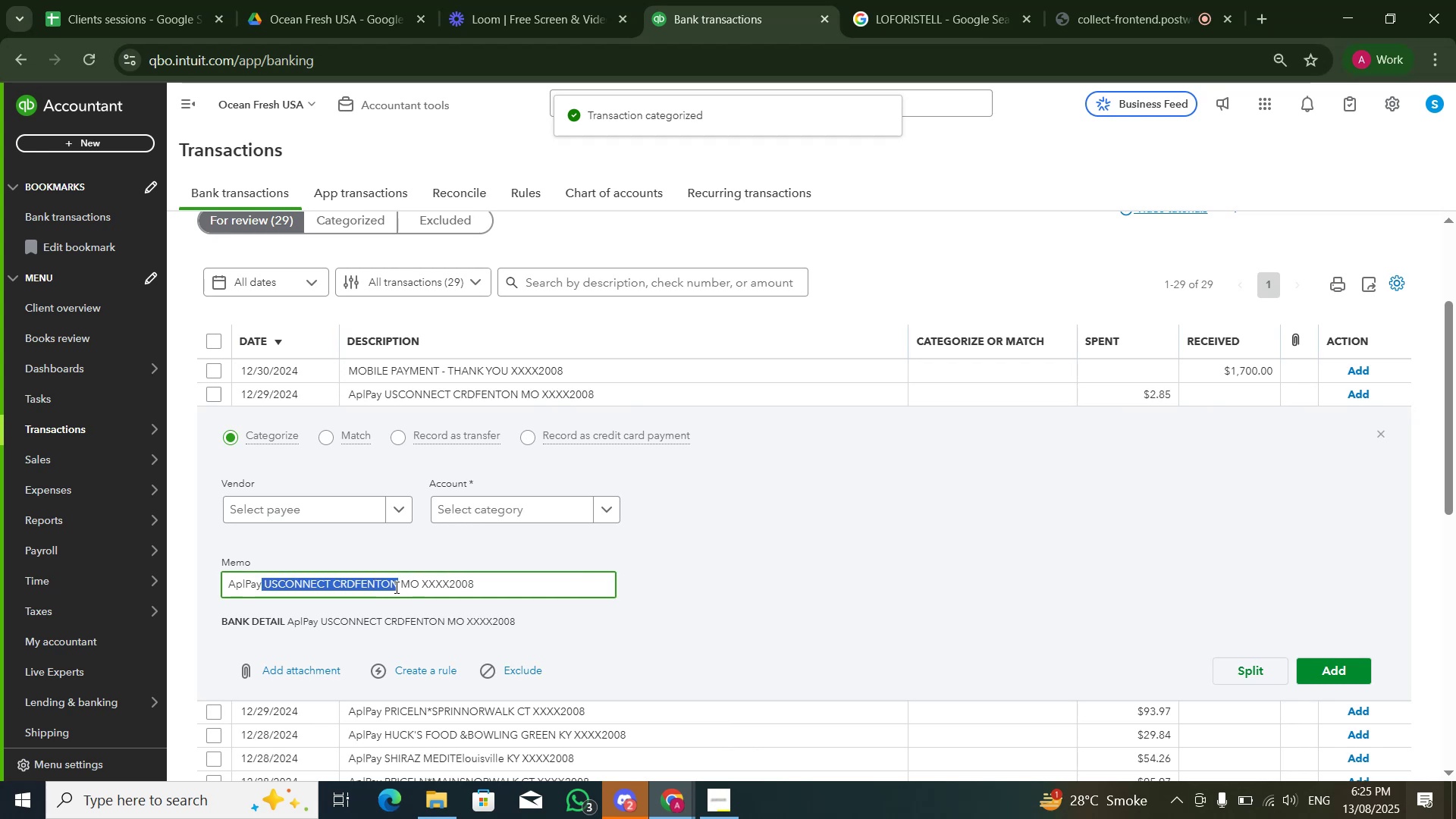 
key(Control+C)
 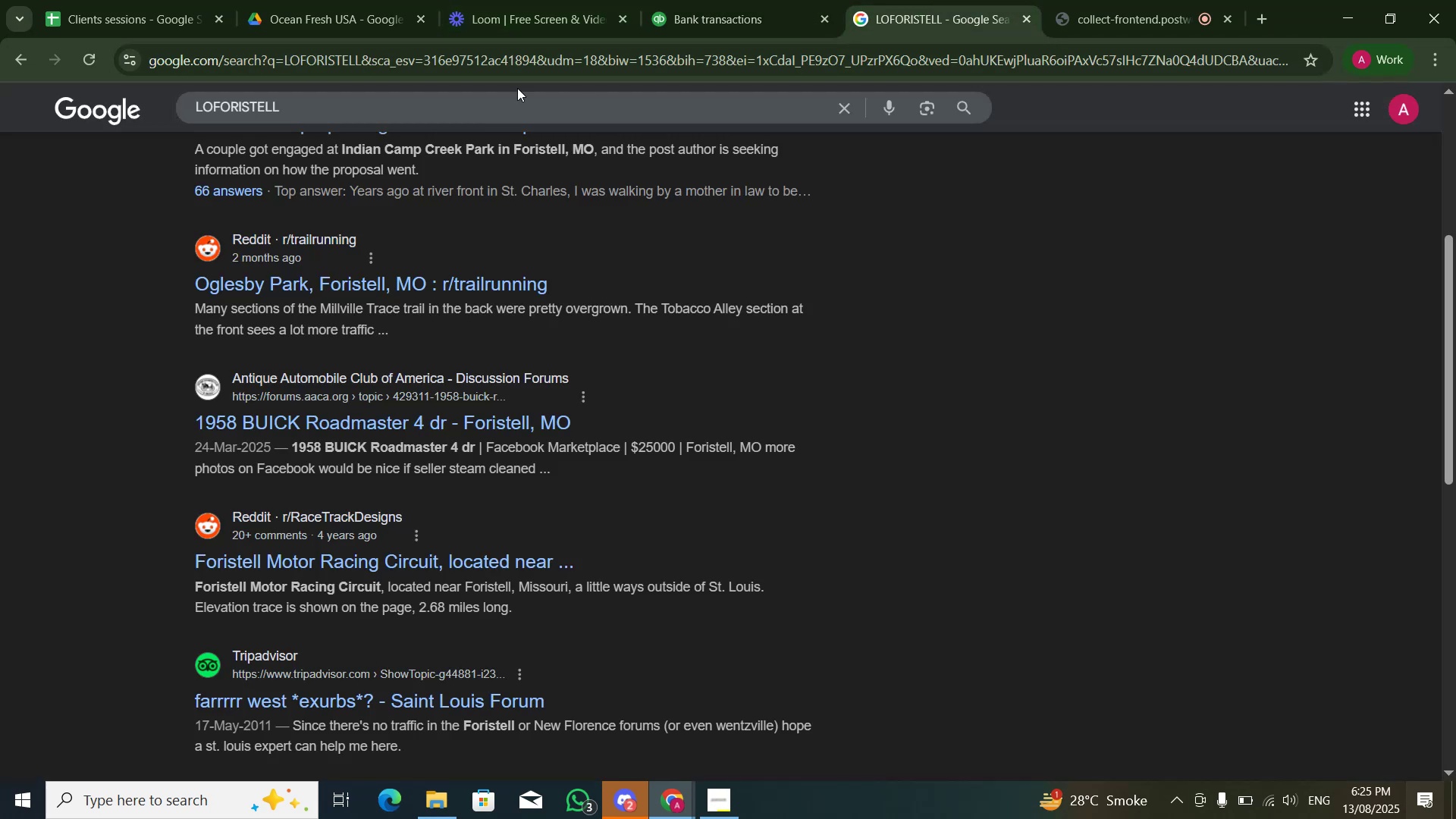 
left_click([491, 106])
 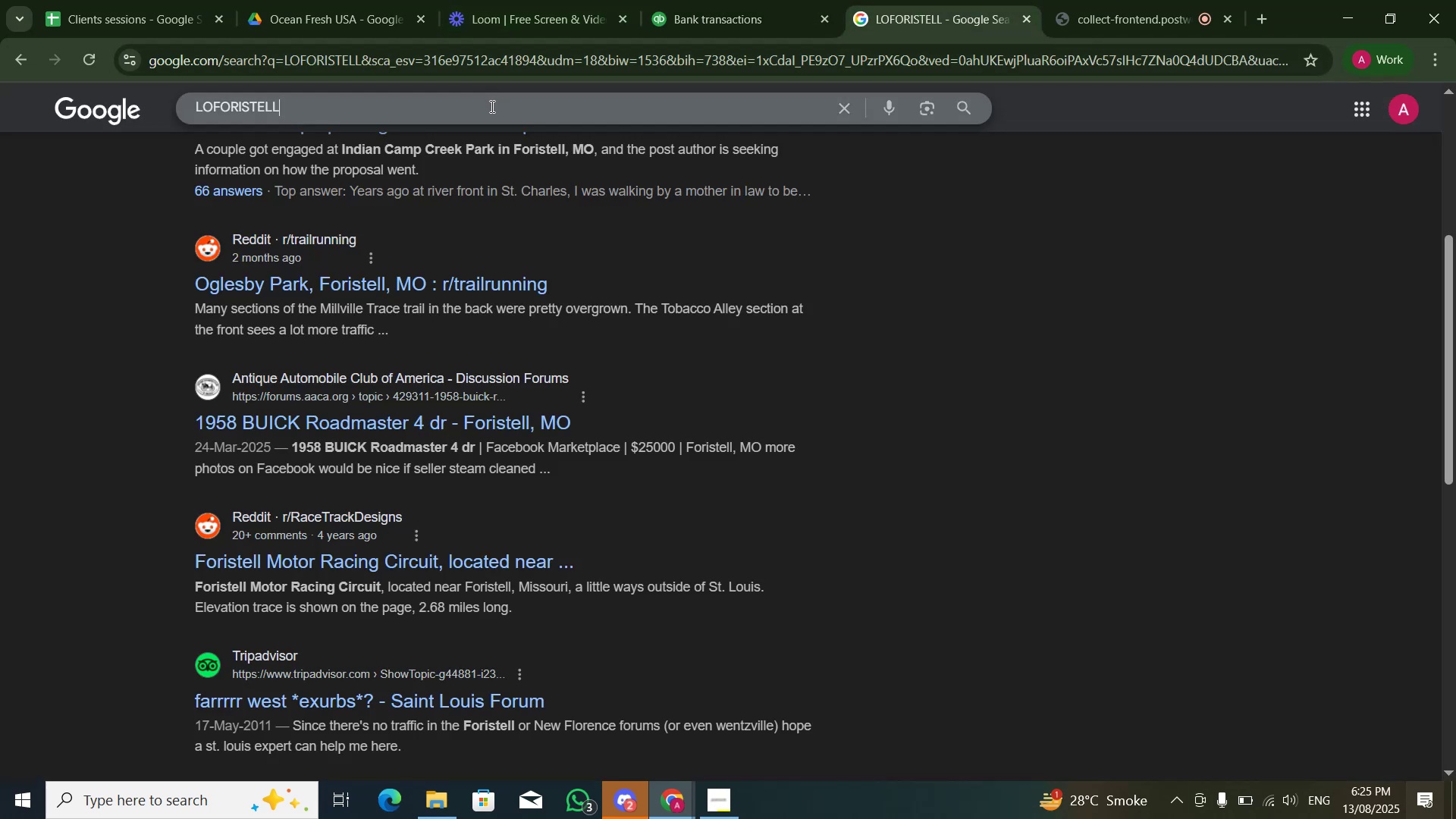 
key(Control+A)
 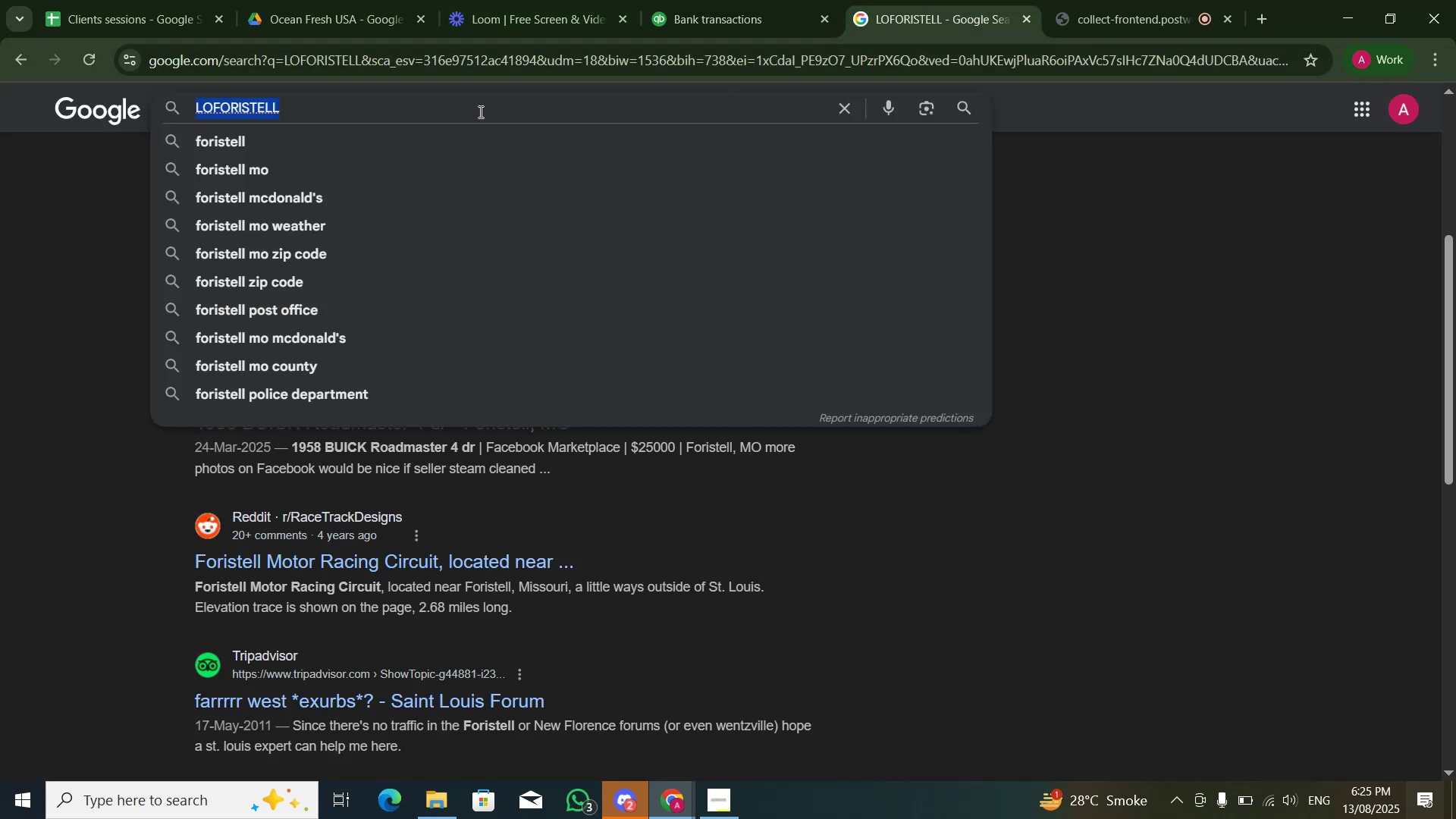 
key(Control+V)
 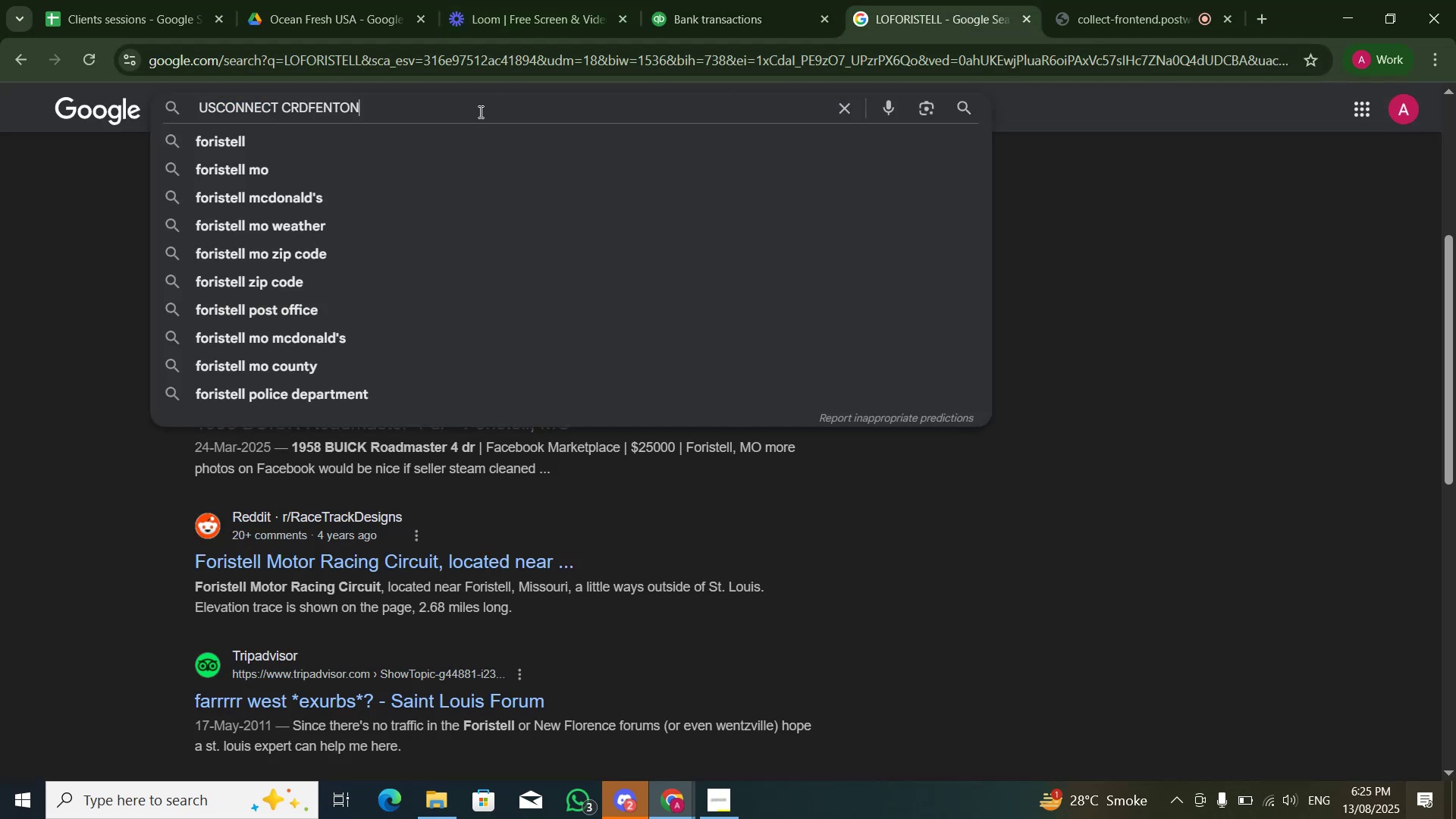 
key(NumpadEnter)
 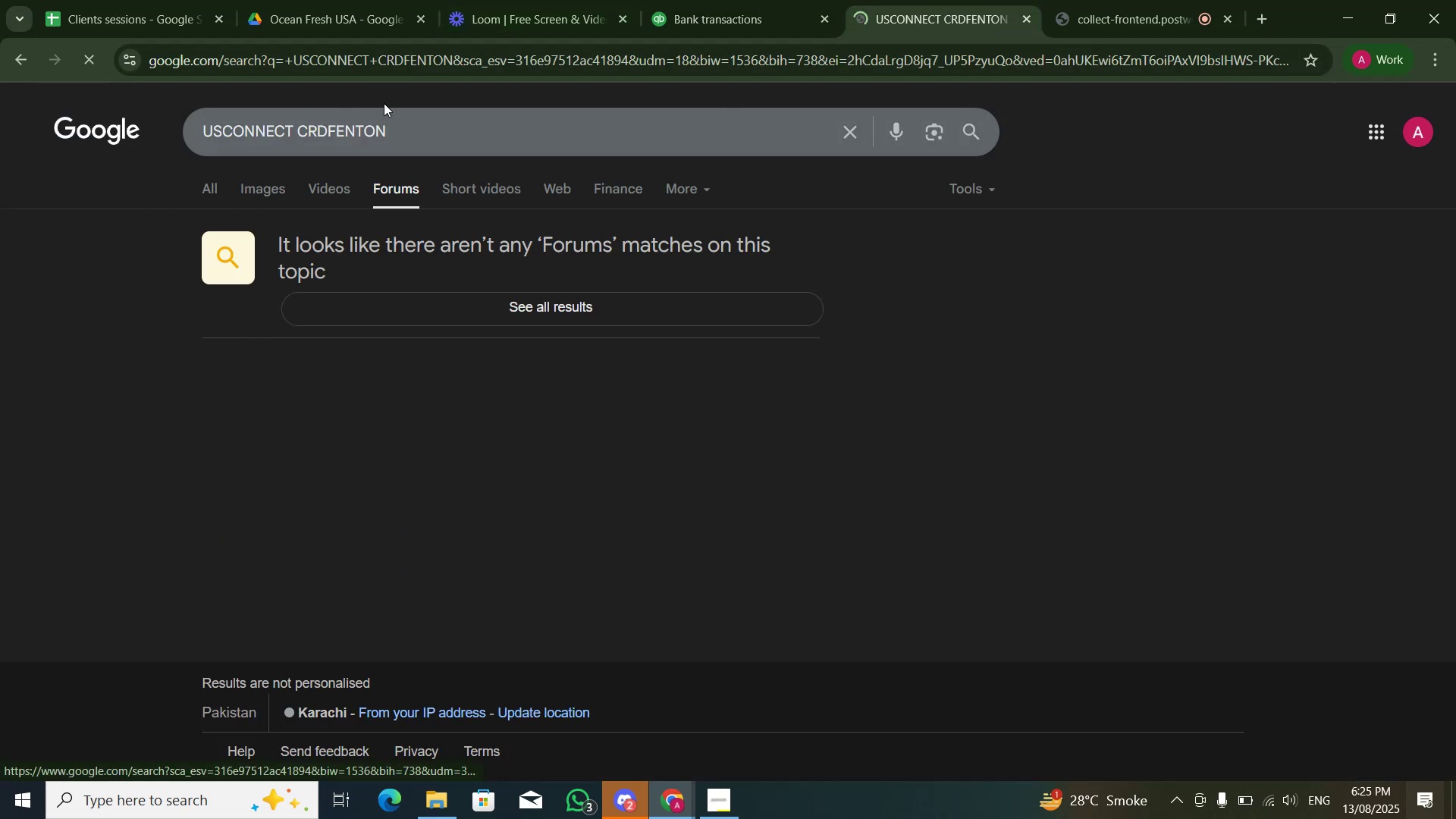 
double_click([400, 124])
 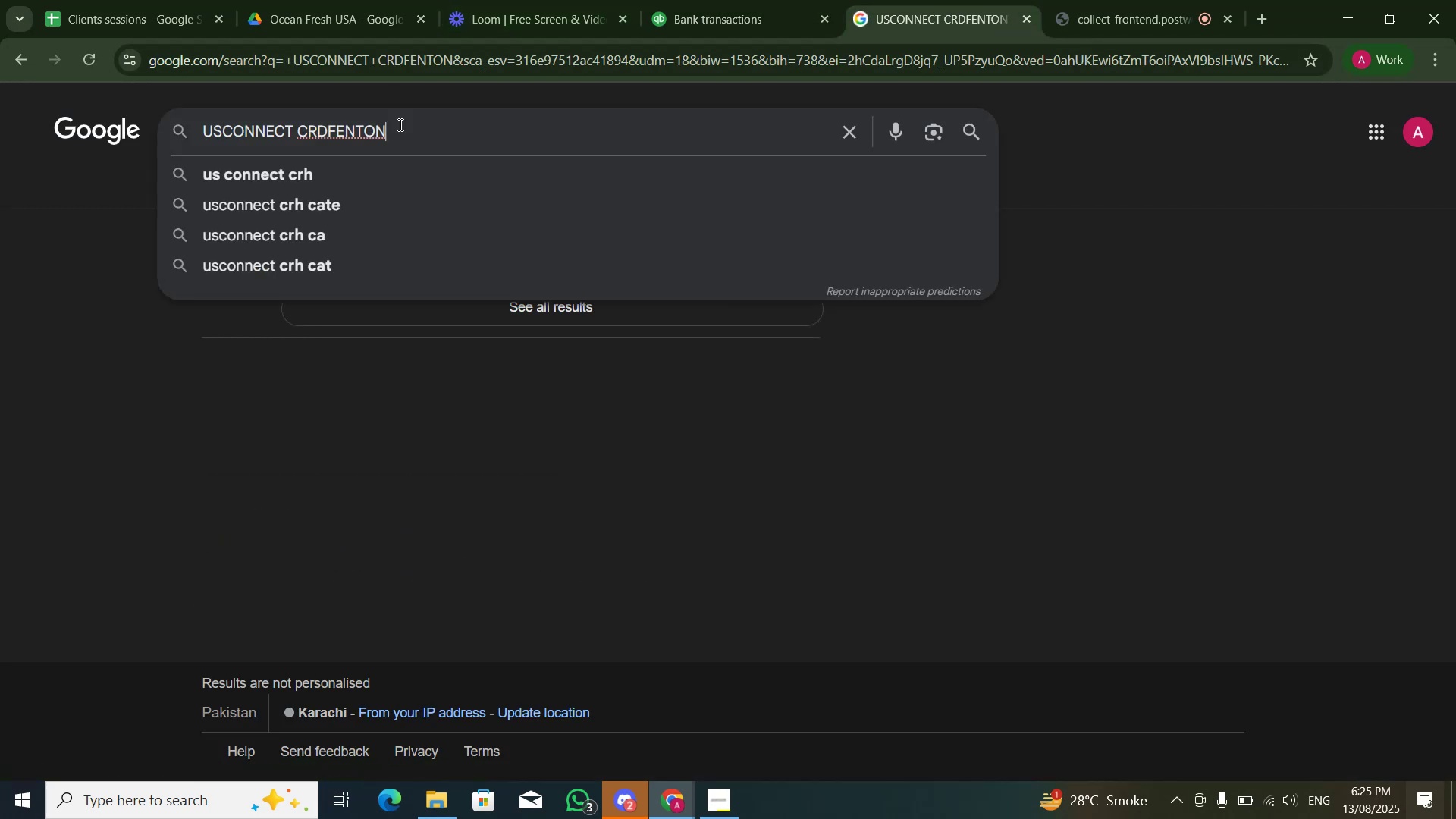 
key(Control+Shift+ArrowLeft)
 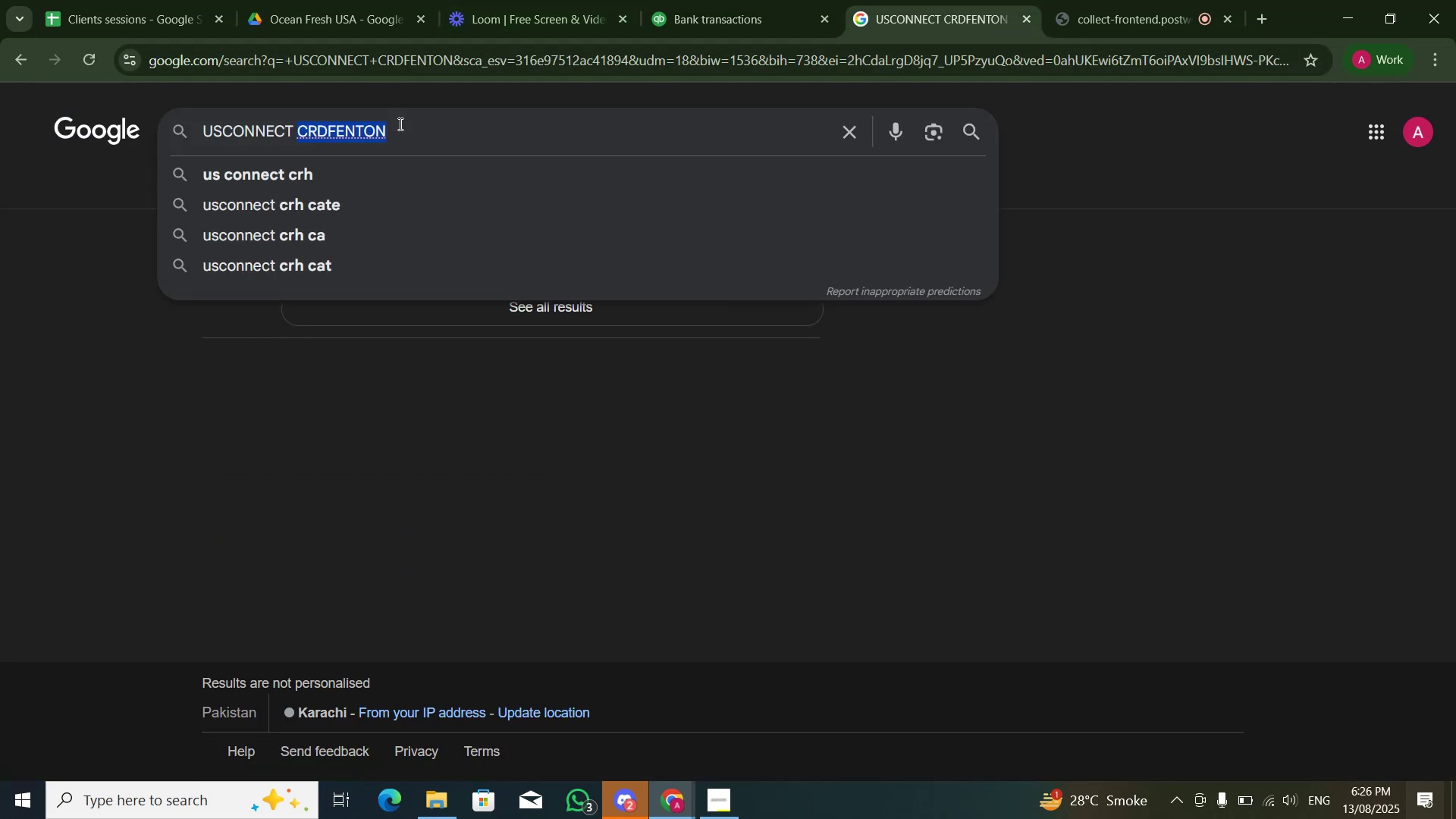 
key(Backspace)
 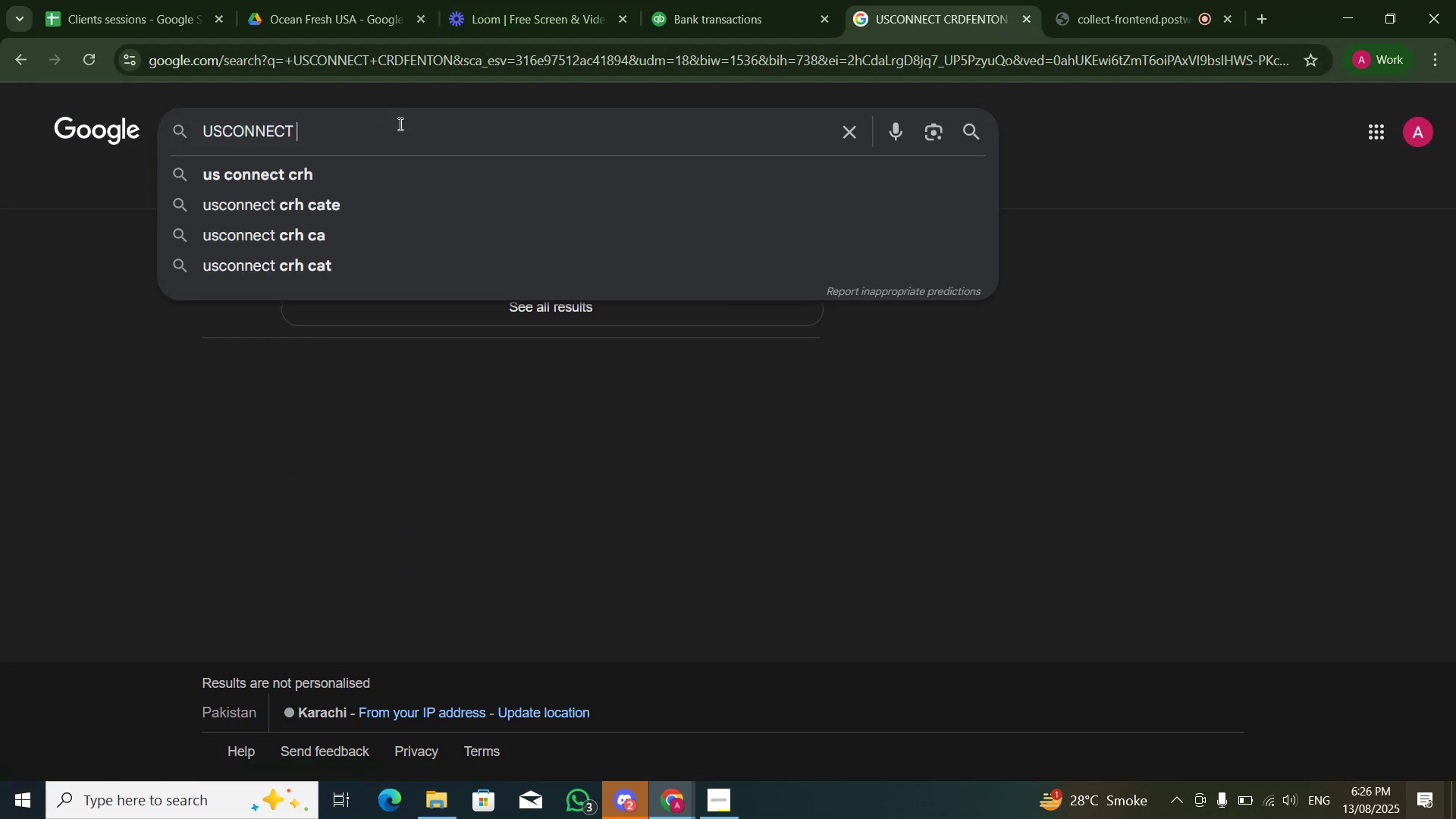 
key(Backspace)
 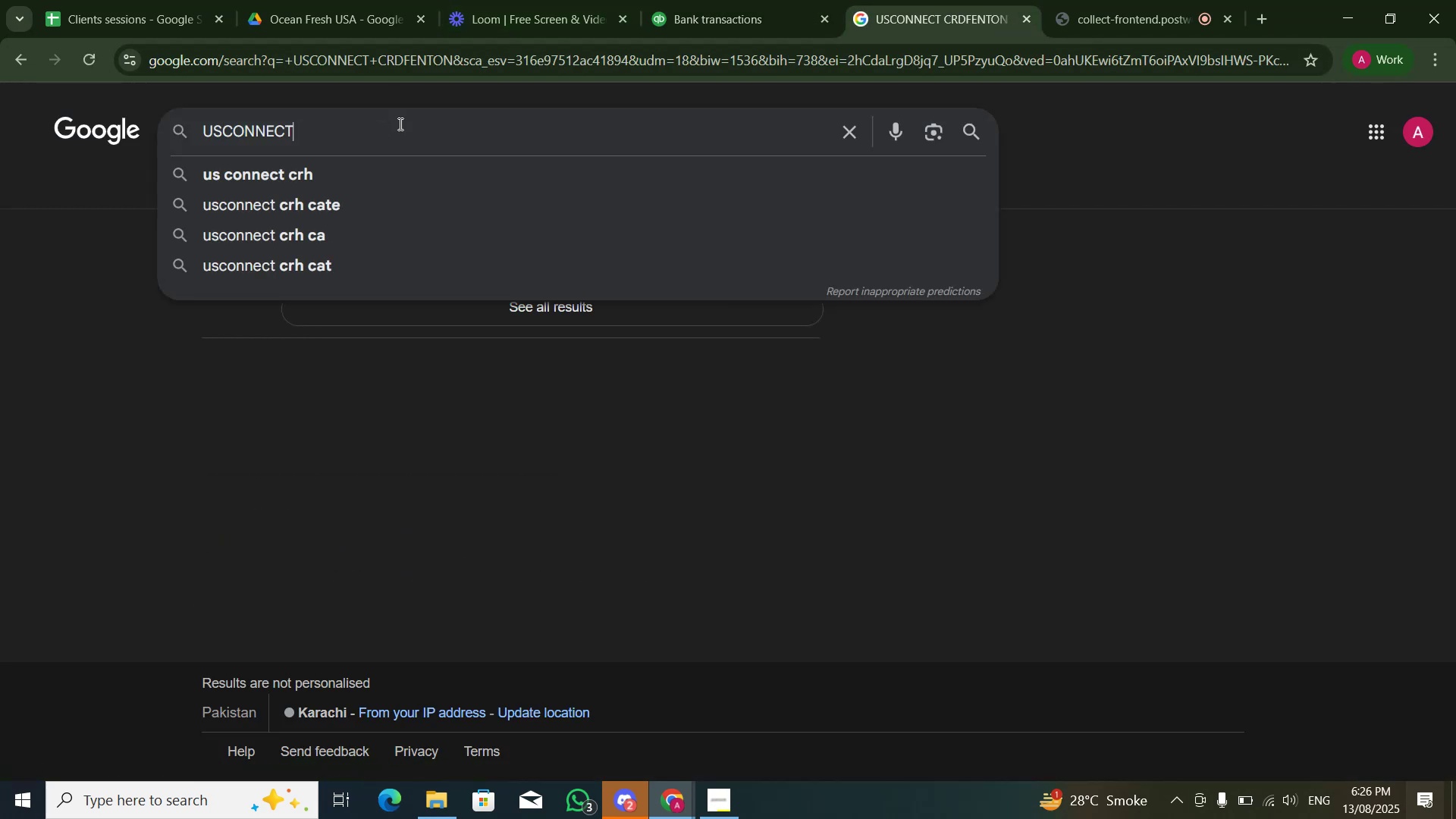 
key(Enter)
 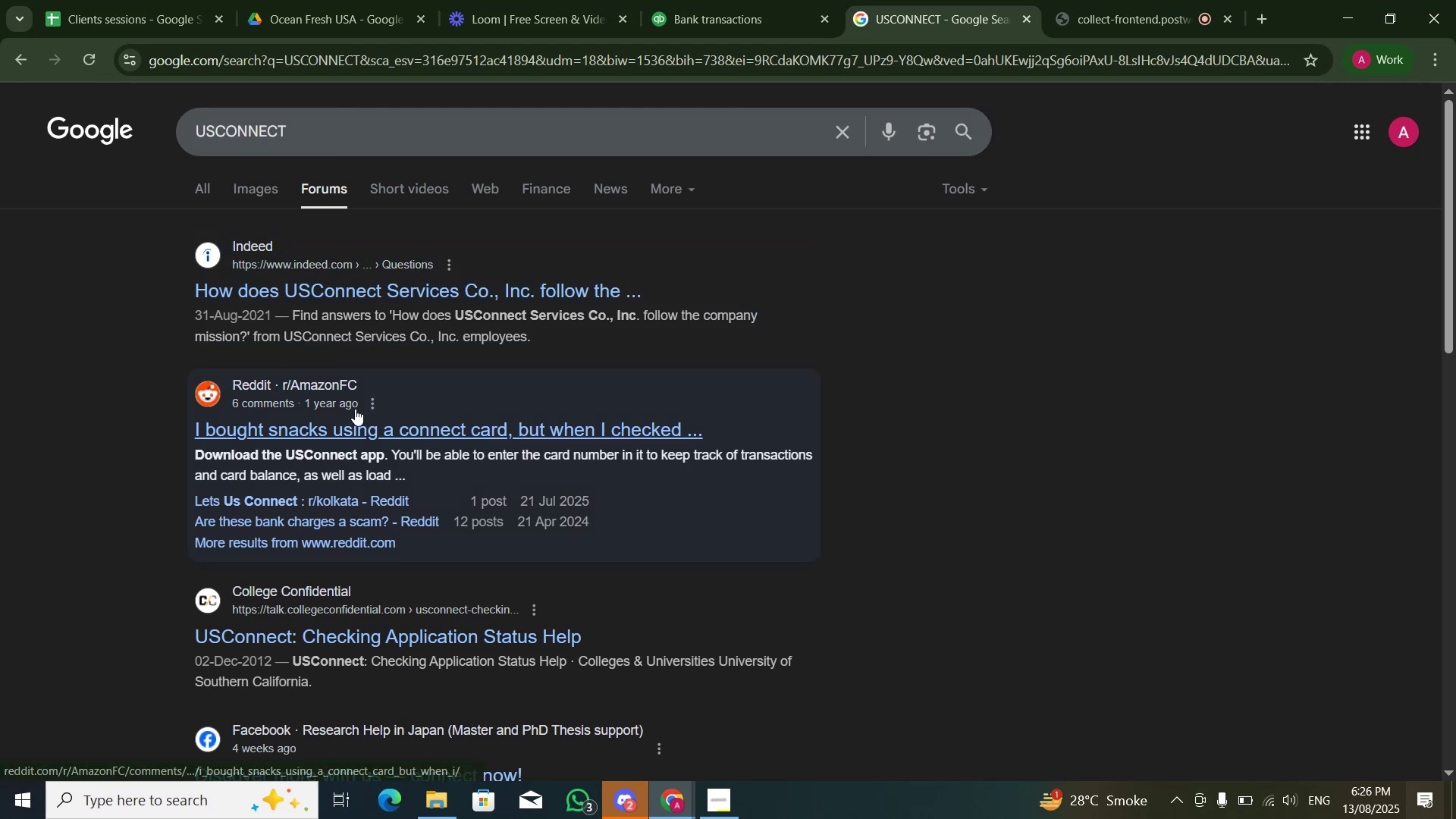 
scroll: coordinate [755, 579], scroll_direction: down, amount: 3.0
 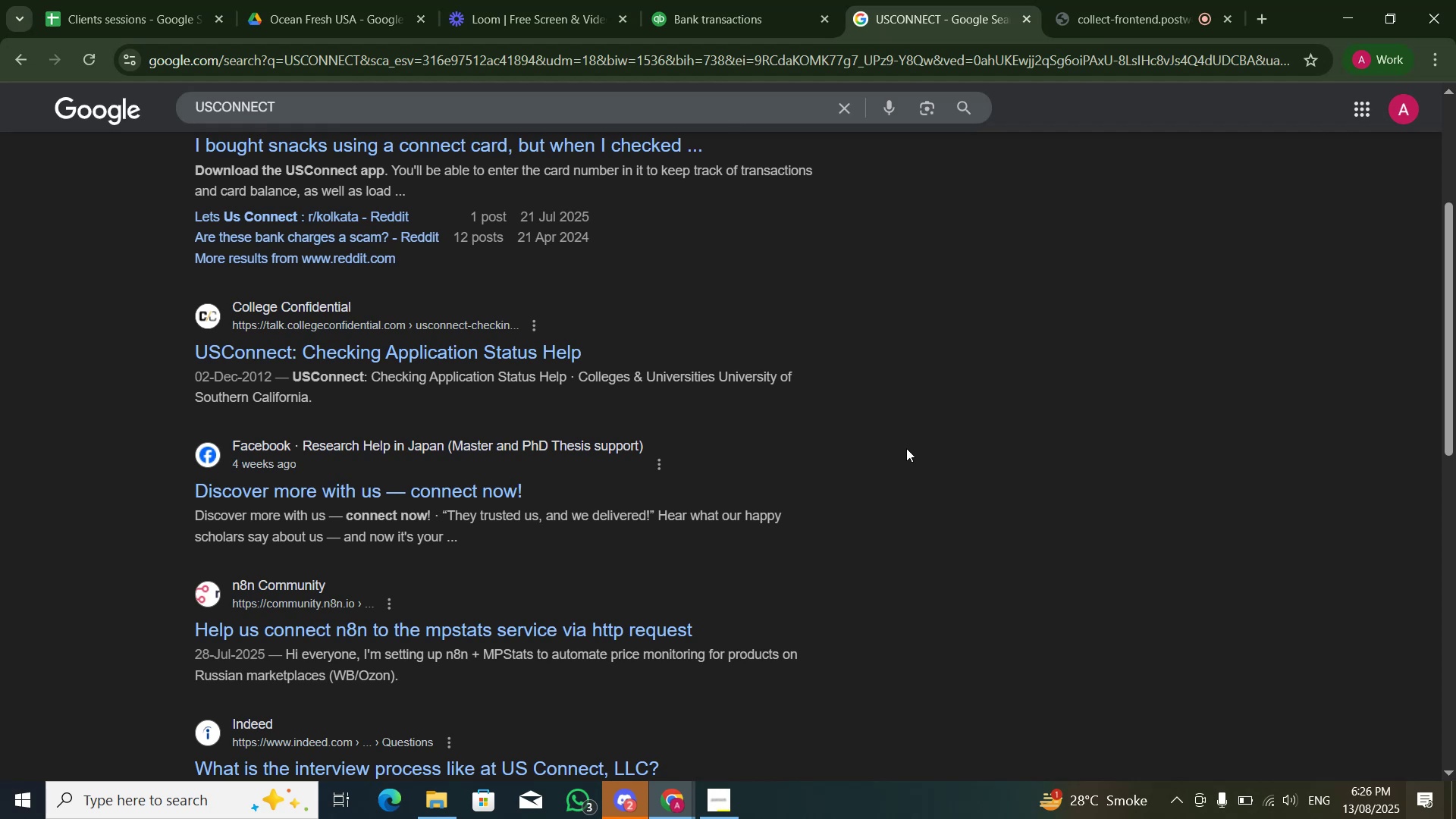 
wait(5.27)
 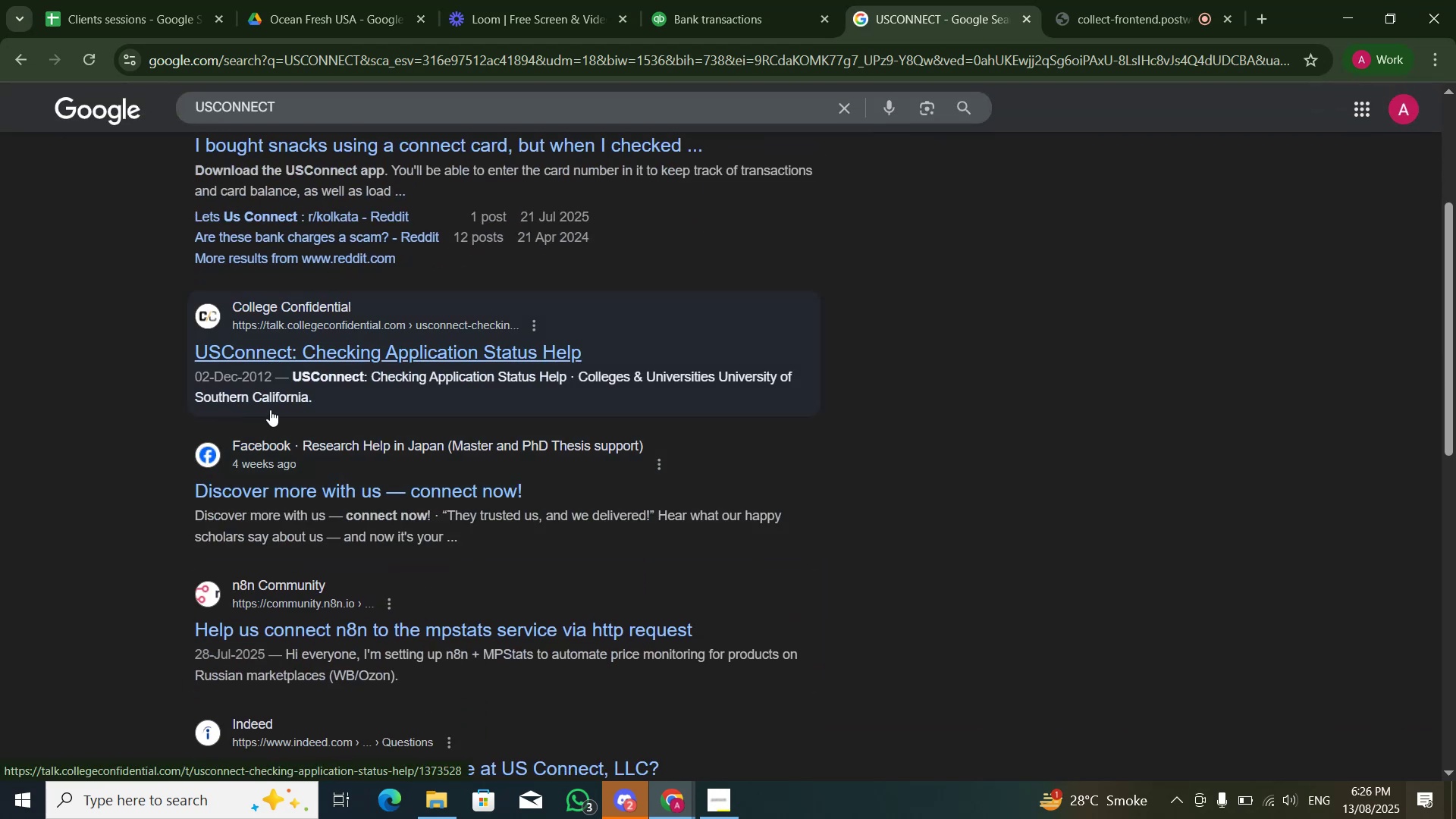 
scroll: coordinate [844, 485], scroll_direction: down, amount: 4.0
 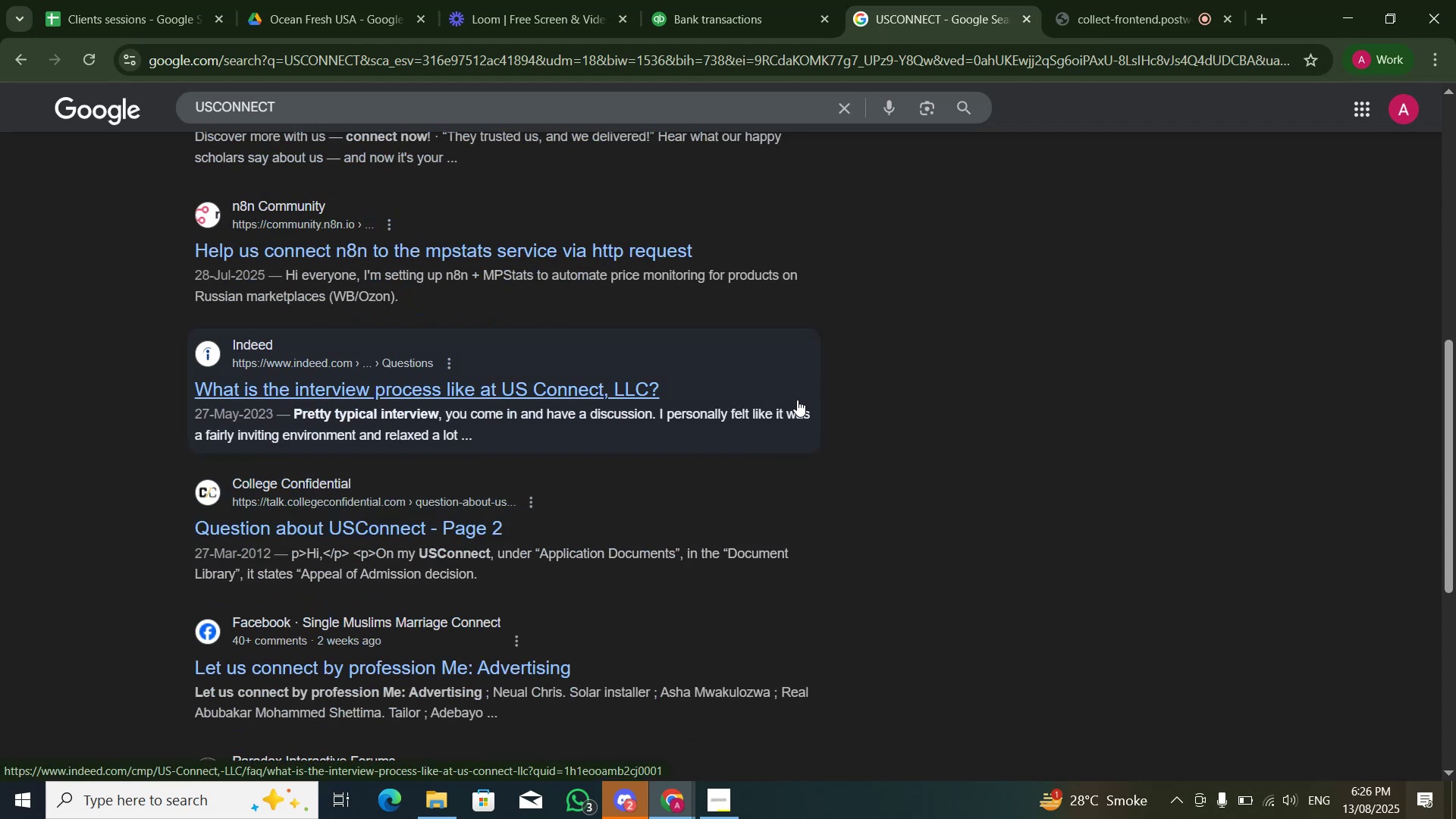 
wait(10.41)
 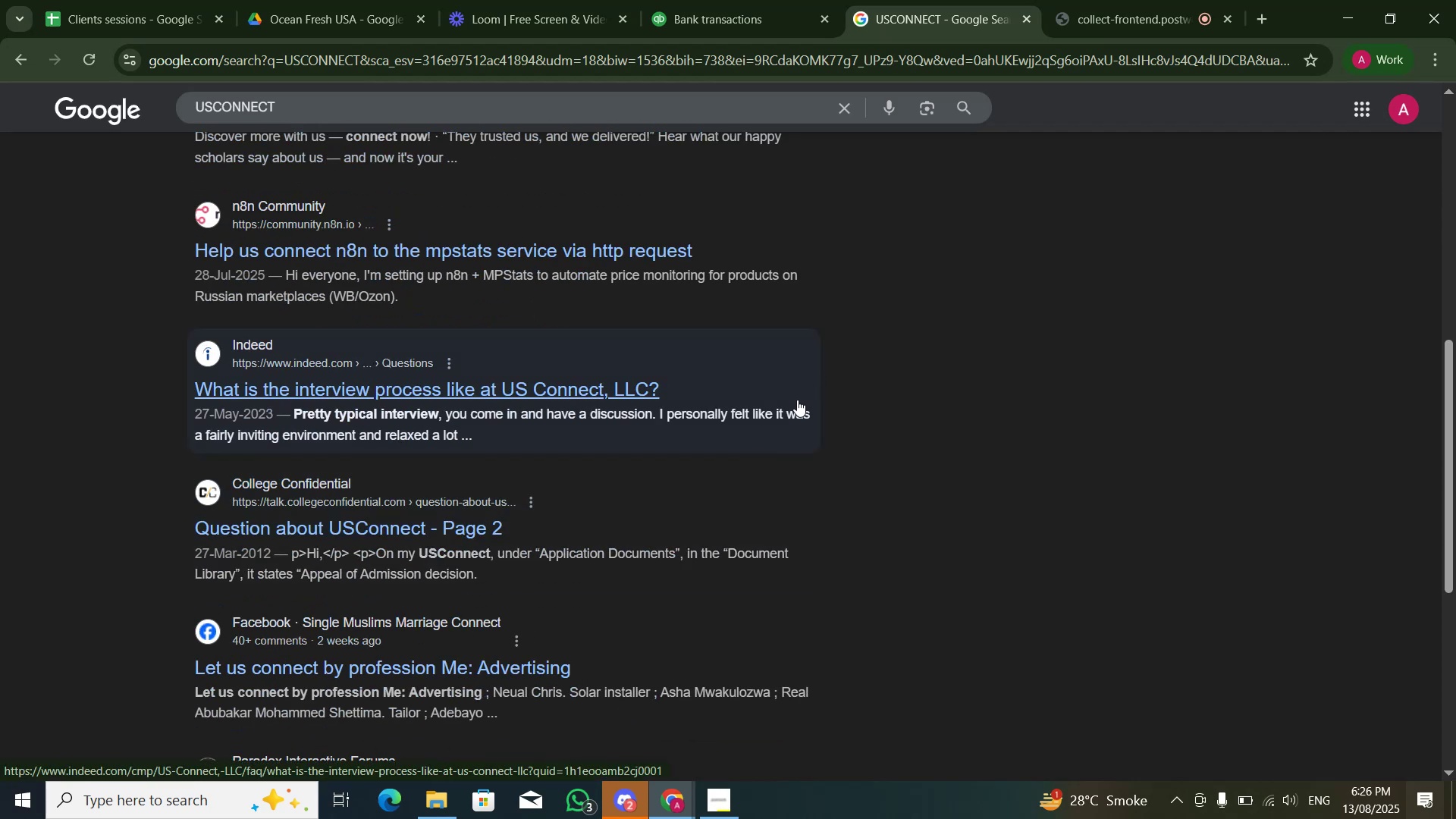 
scroll: coordinate [807, 346], scroll_direction: down, amount: 2.0
 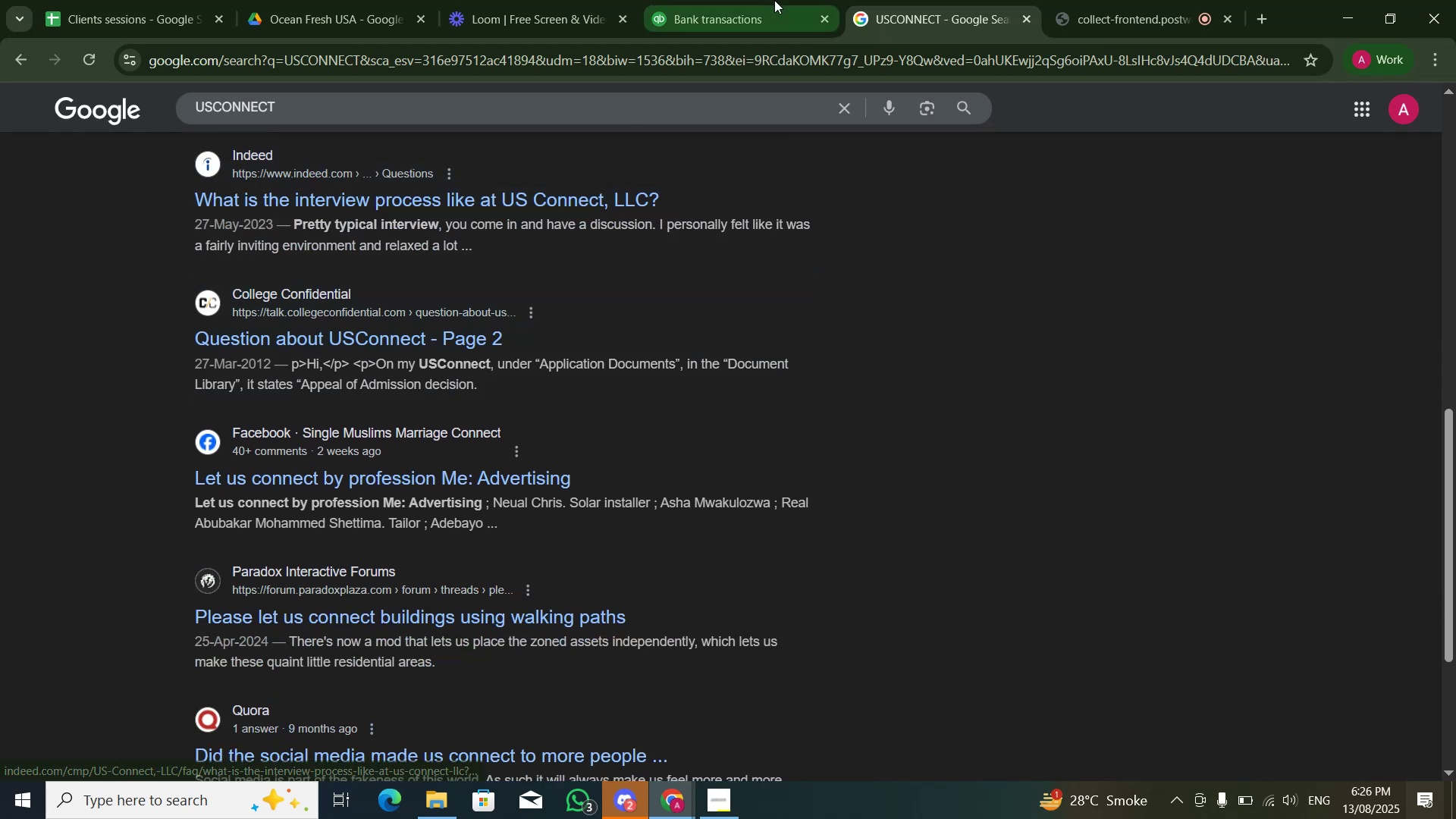 
left_click([774, 0])
 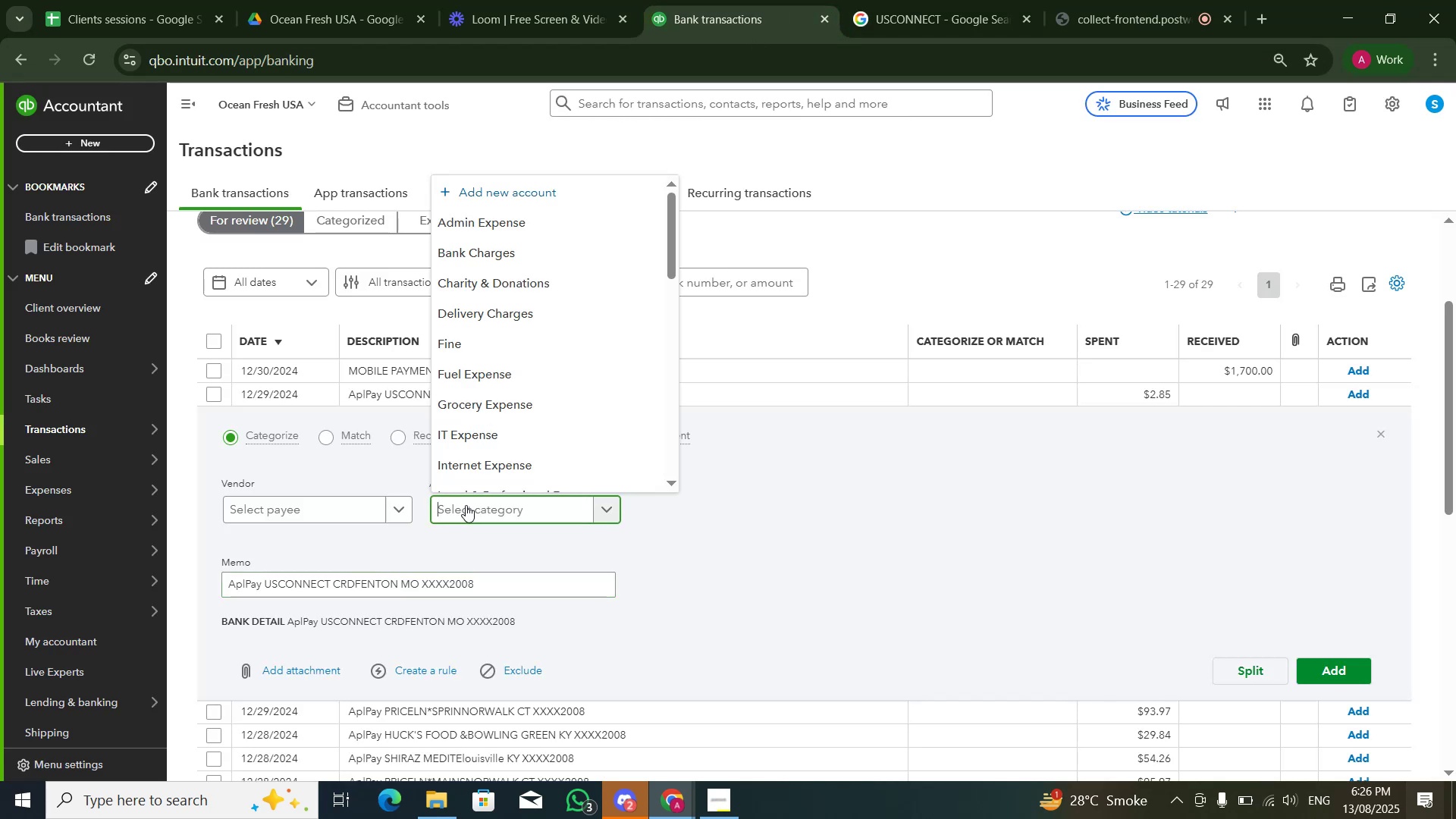 
type(misc)
 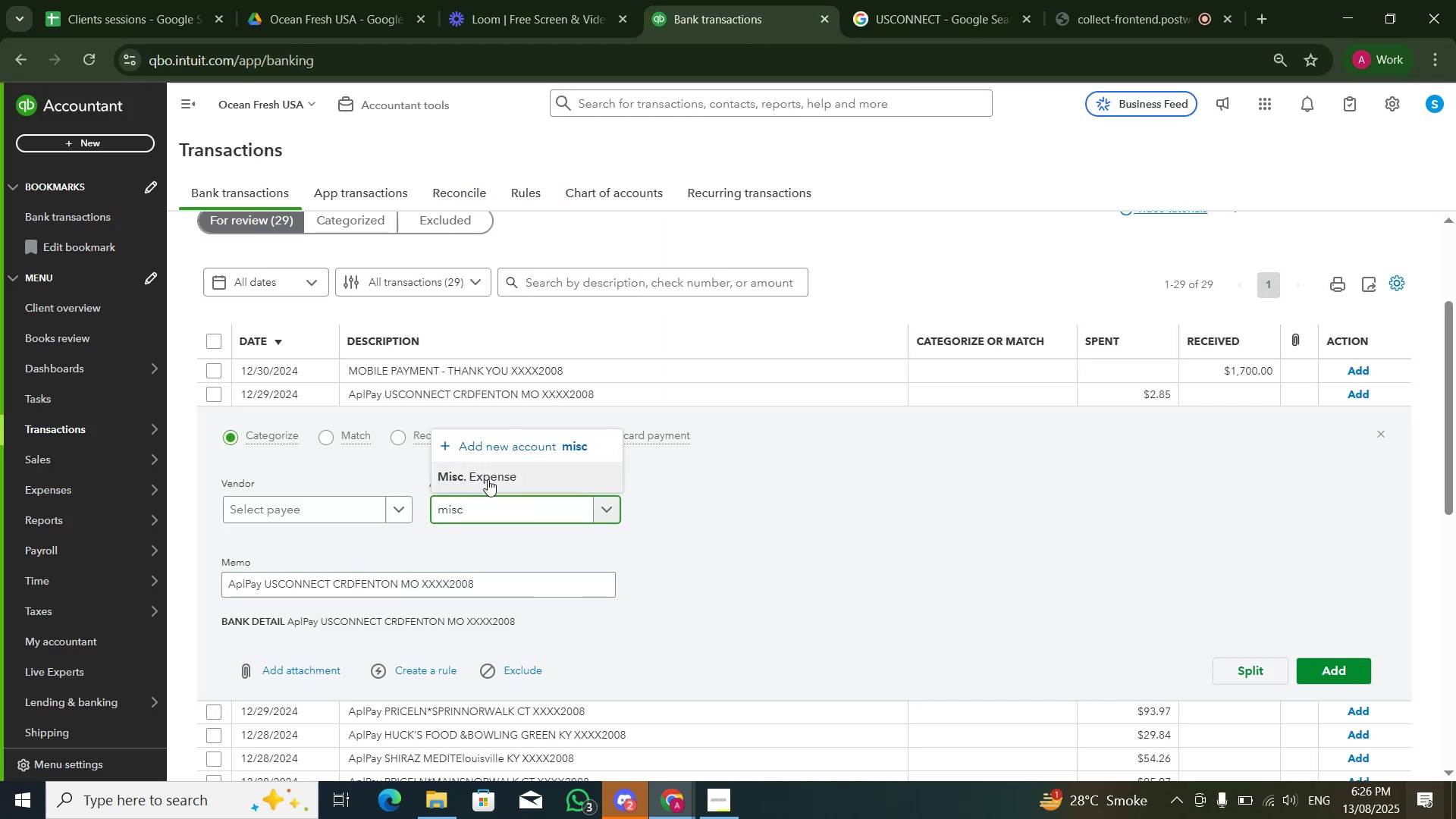 
double_click([1062, 585])
 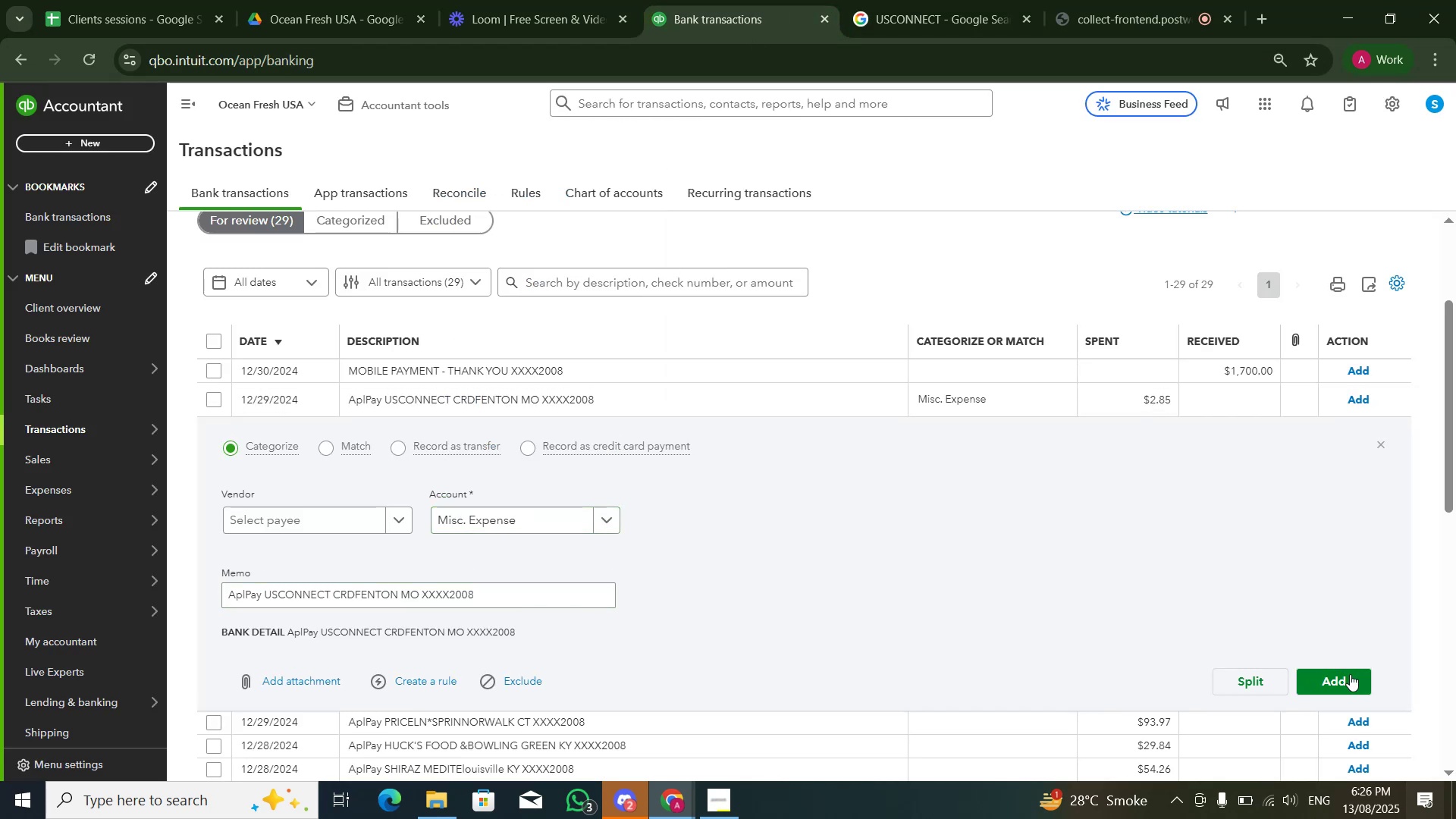 
left_click([1350, 675])
 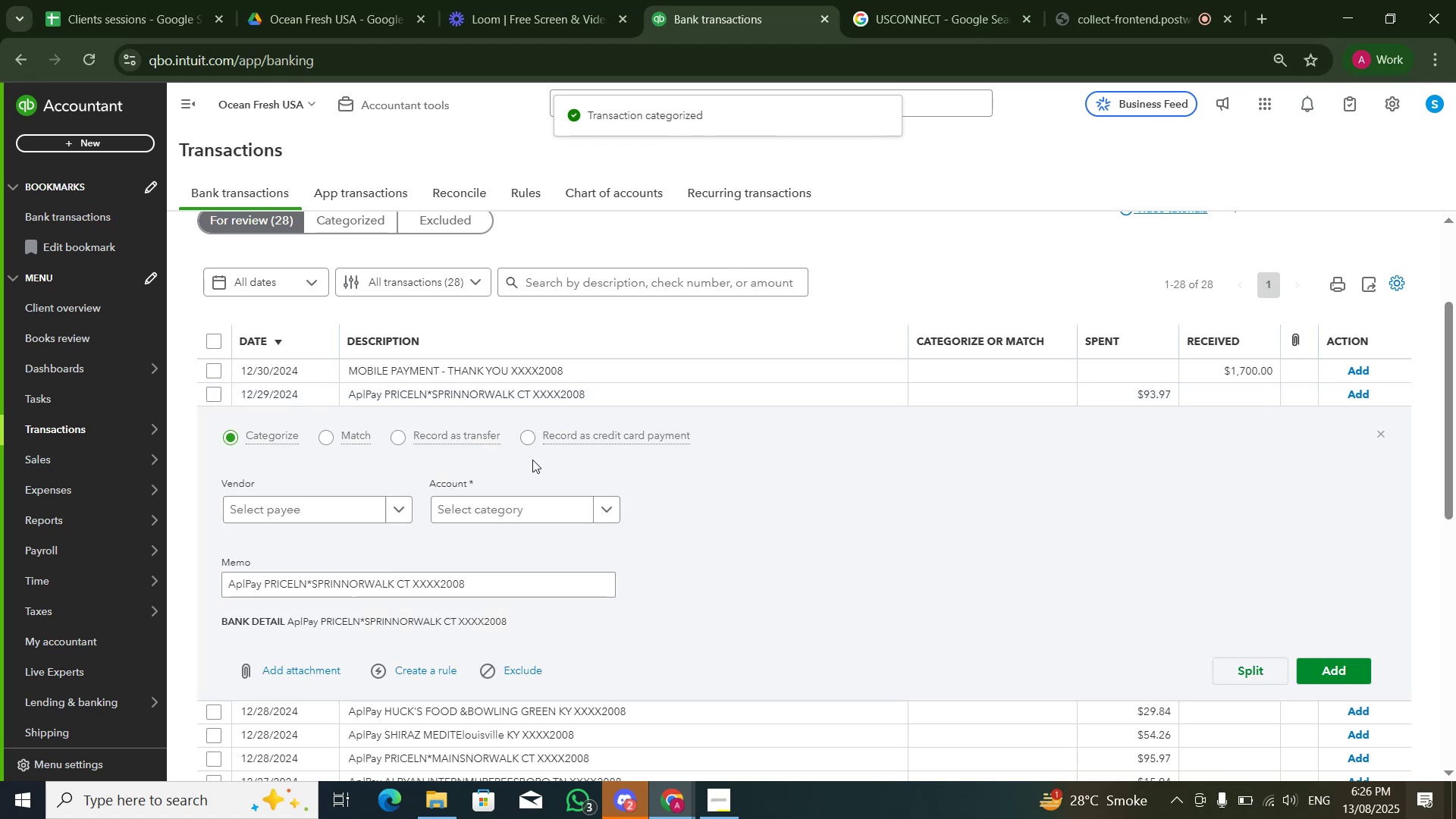 
wait(6.99)
 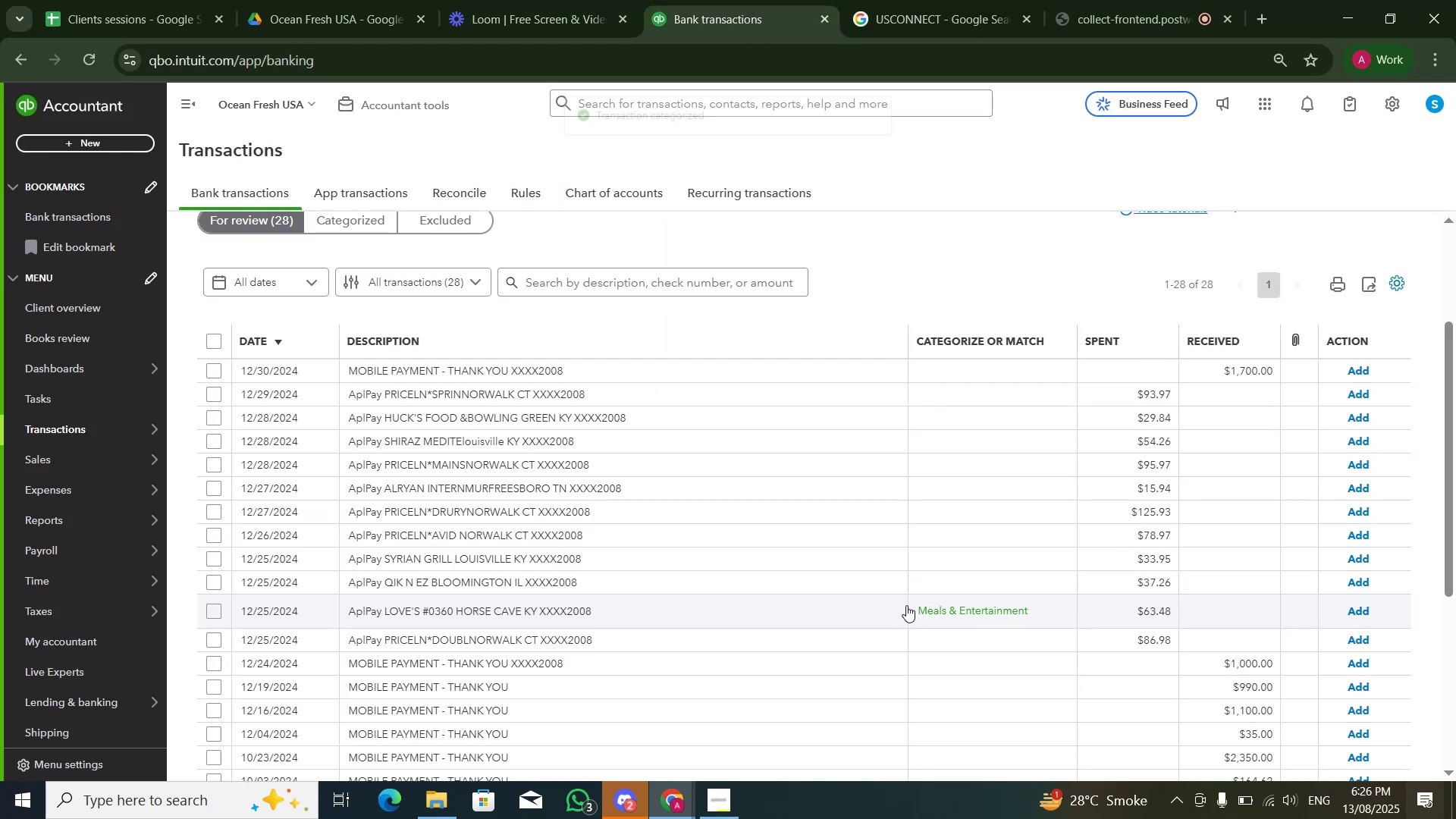 
double_click([344, 585])
 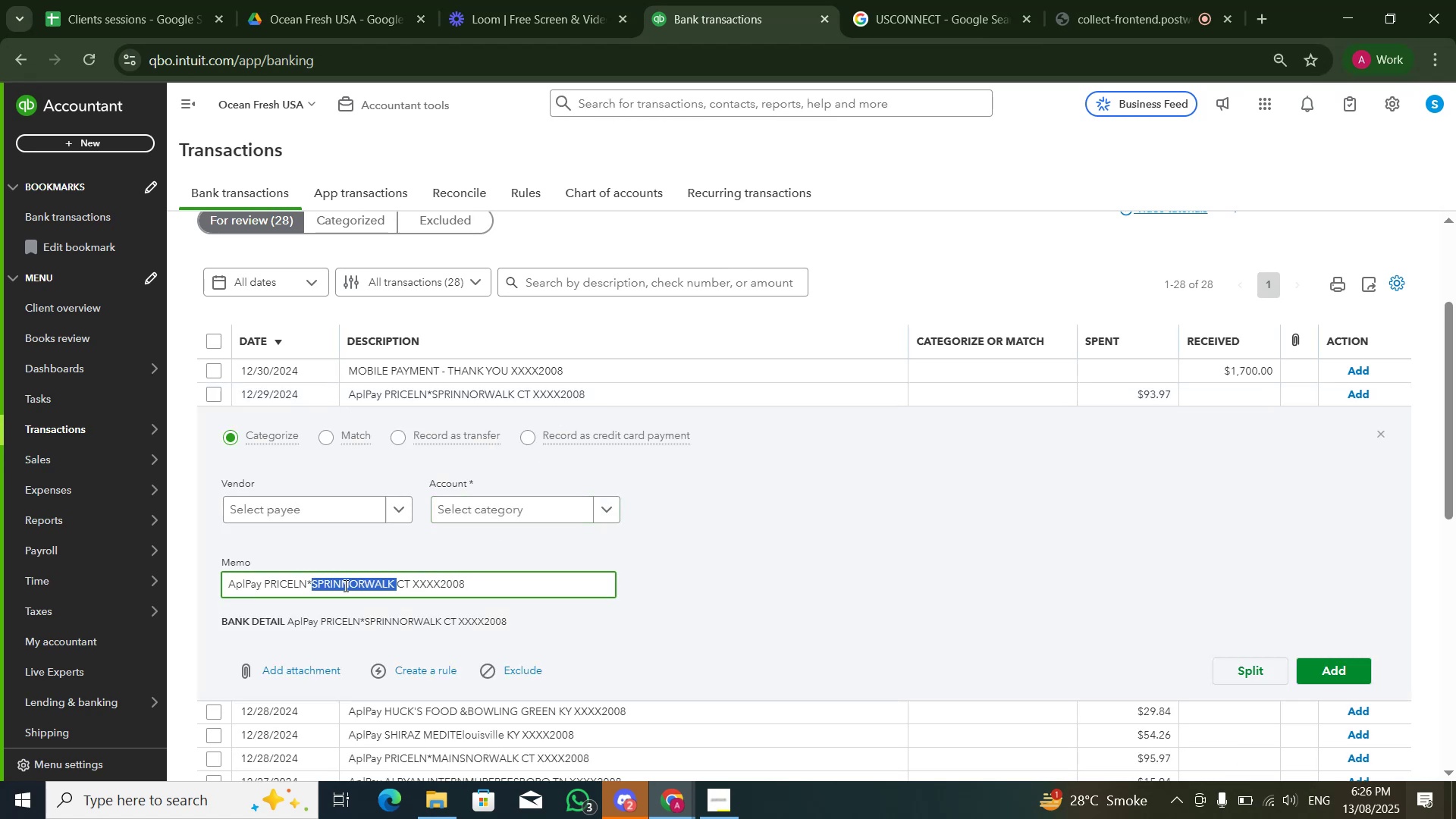 
key(Control+C)
 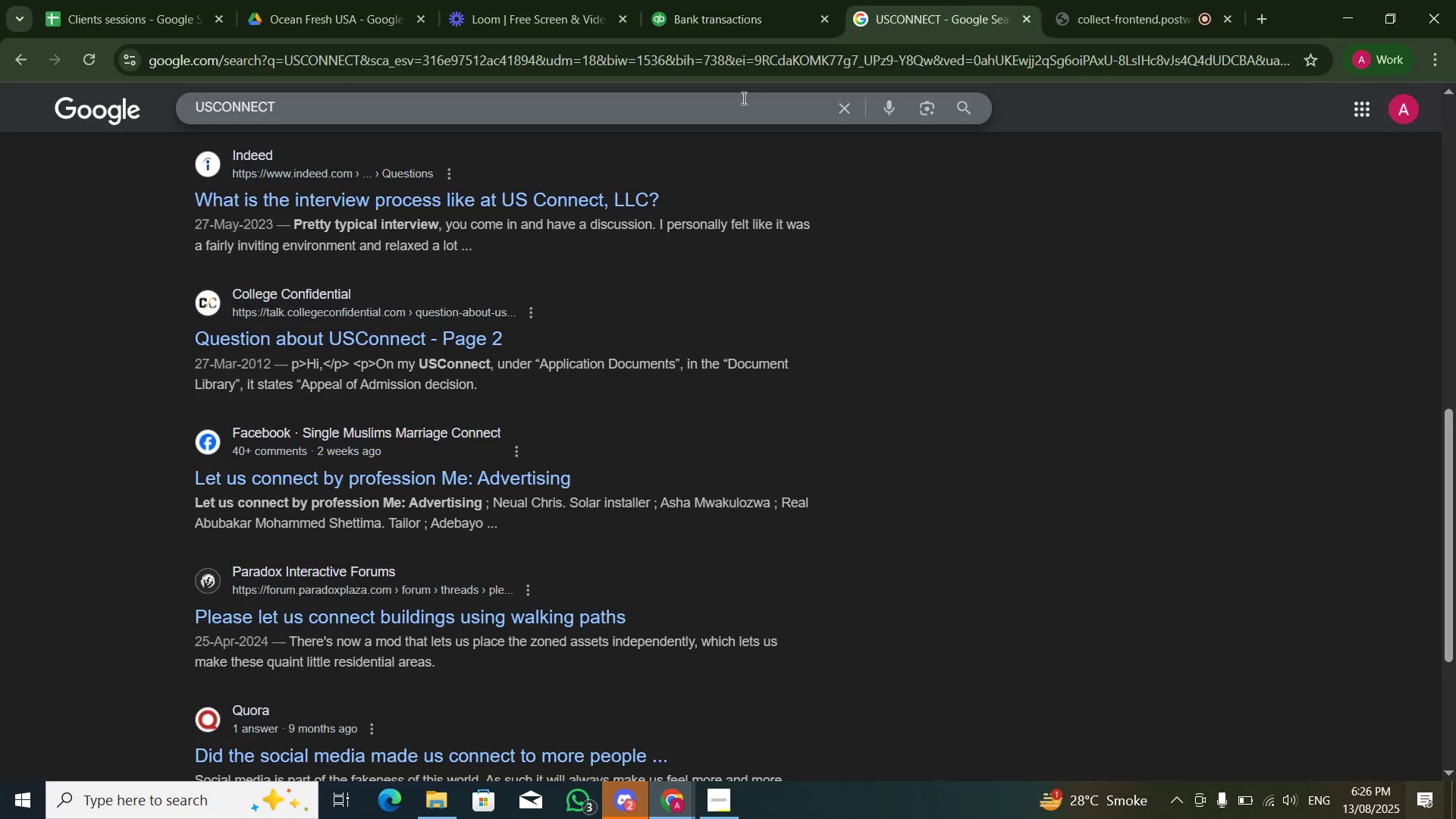 
double_click([739, 110])
 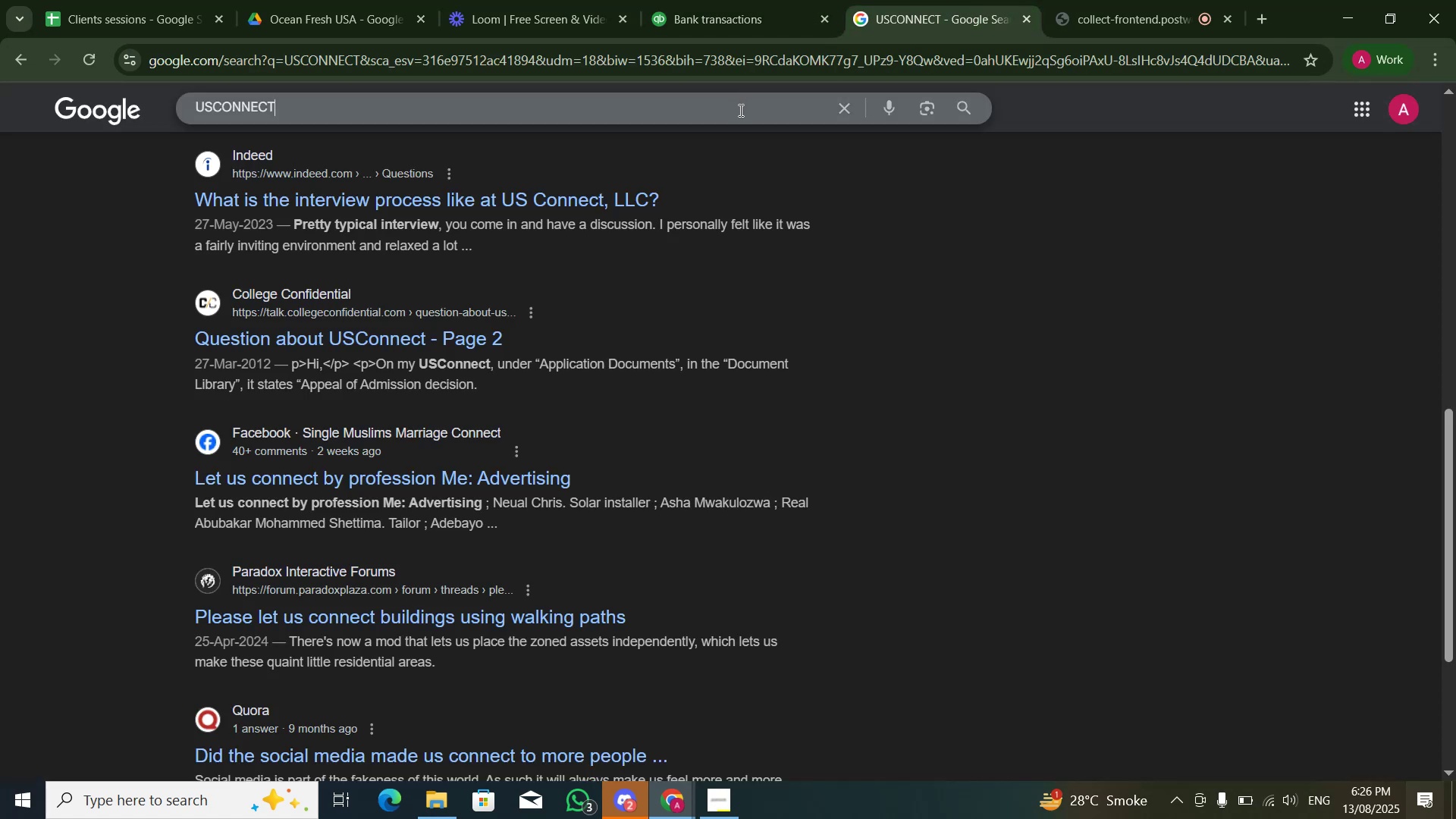 
key(Control+A)
 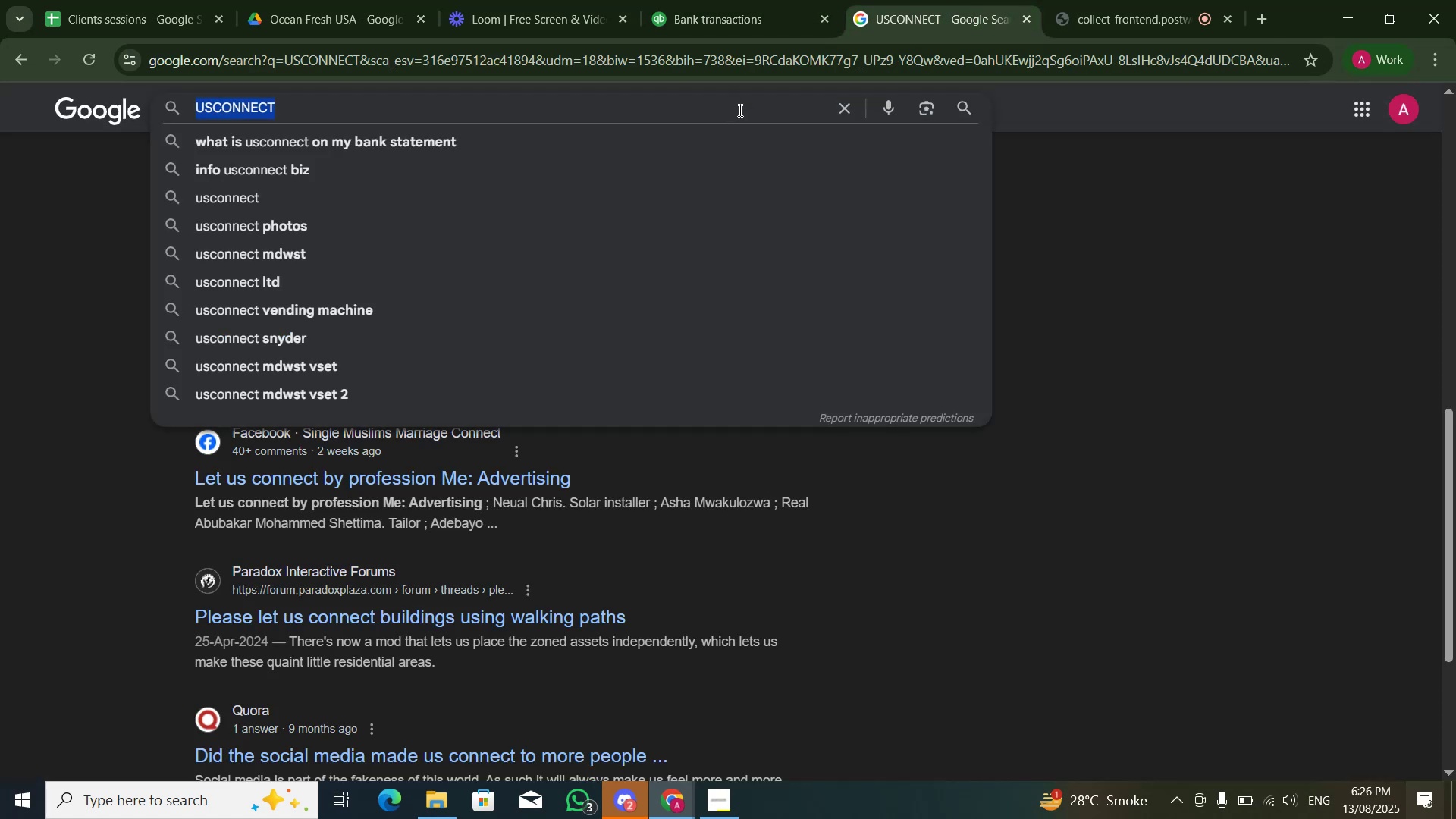 
key(Control+V)
 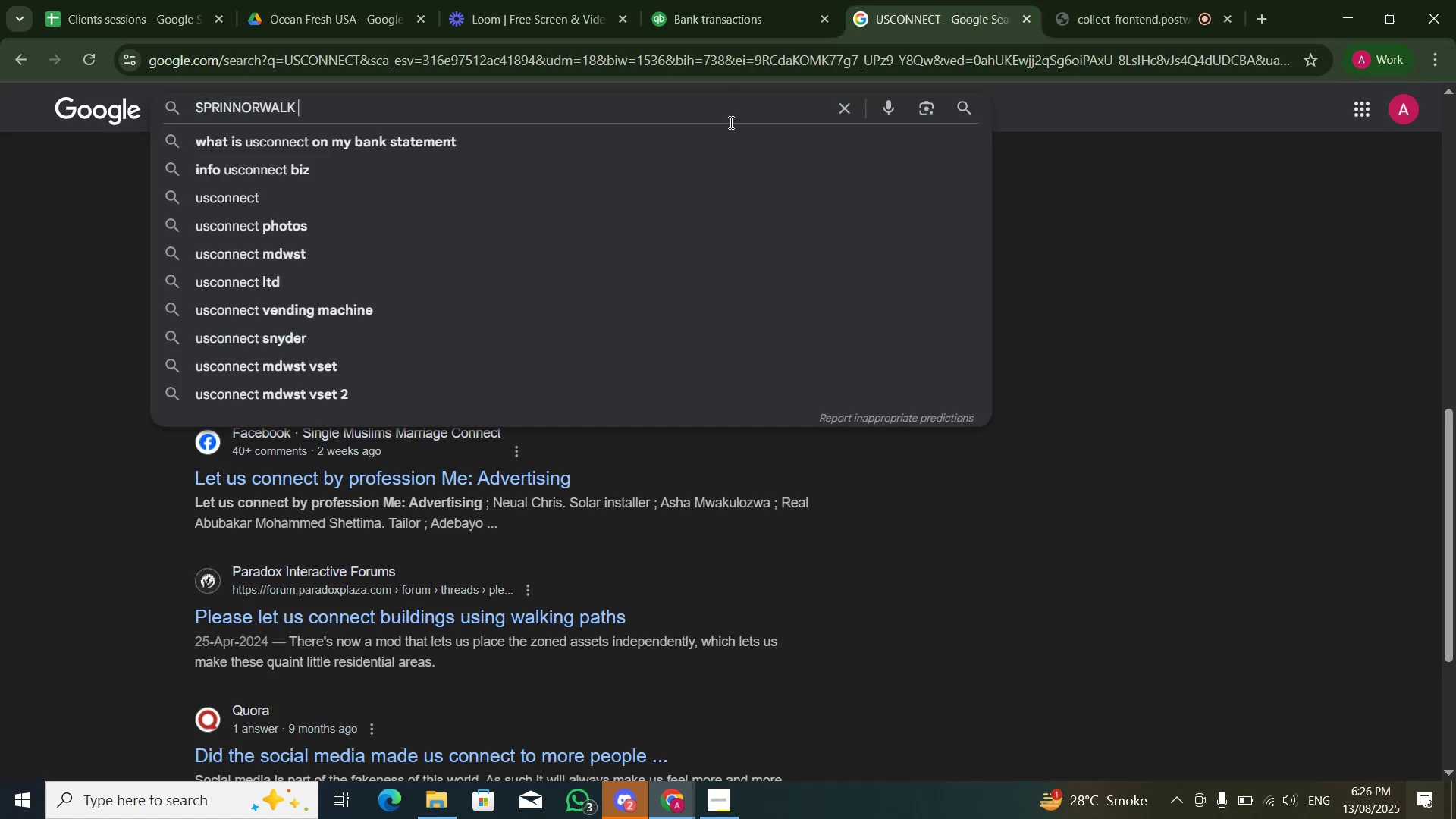 
key(NumpadEnter)
 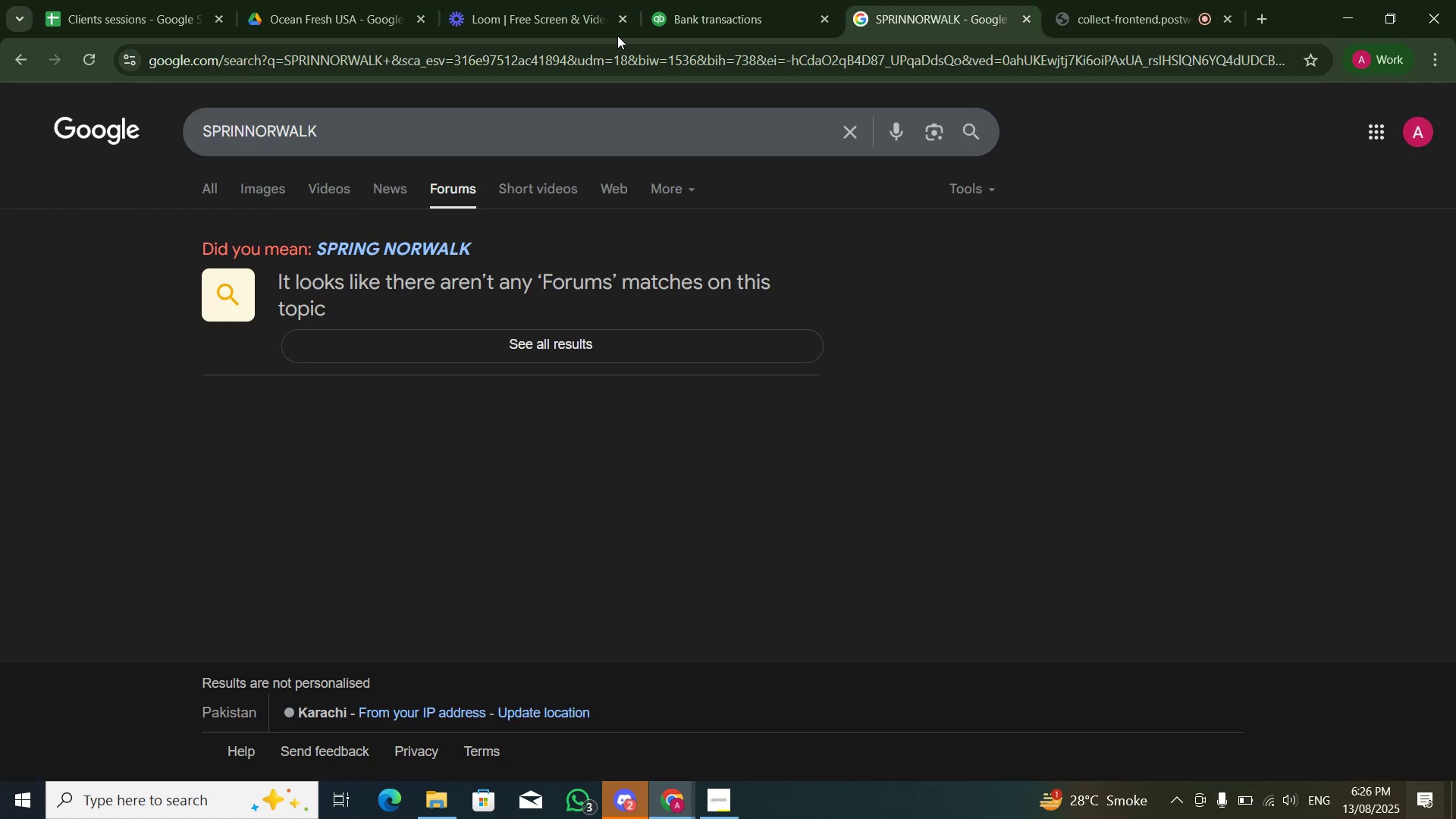 
left_click([514, 144])
 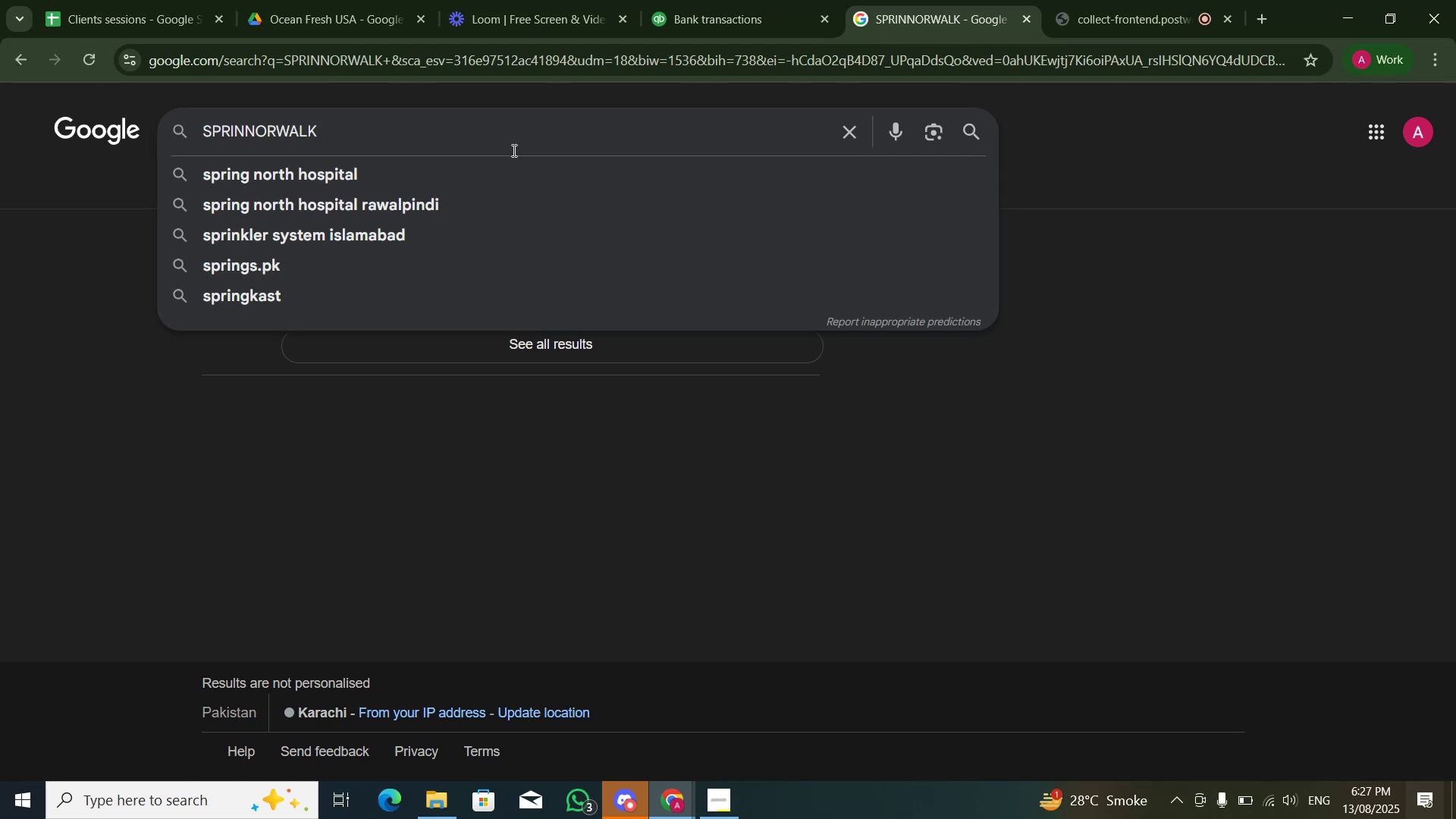 
wait(23.92)
 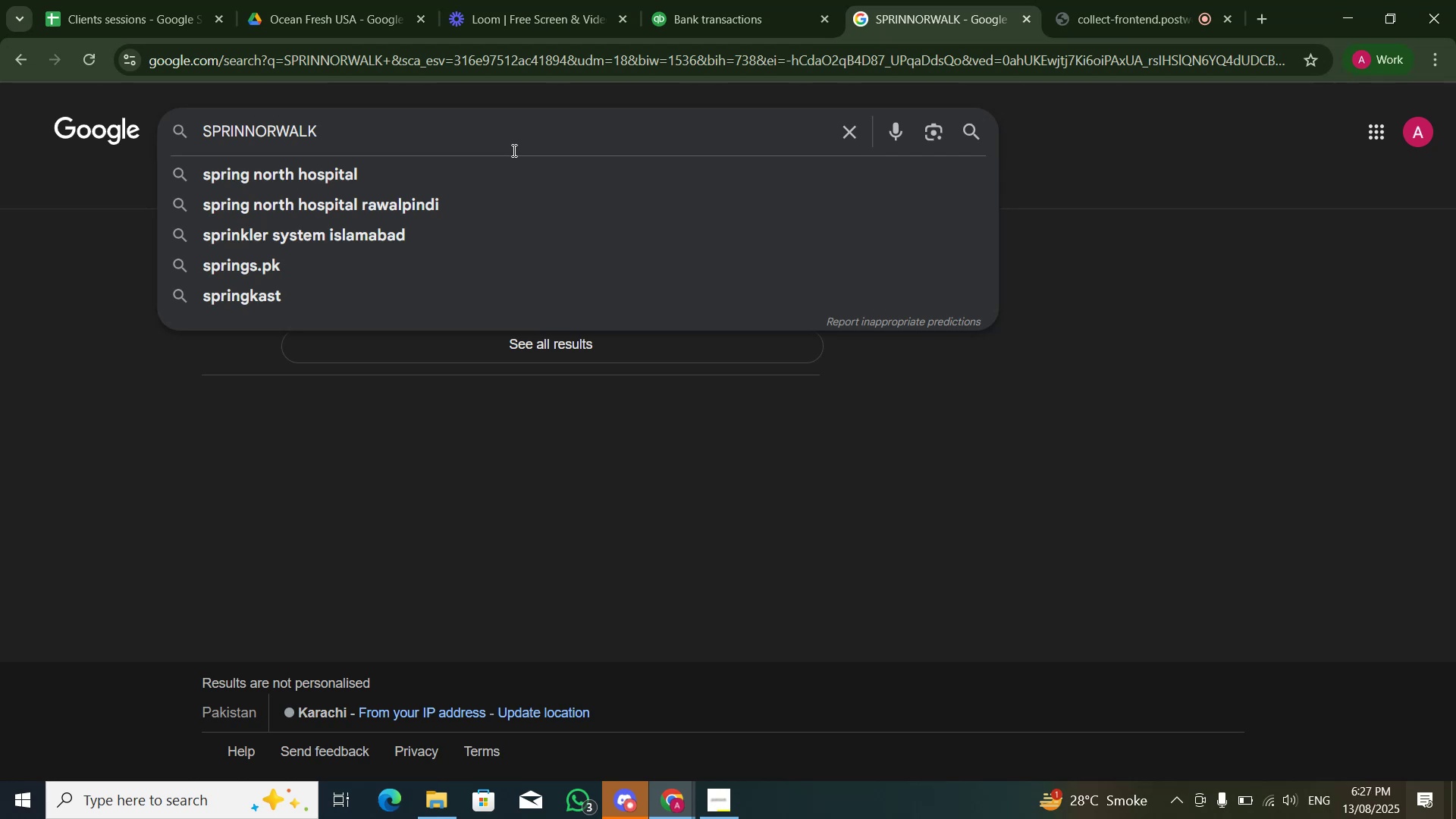 
left_click([362, 174])
 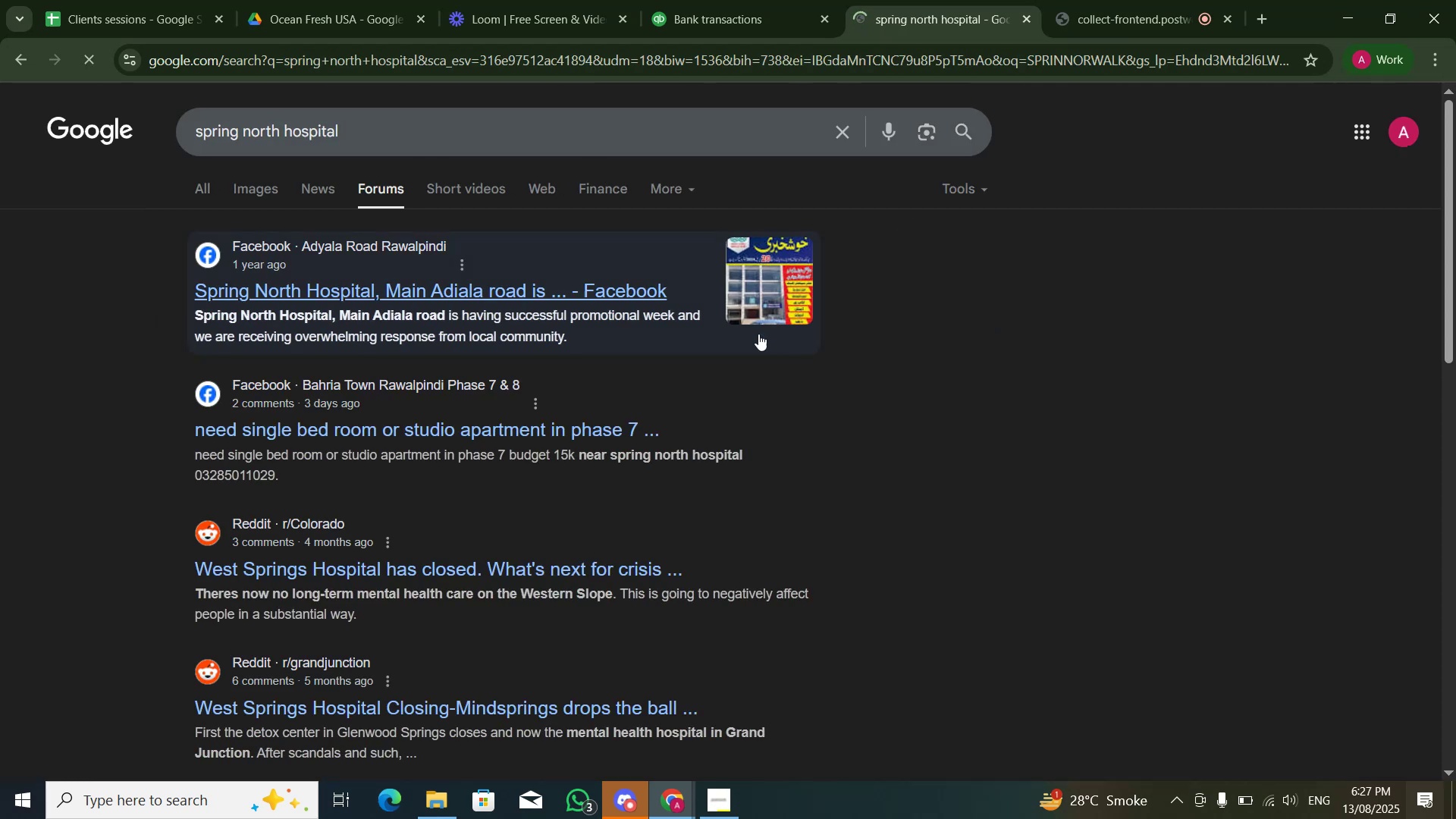 
scroll: coordinate [758, 407], scroll_direction: down, amount: 2.0
 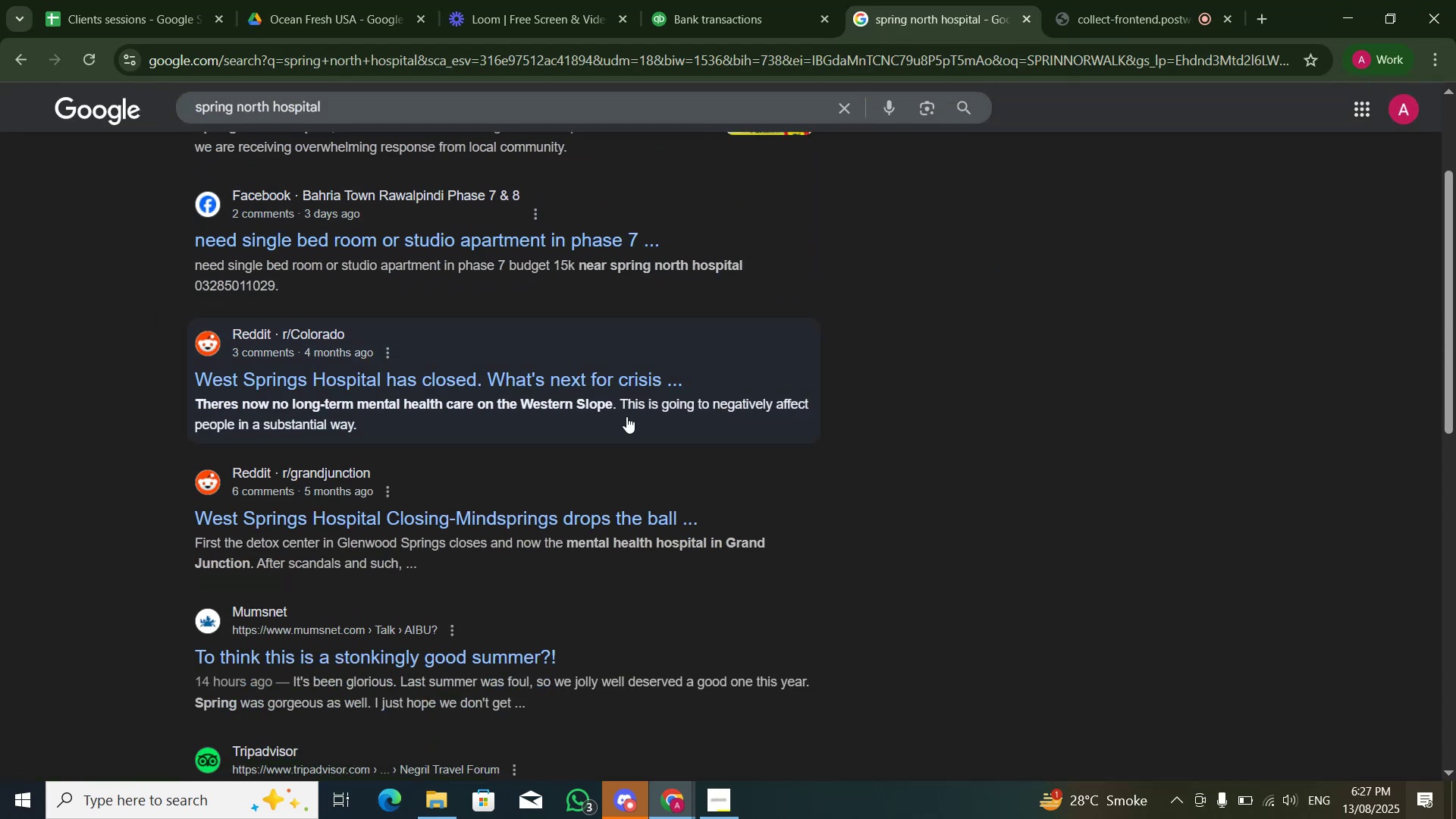 
wait(8.68)
 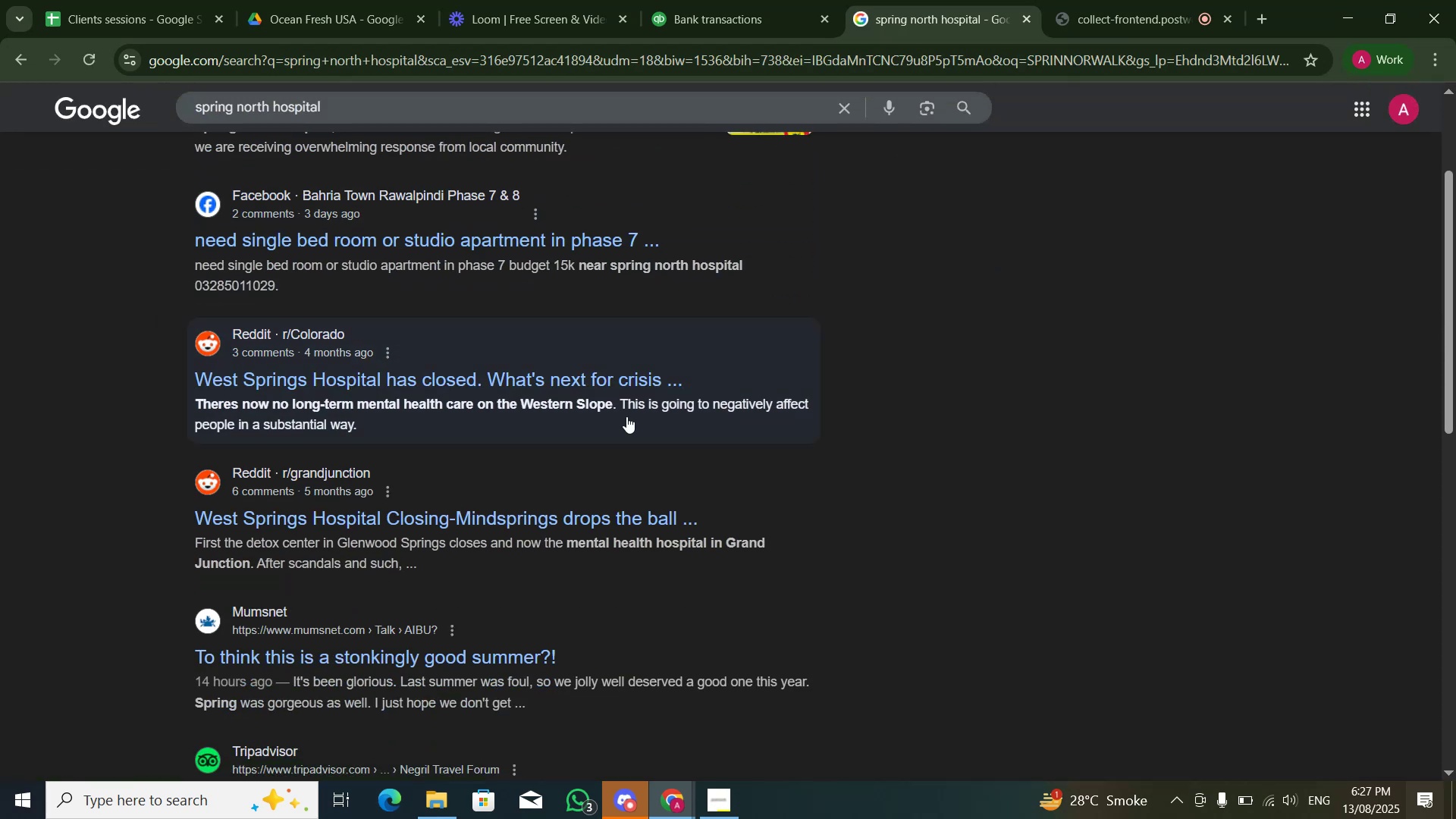 
left_click([771, 0])
 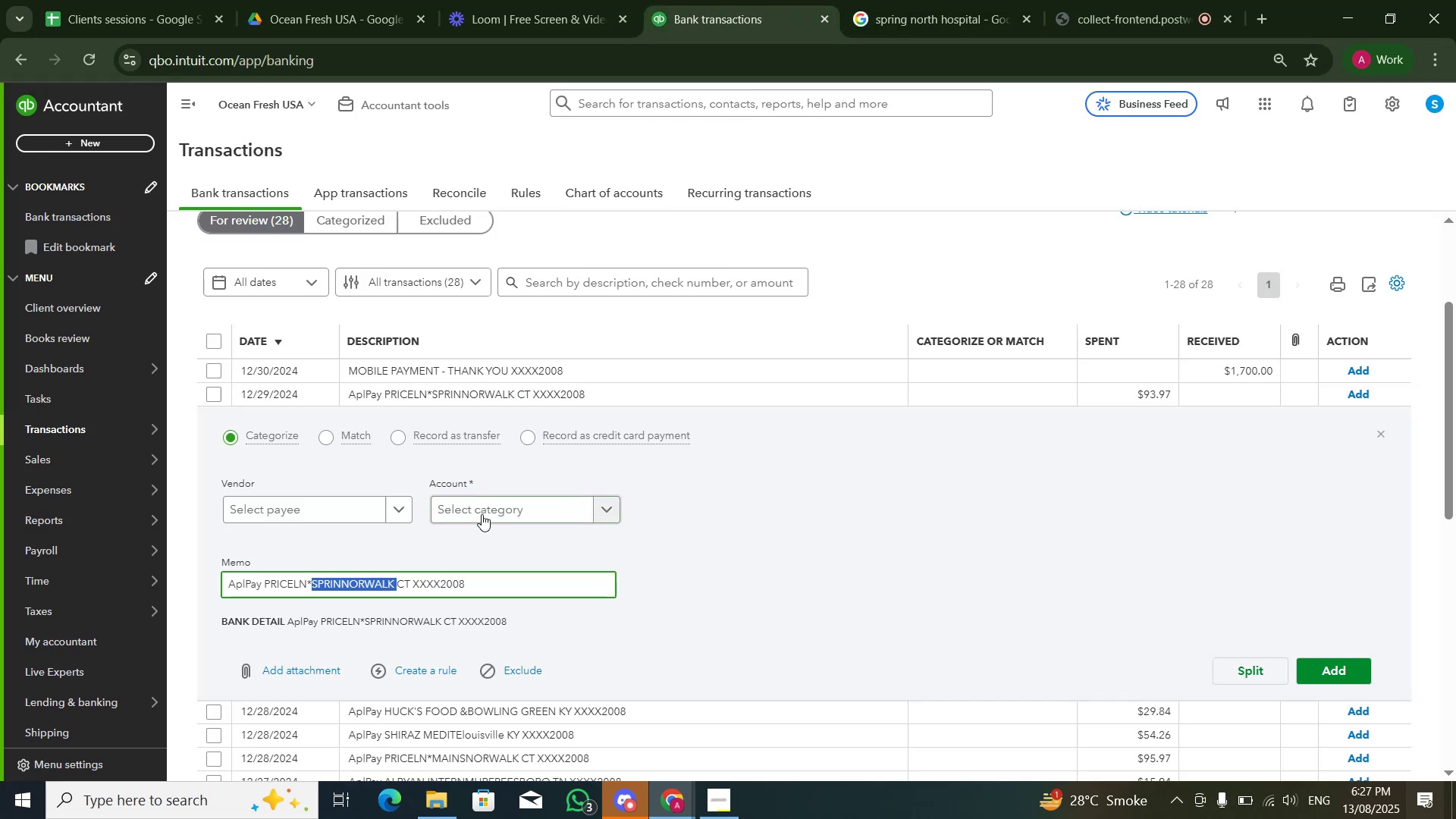 
left_click([483, 516])
 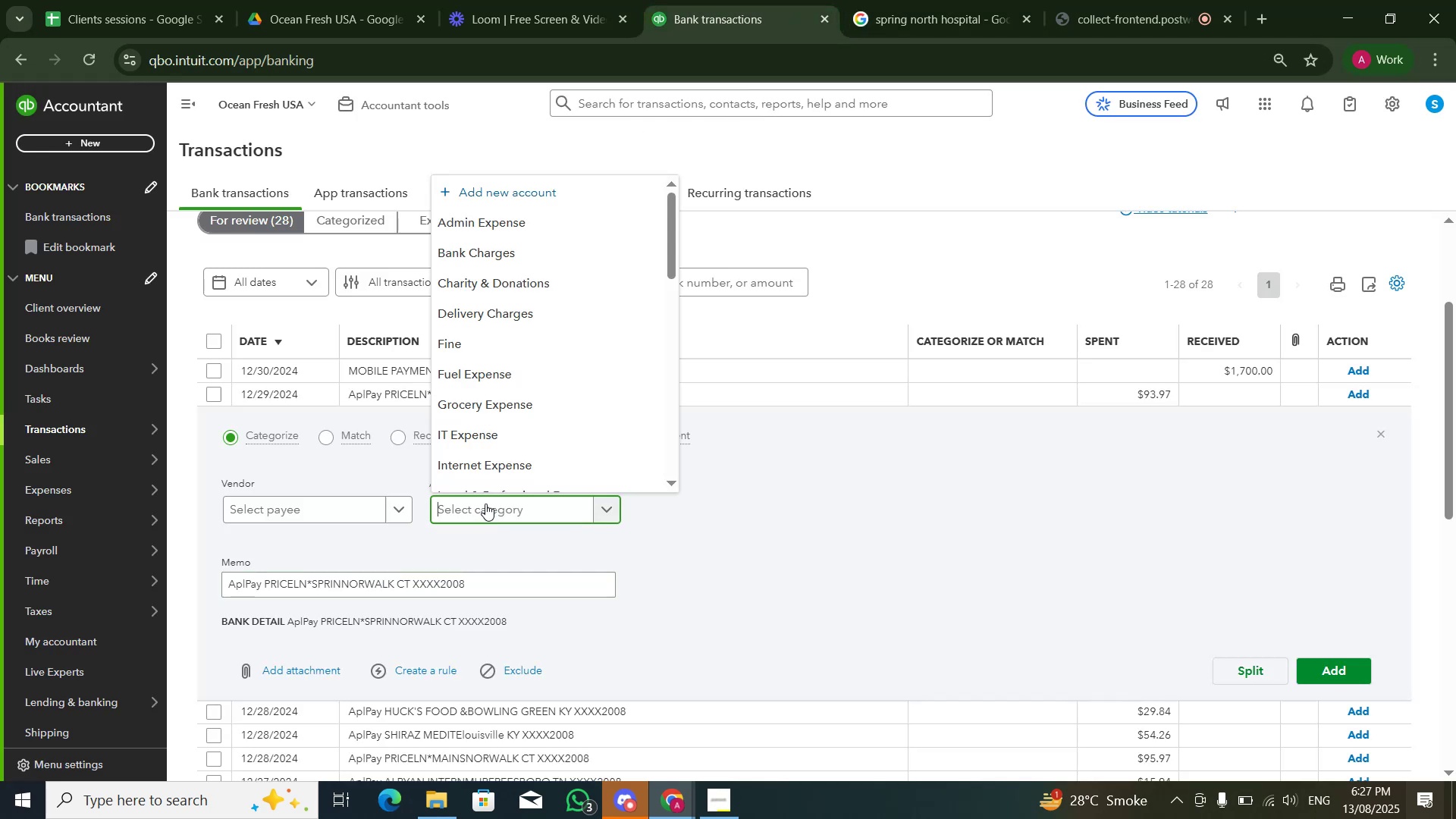 
type(media)
key(Backspace)
type(ca)
 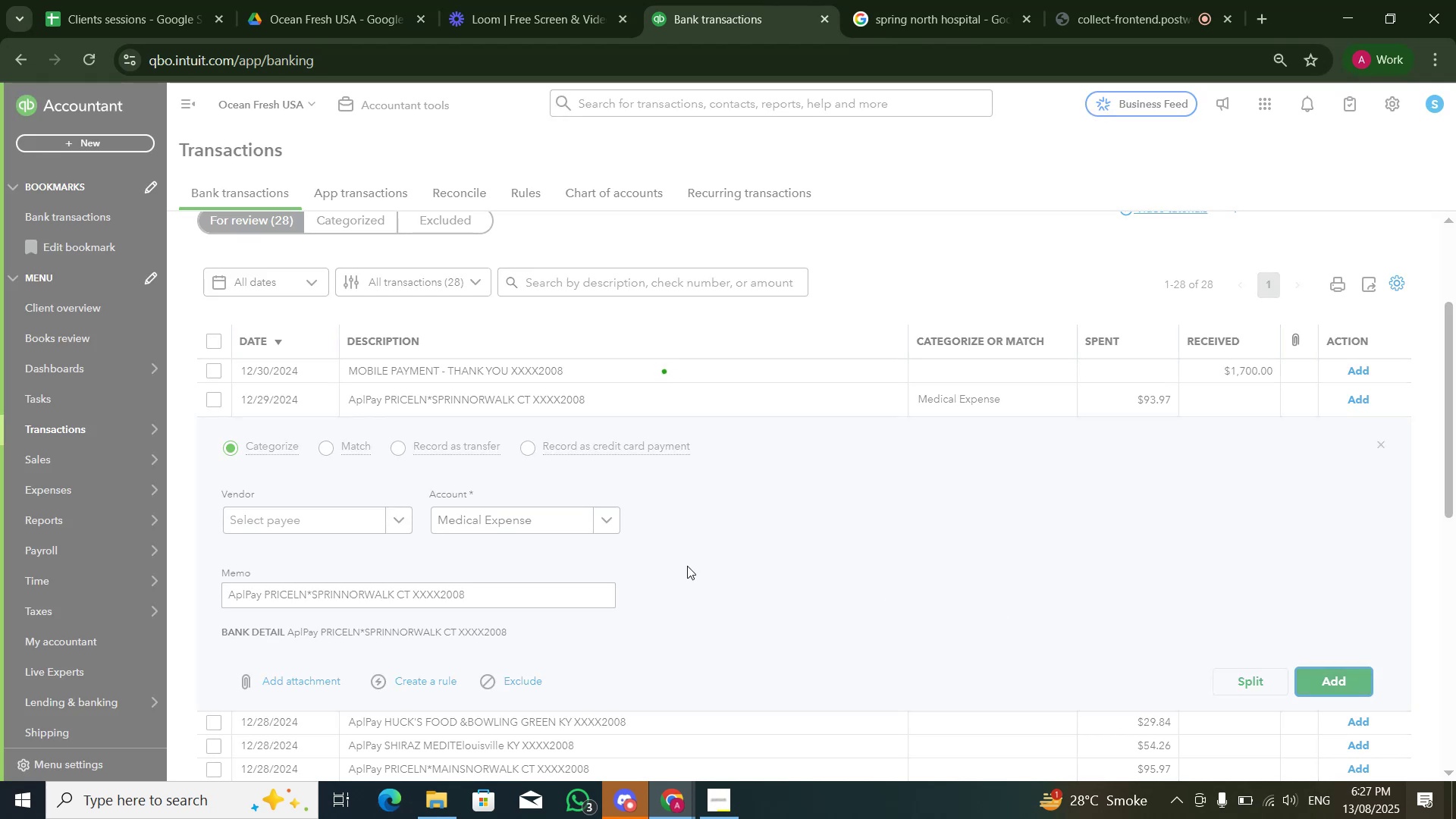 
left_click([495, 399])
 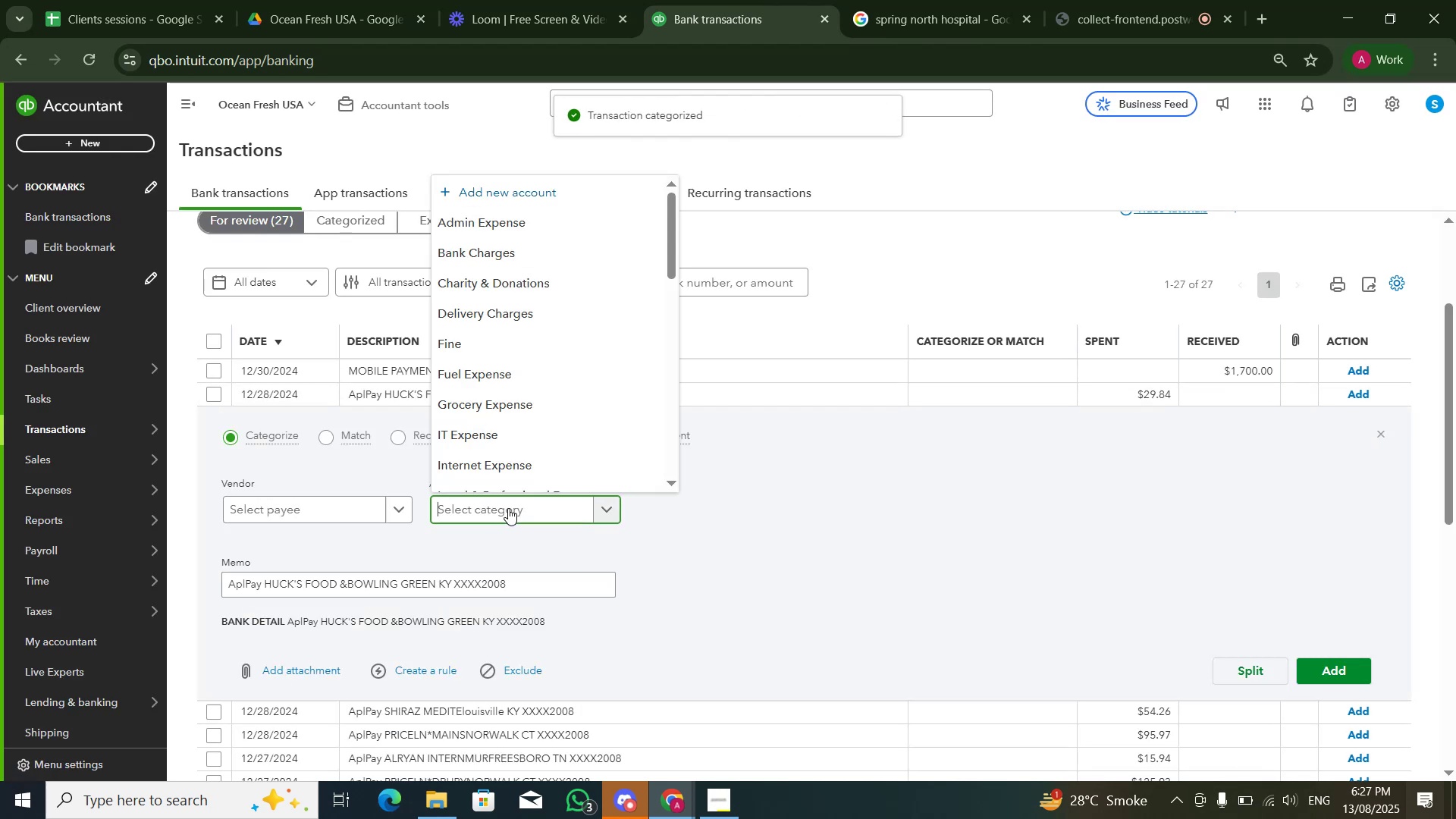 
type(mea)
 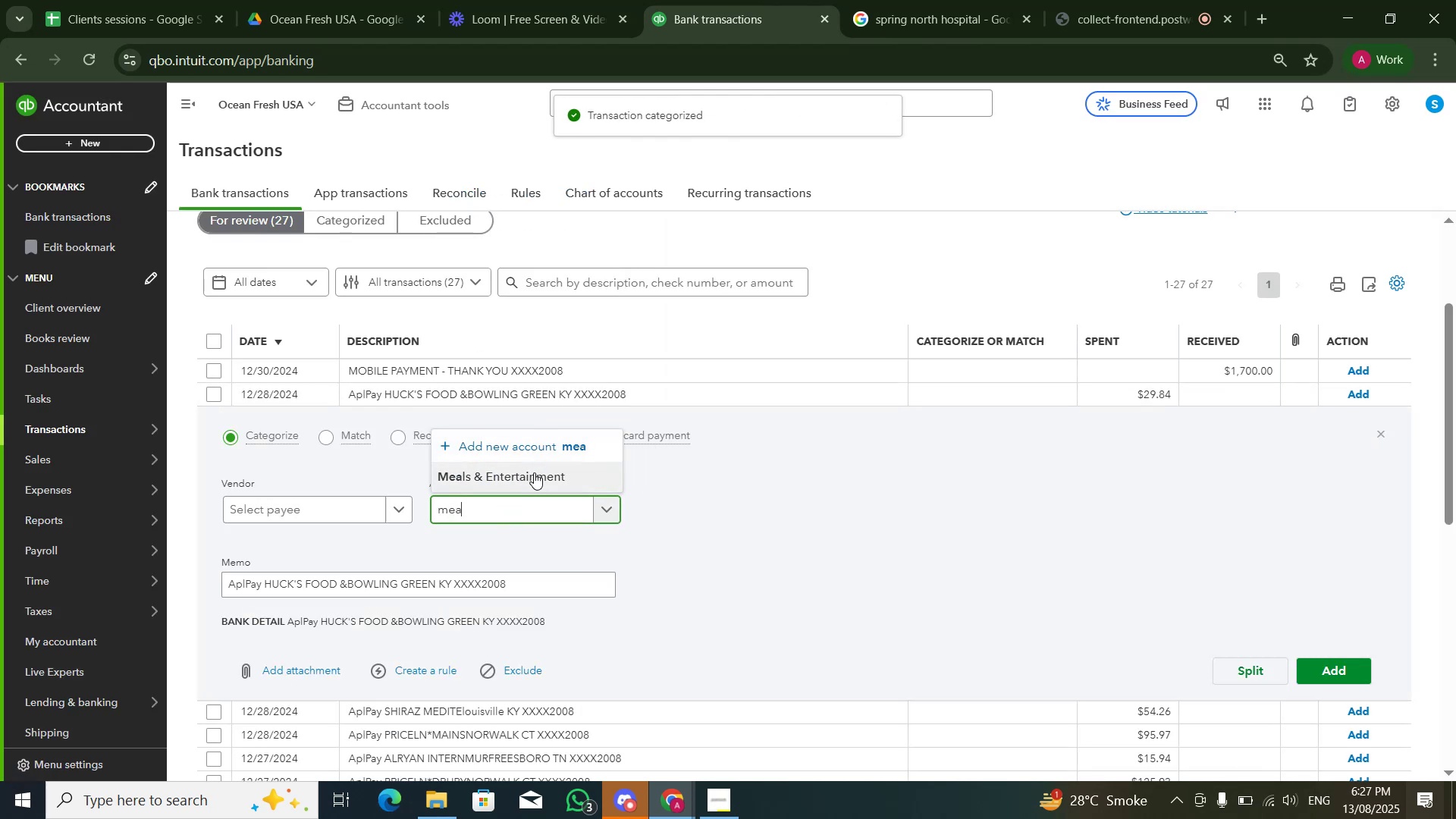 
double_click([1357, 536])
 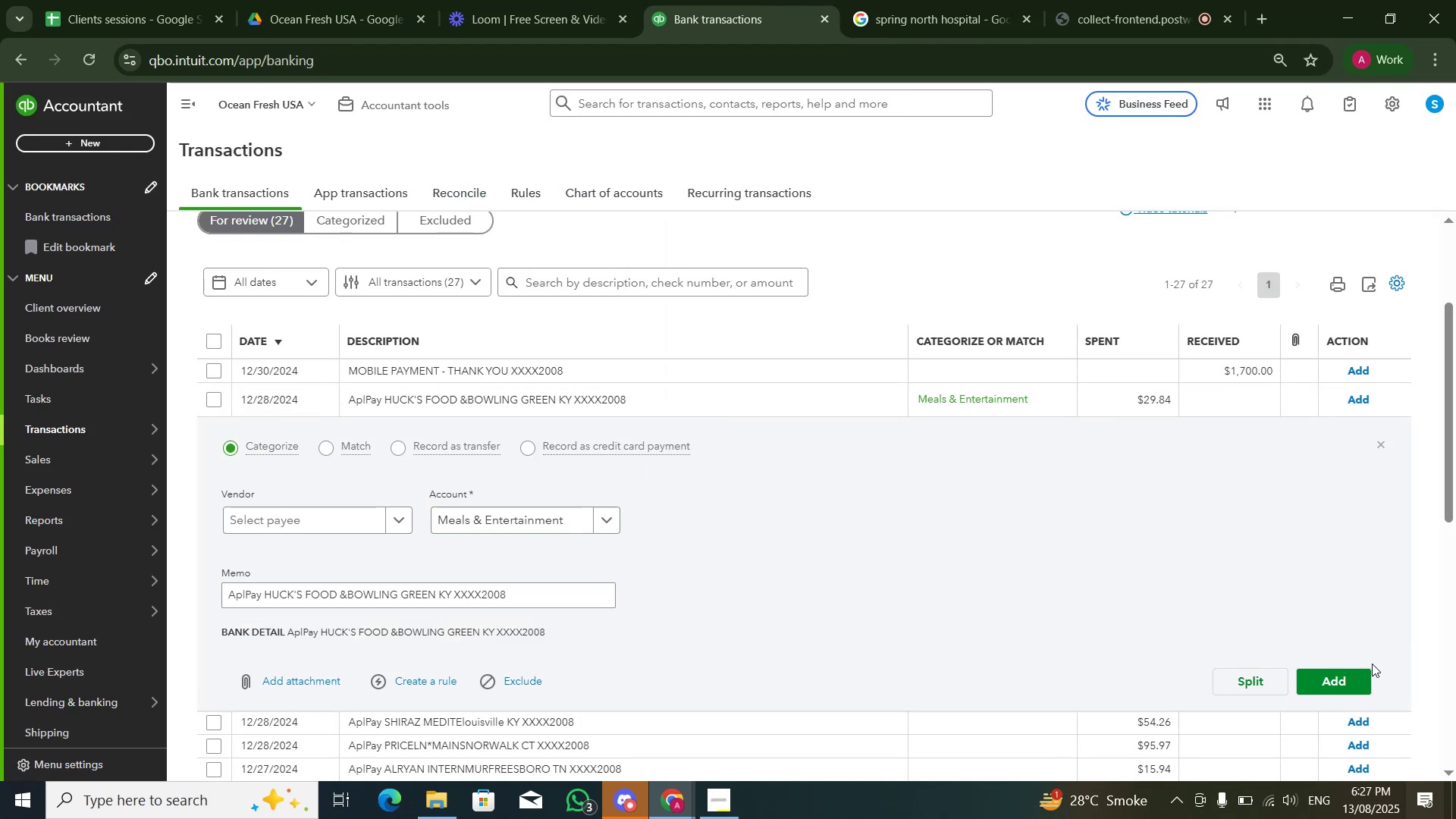 
left_click([1356, 681])
 